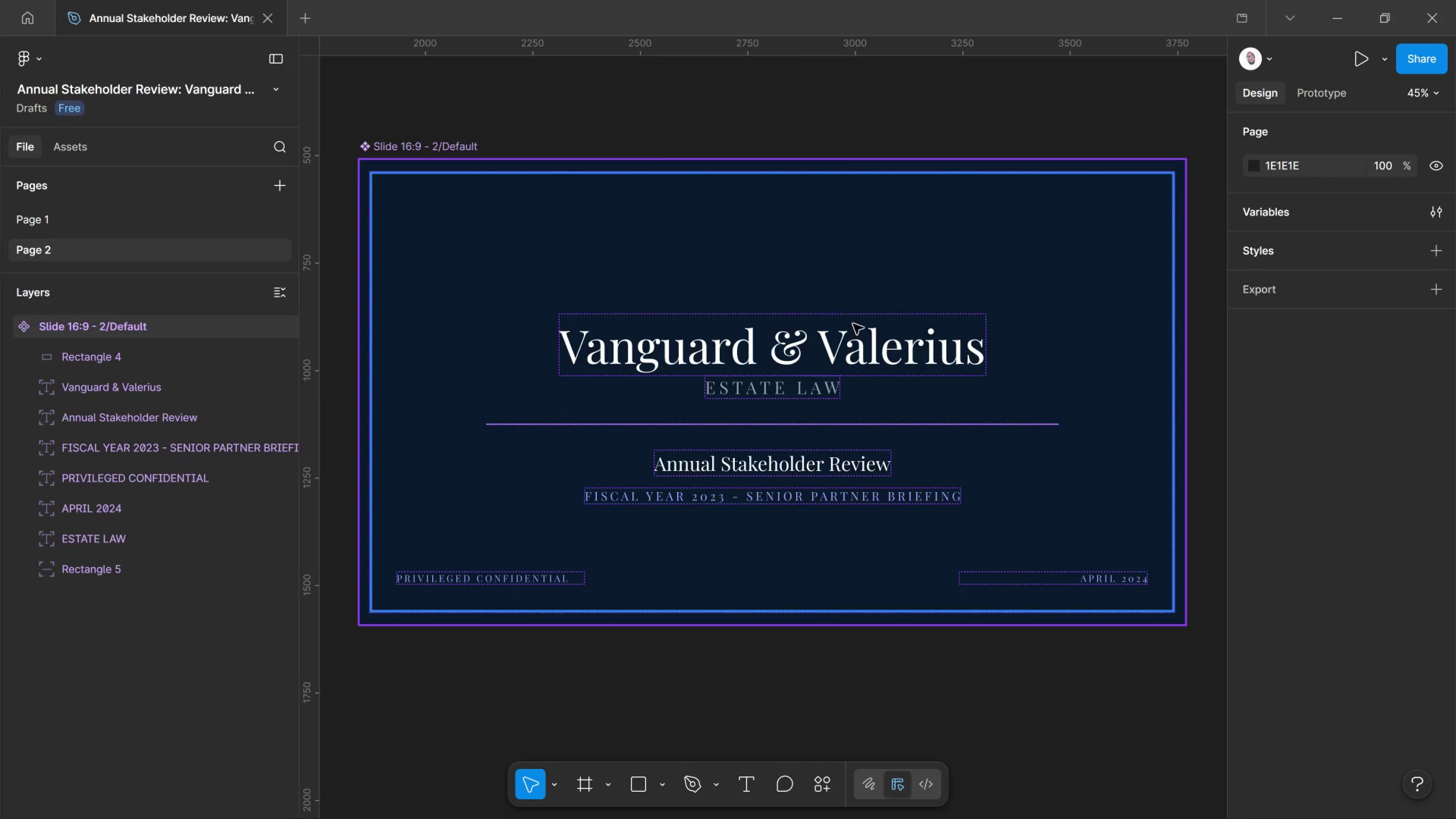 
scroll: coordinate [854, 328], scroll_direction: down, amount: 4.0
 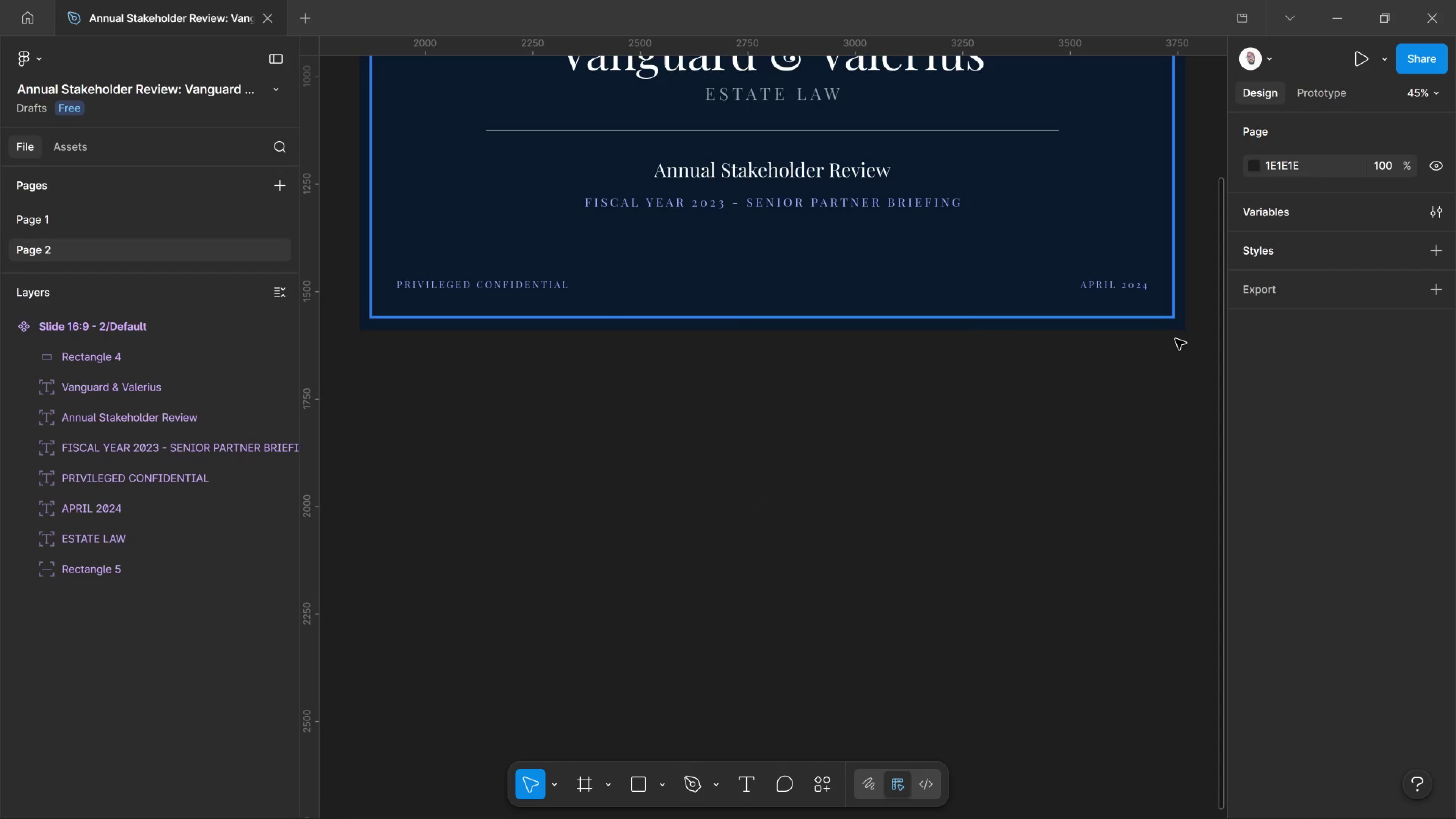 
scroll: coordinate [1161, 337], scroll_direction: up, amount: 12.0
 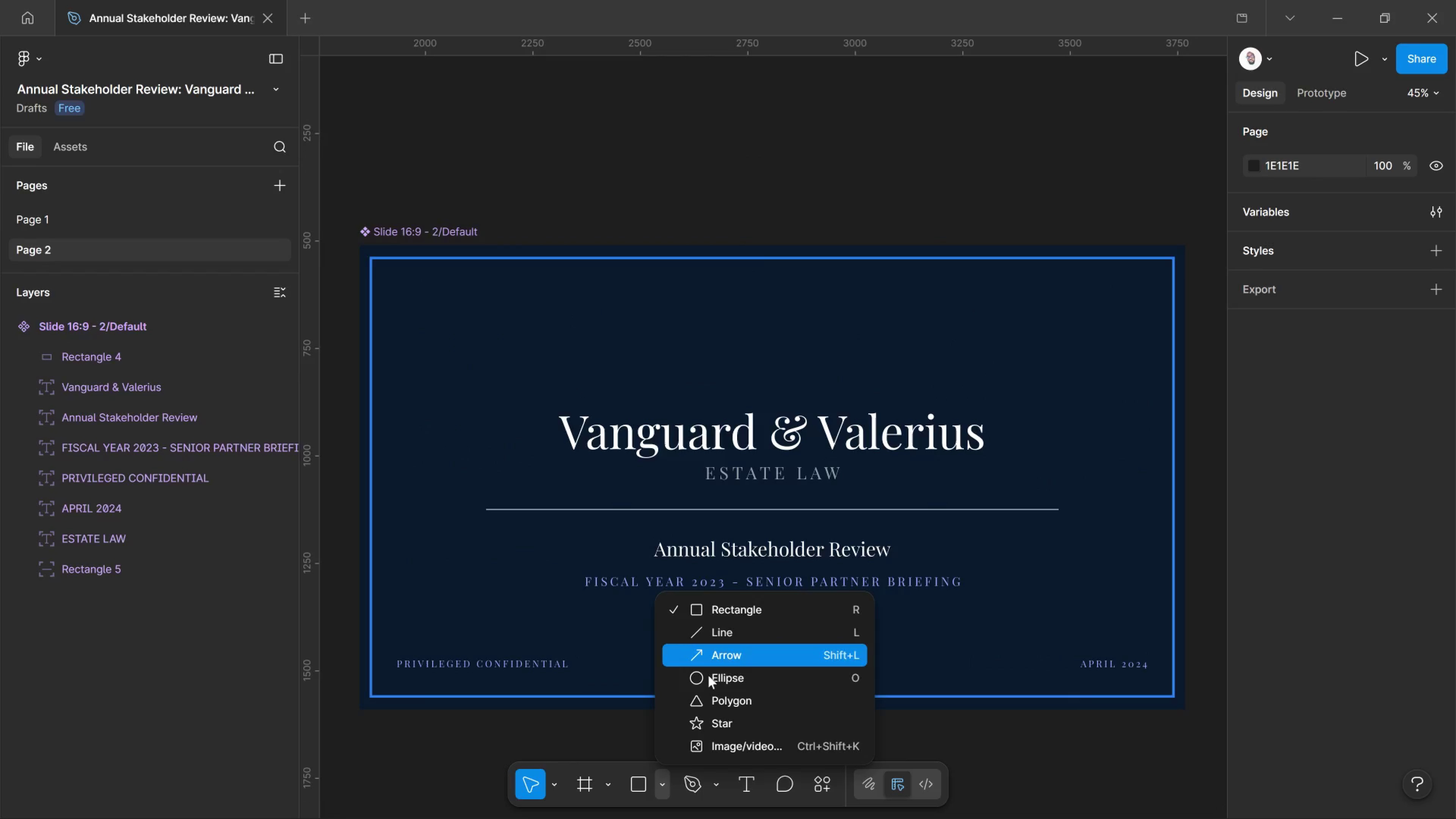 
left_click([715, 612])
 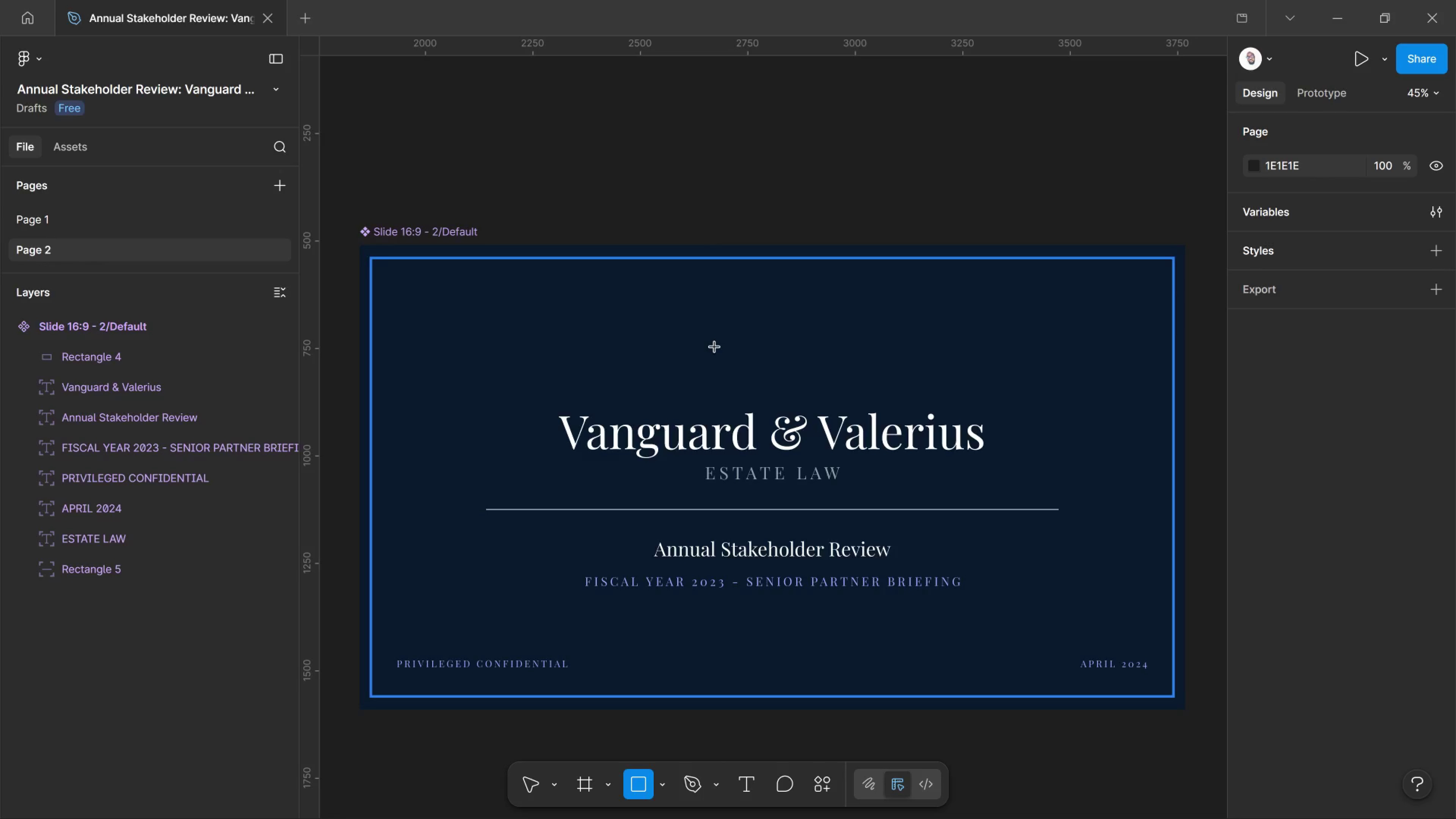 
key(T)
 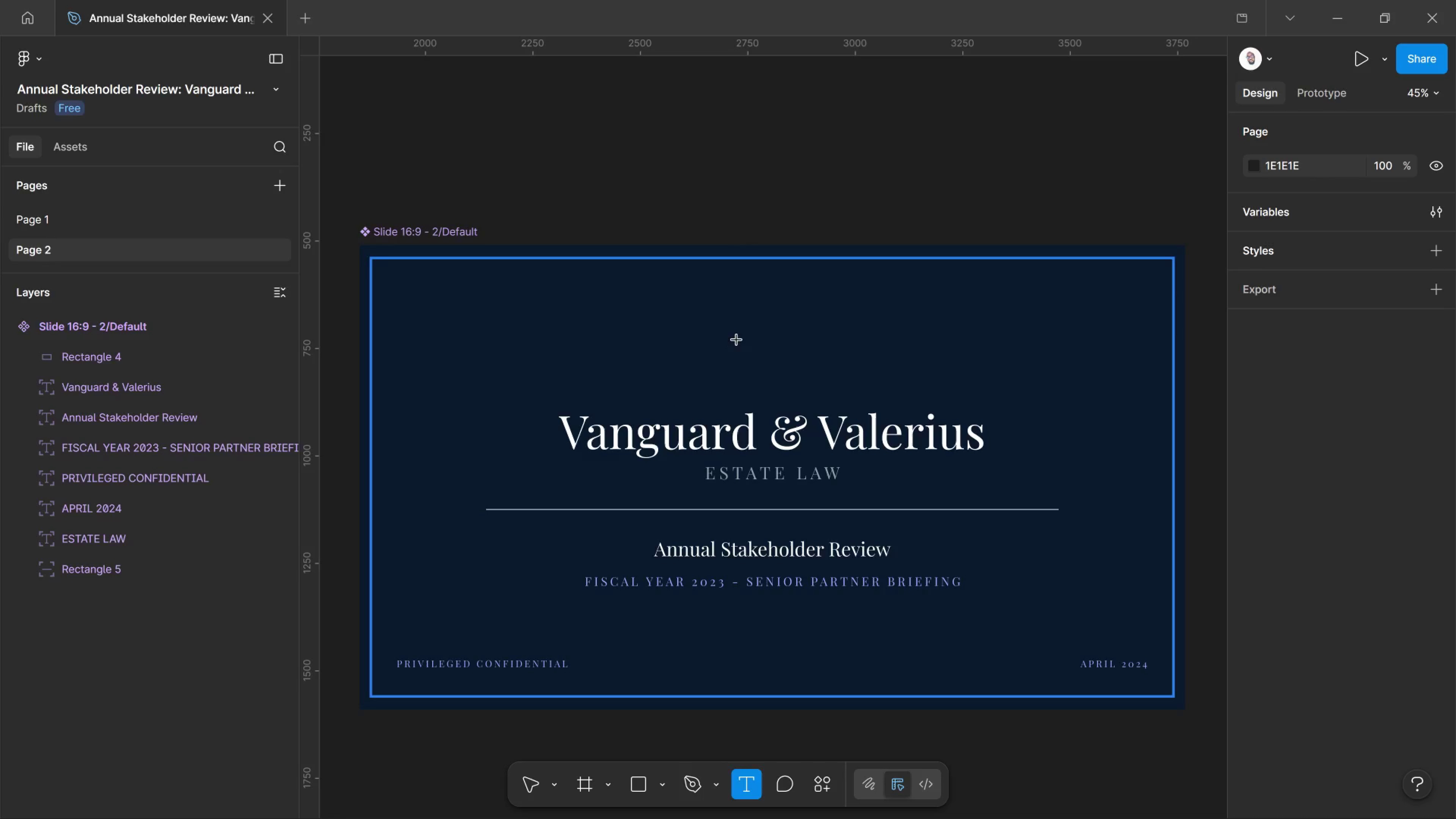 
left_click([737, 339])
 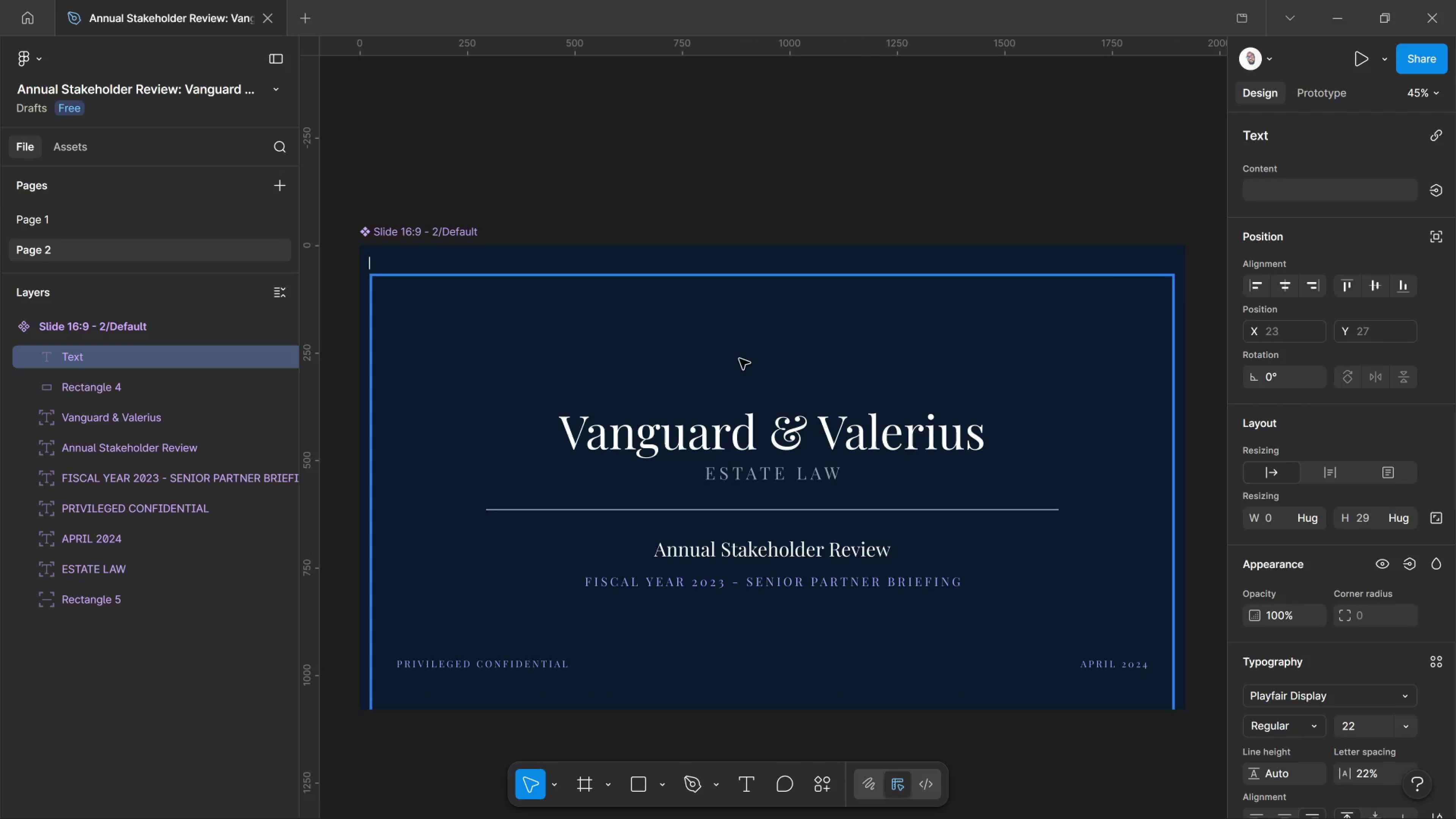 
key(Control+ControlLeft)
 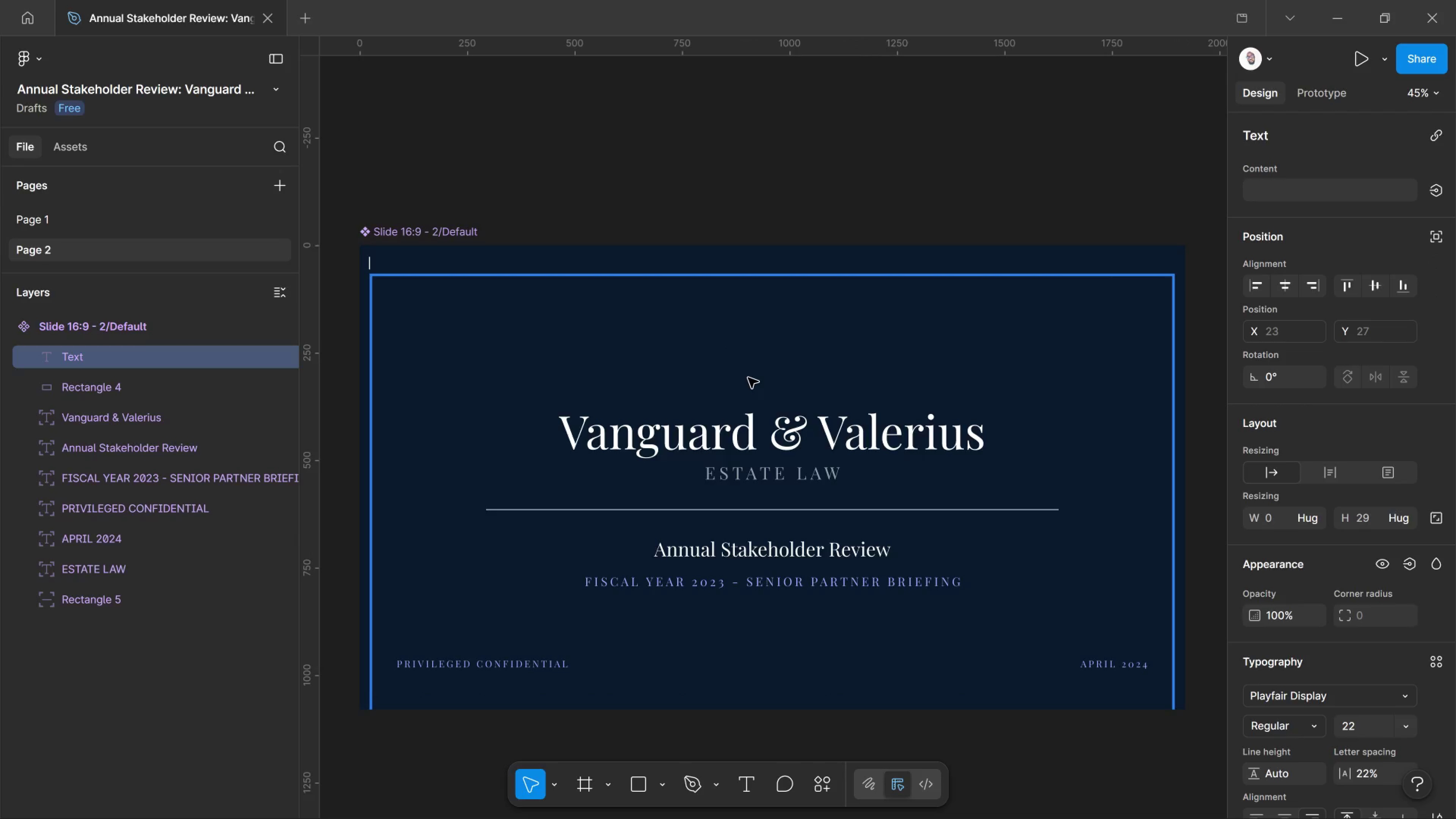 
key(Control+Z)
 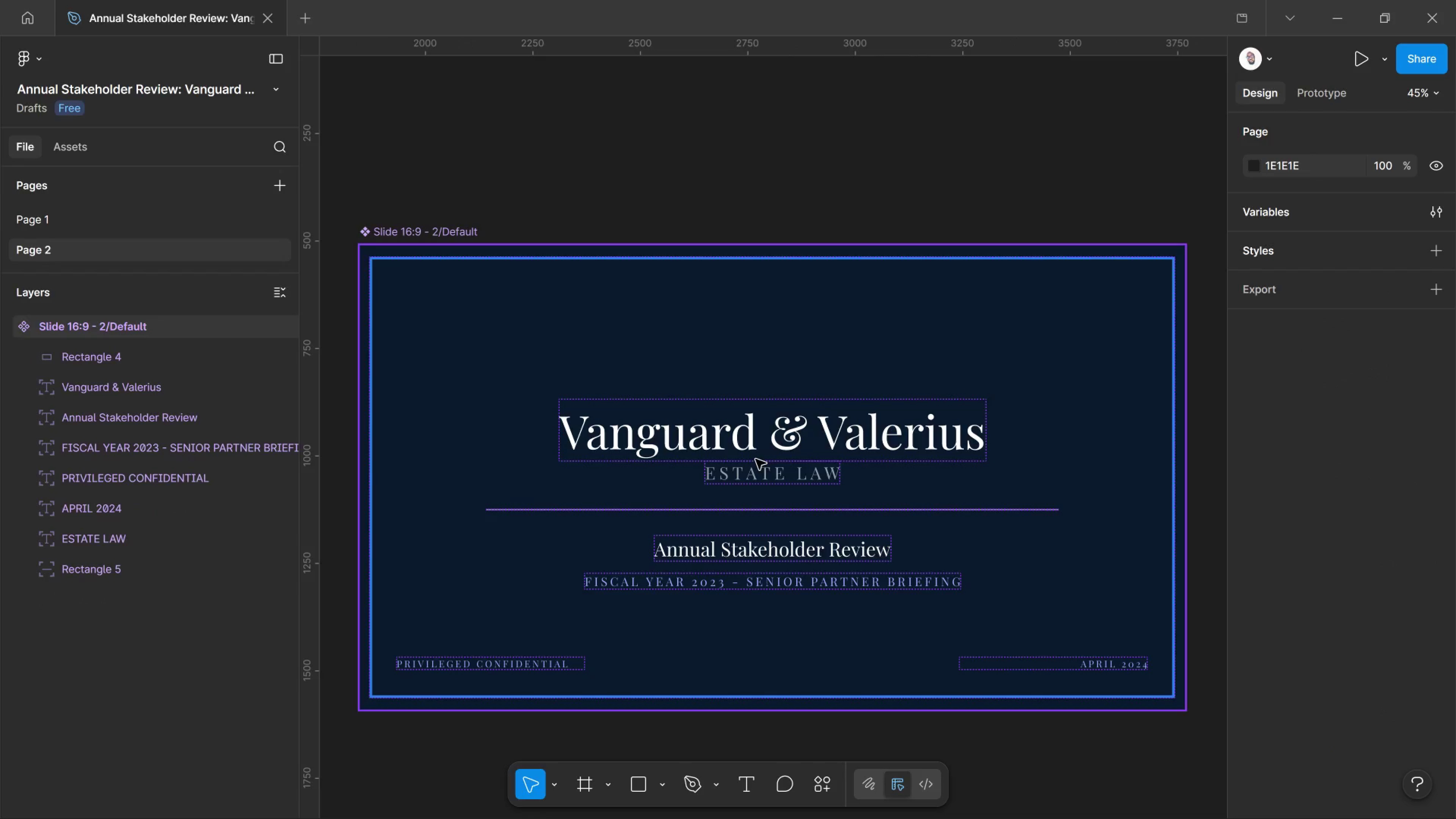 
left_click([759, 474])
 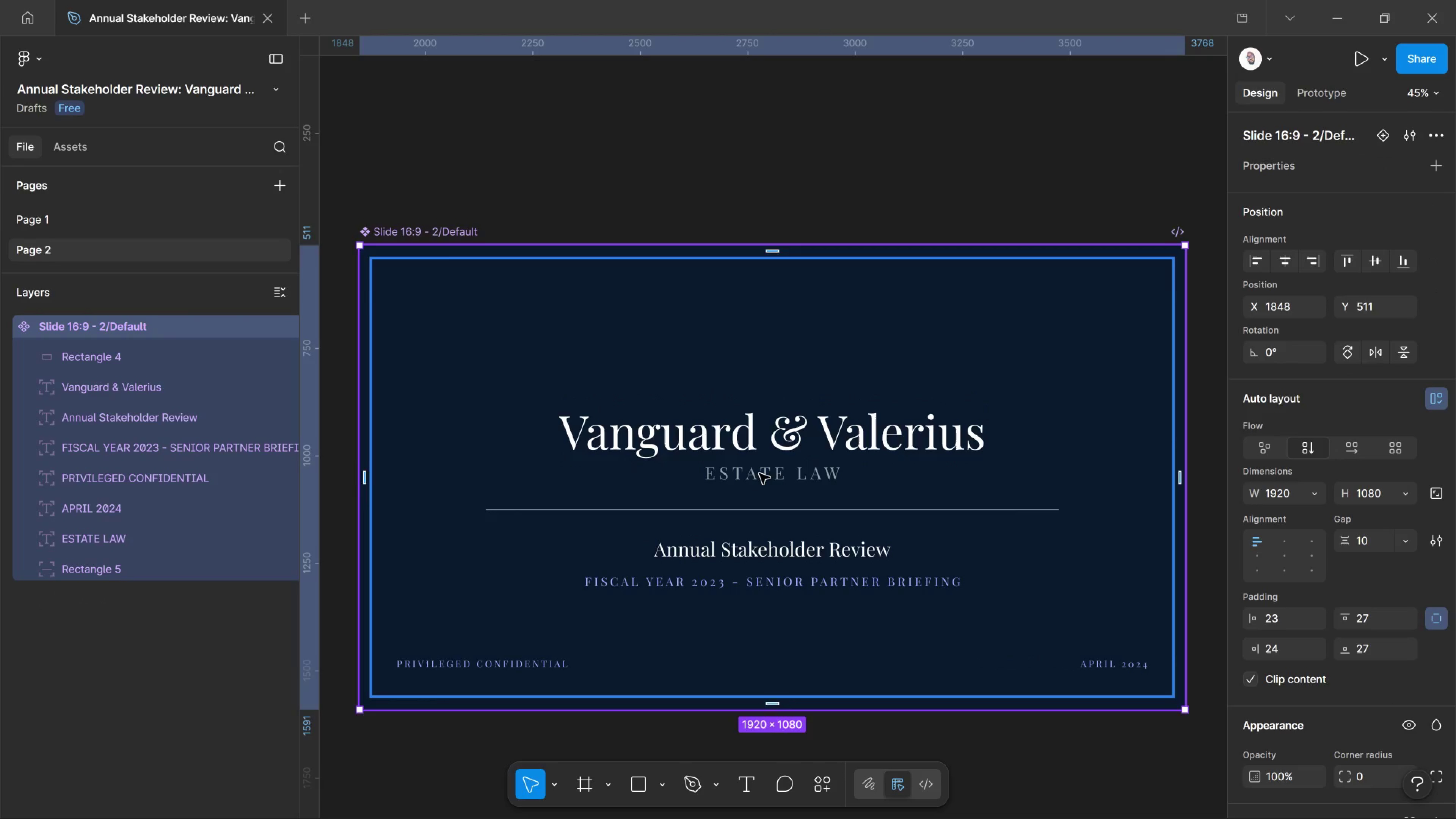 
double_click([759, 474])
 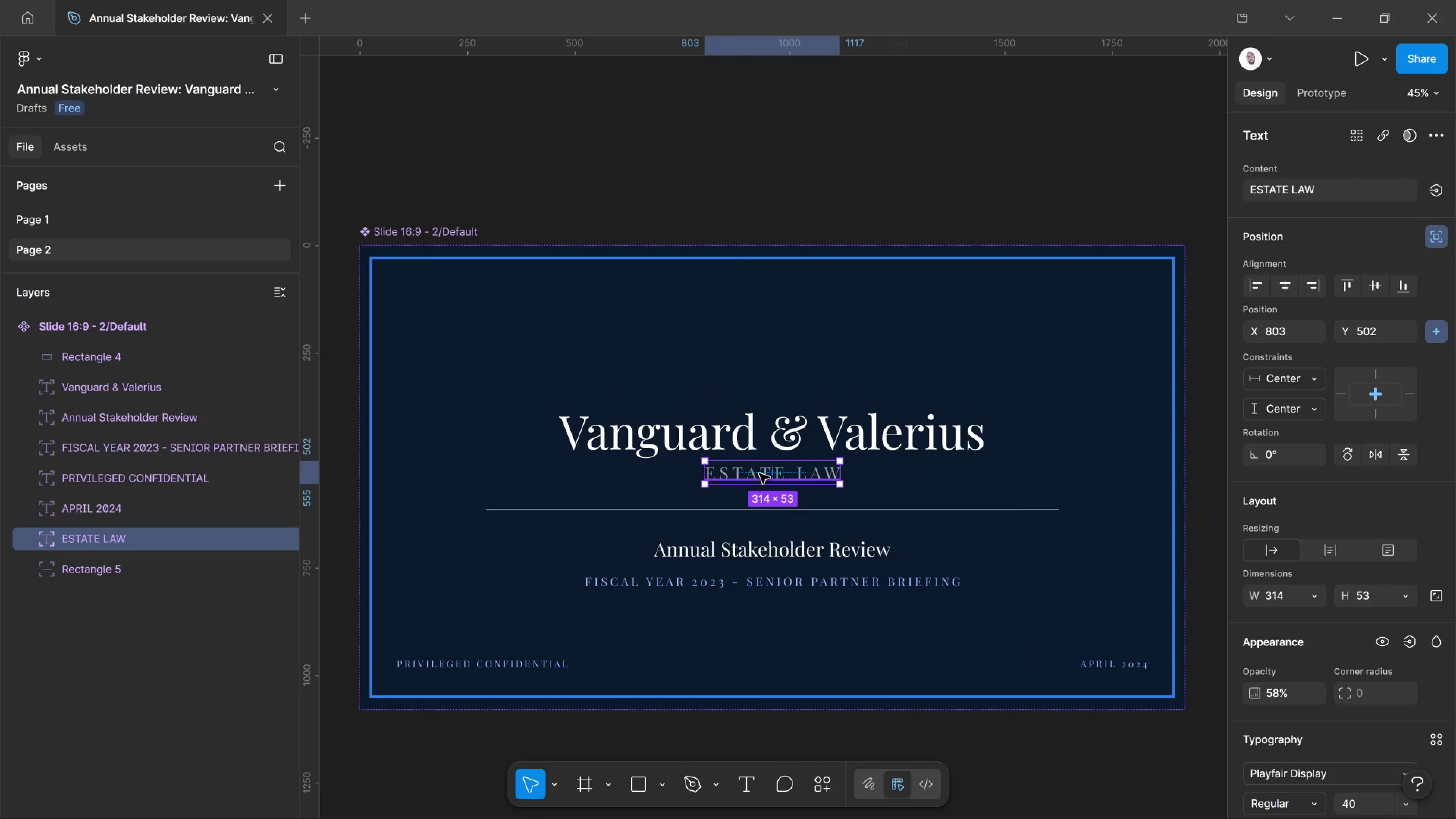 
hold_key(key=AltLeft, duration=1.84)
left_click_drag(start_coordinate=[759, 474], to_coordinate=[759, 361])
 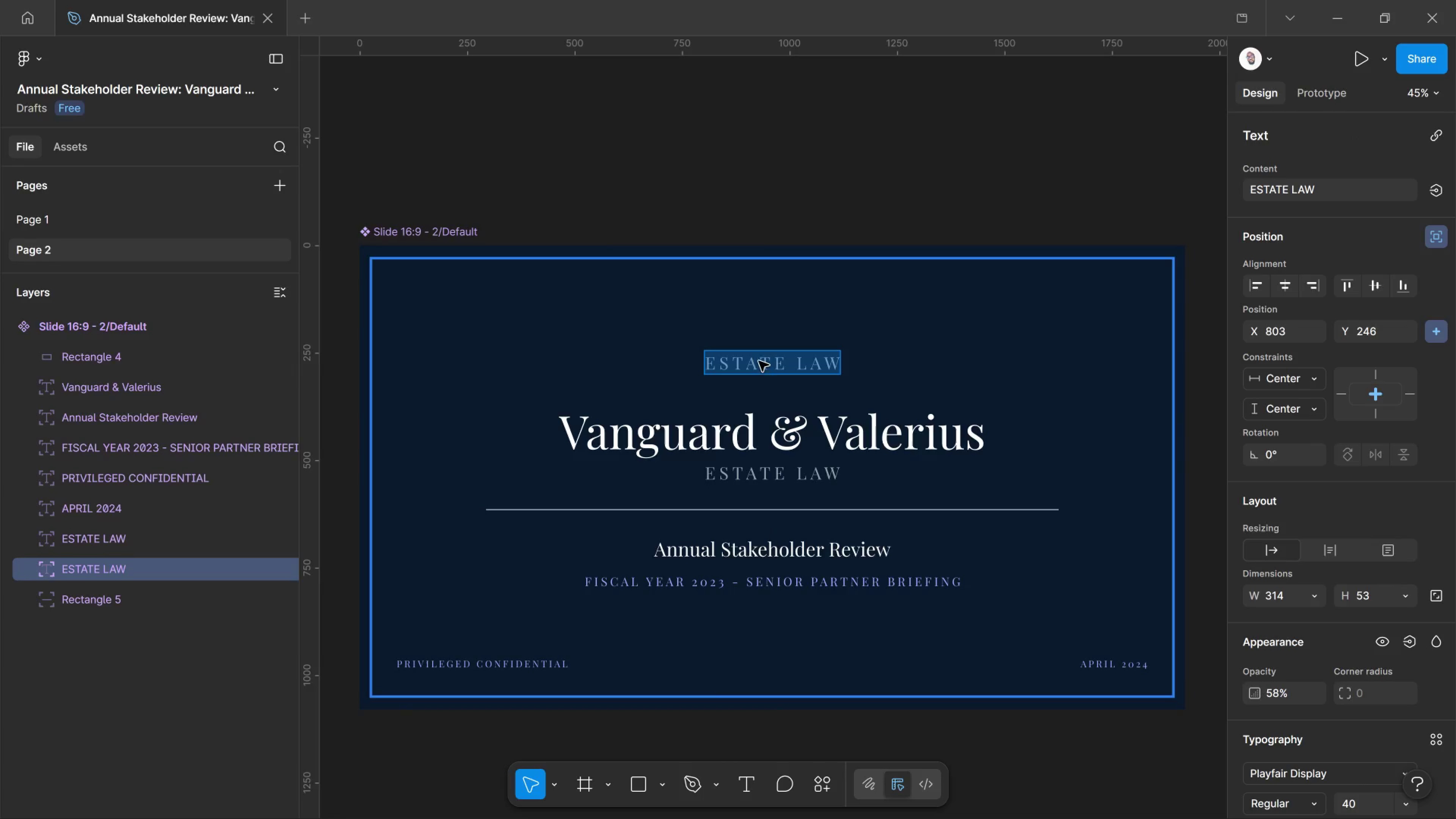 
hold_key(key=ShiftLeft, duration=0.89)
 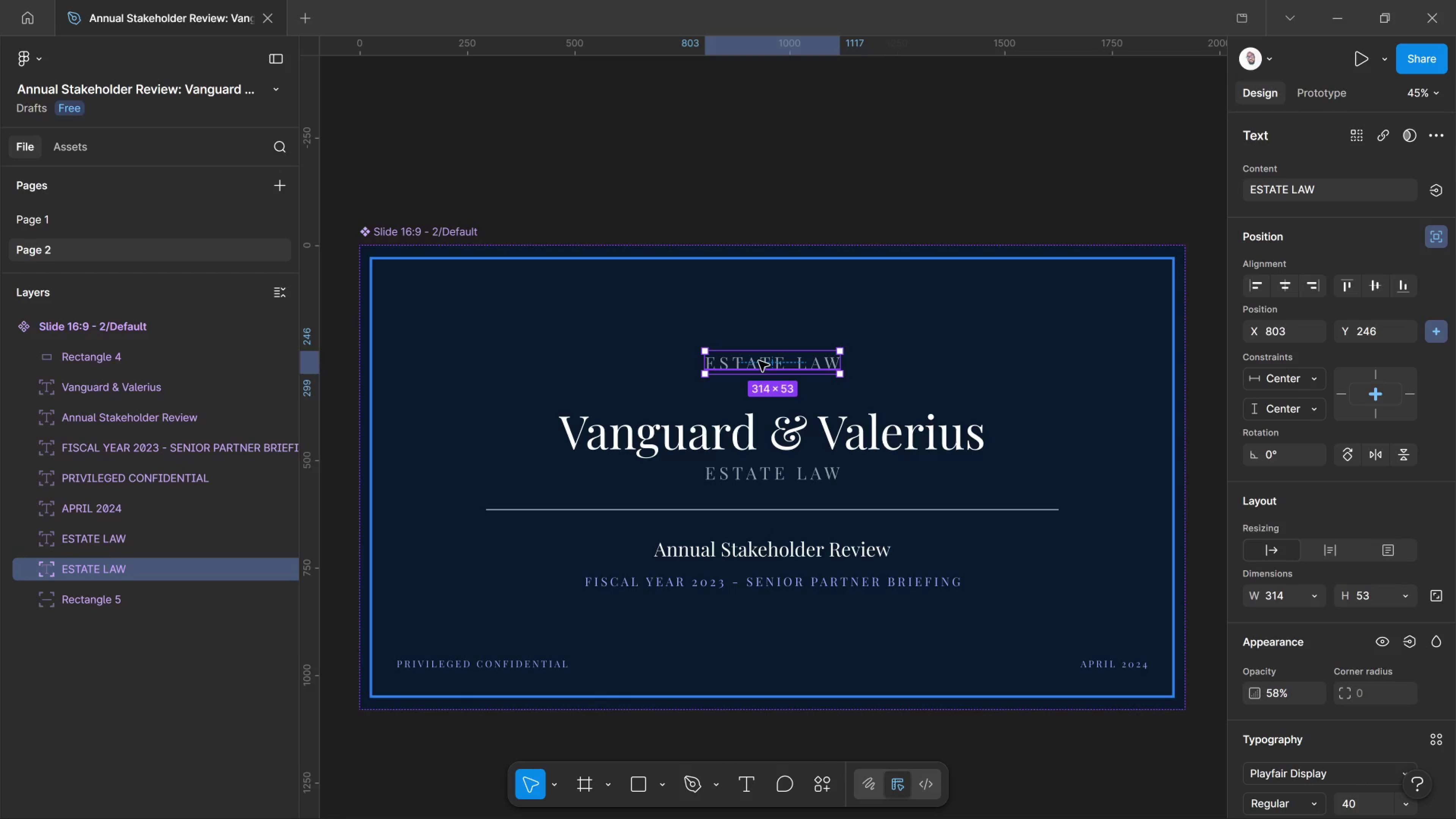 
double_click([759, 361])
 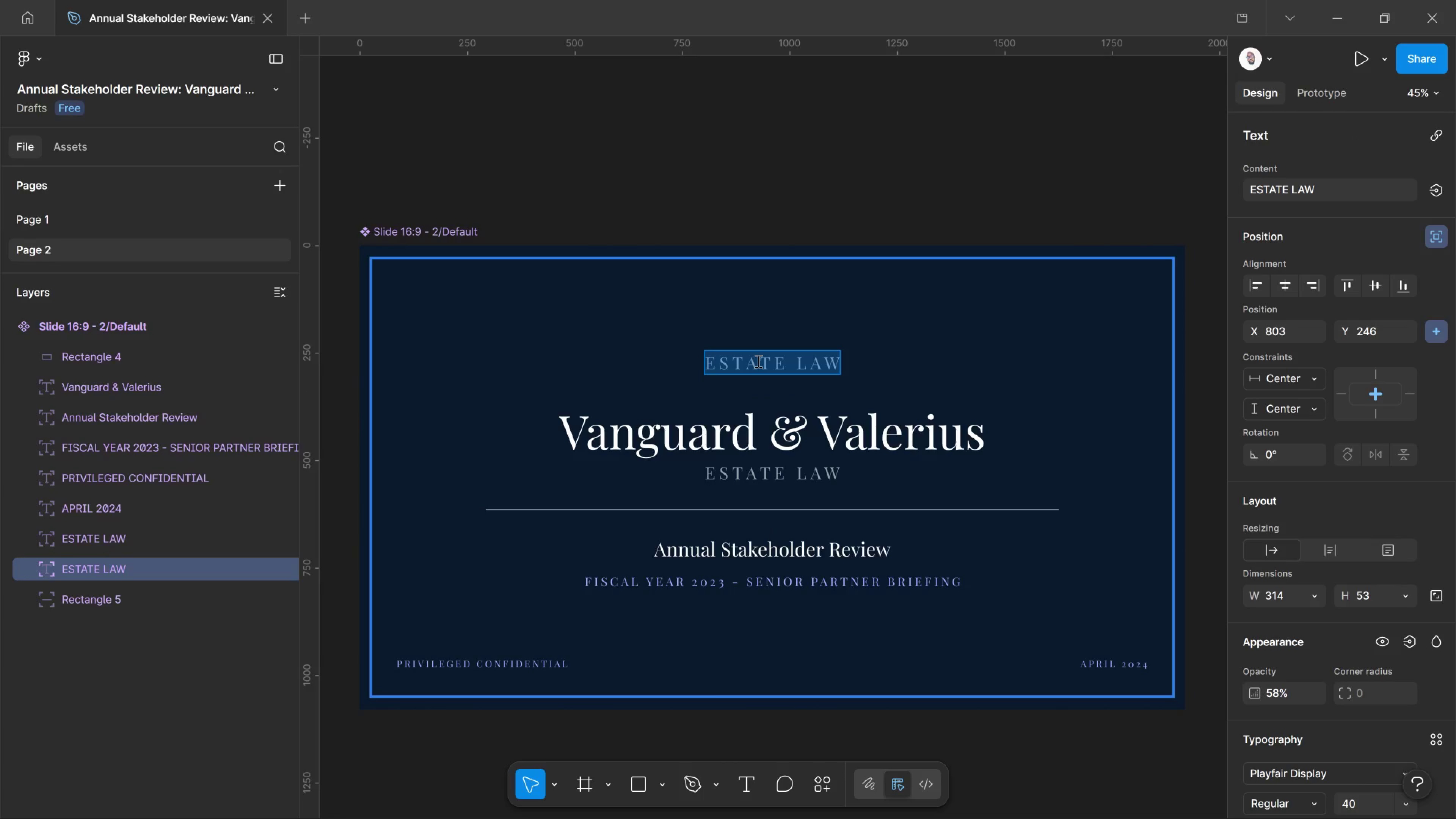 
type(Es)
key(Backspace)
key(Backspace)
type(EST. 1987)
 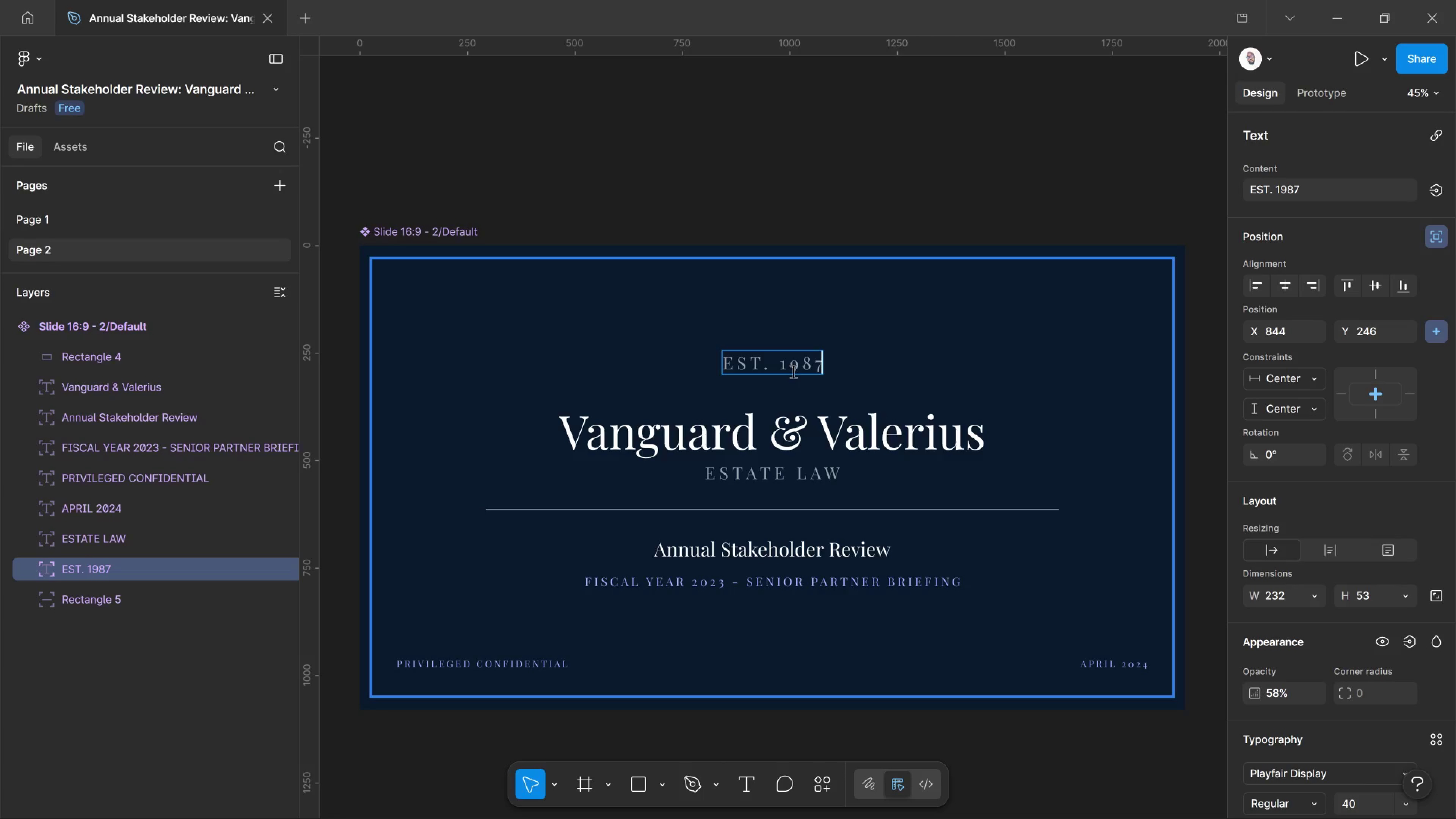 
hold_key(key=ControlLeft, duration=0.5)
 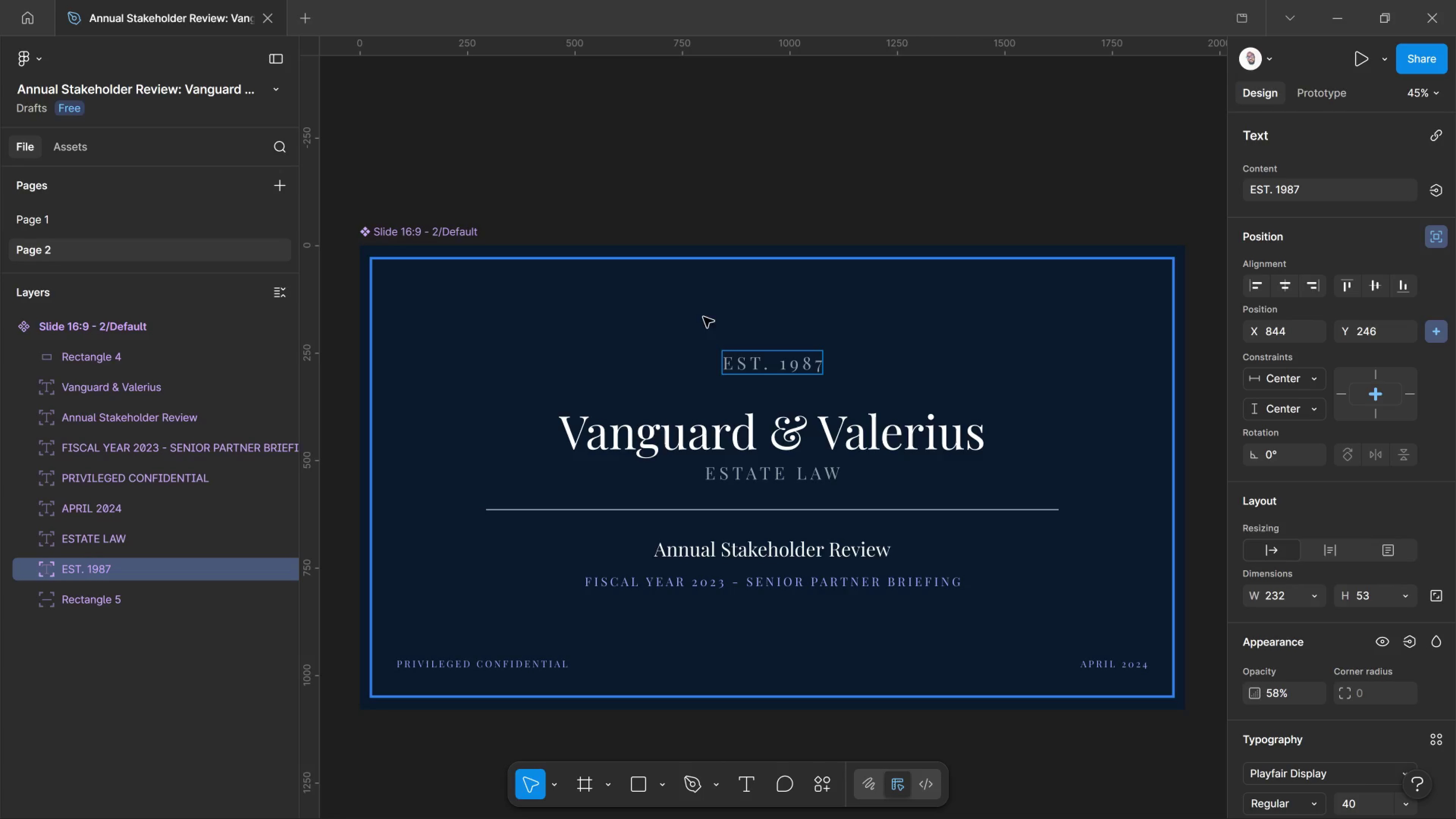 
left_click([560, 200])
 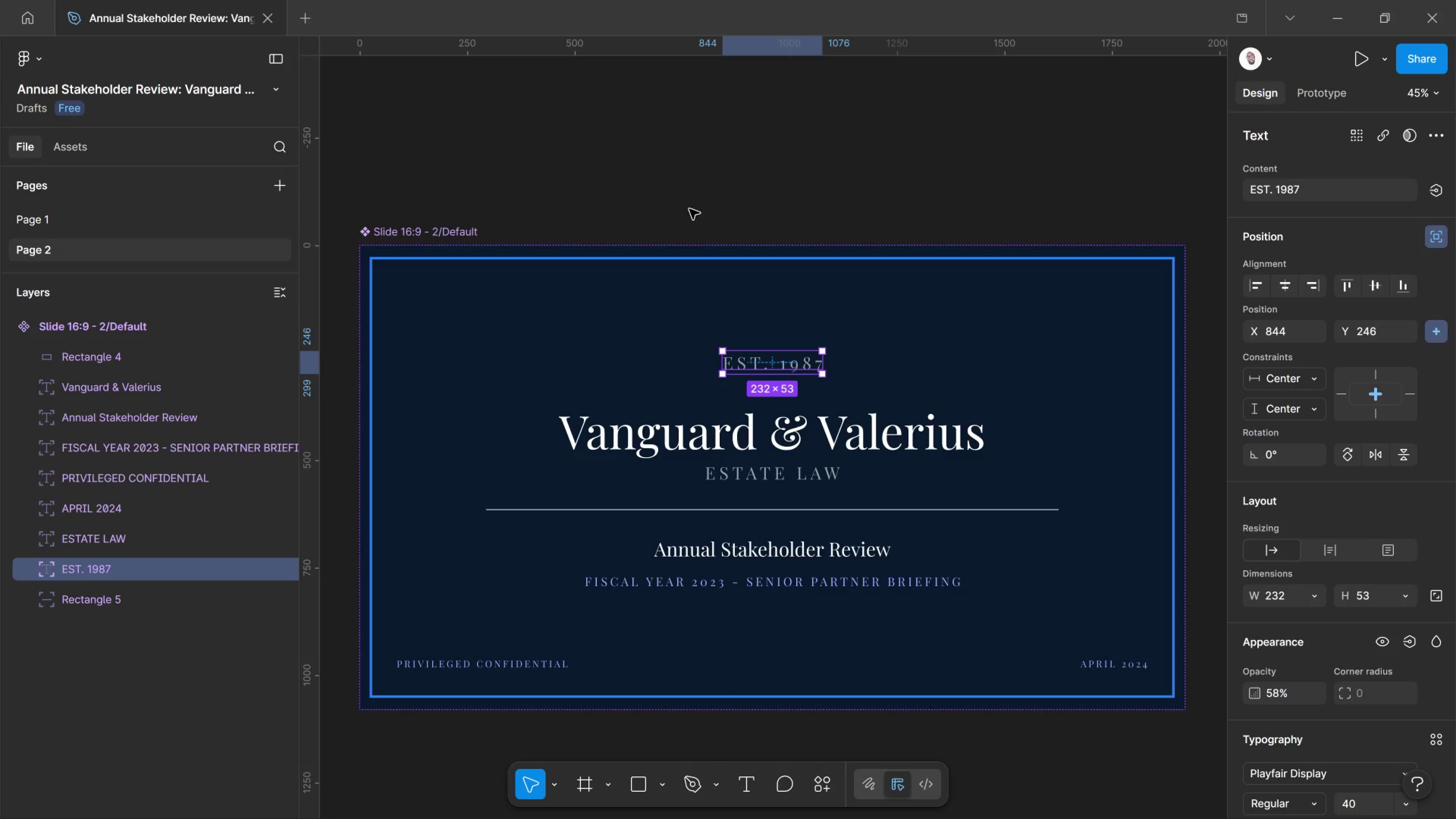 
left_click([689, 209])
 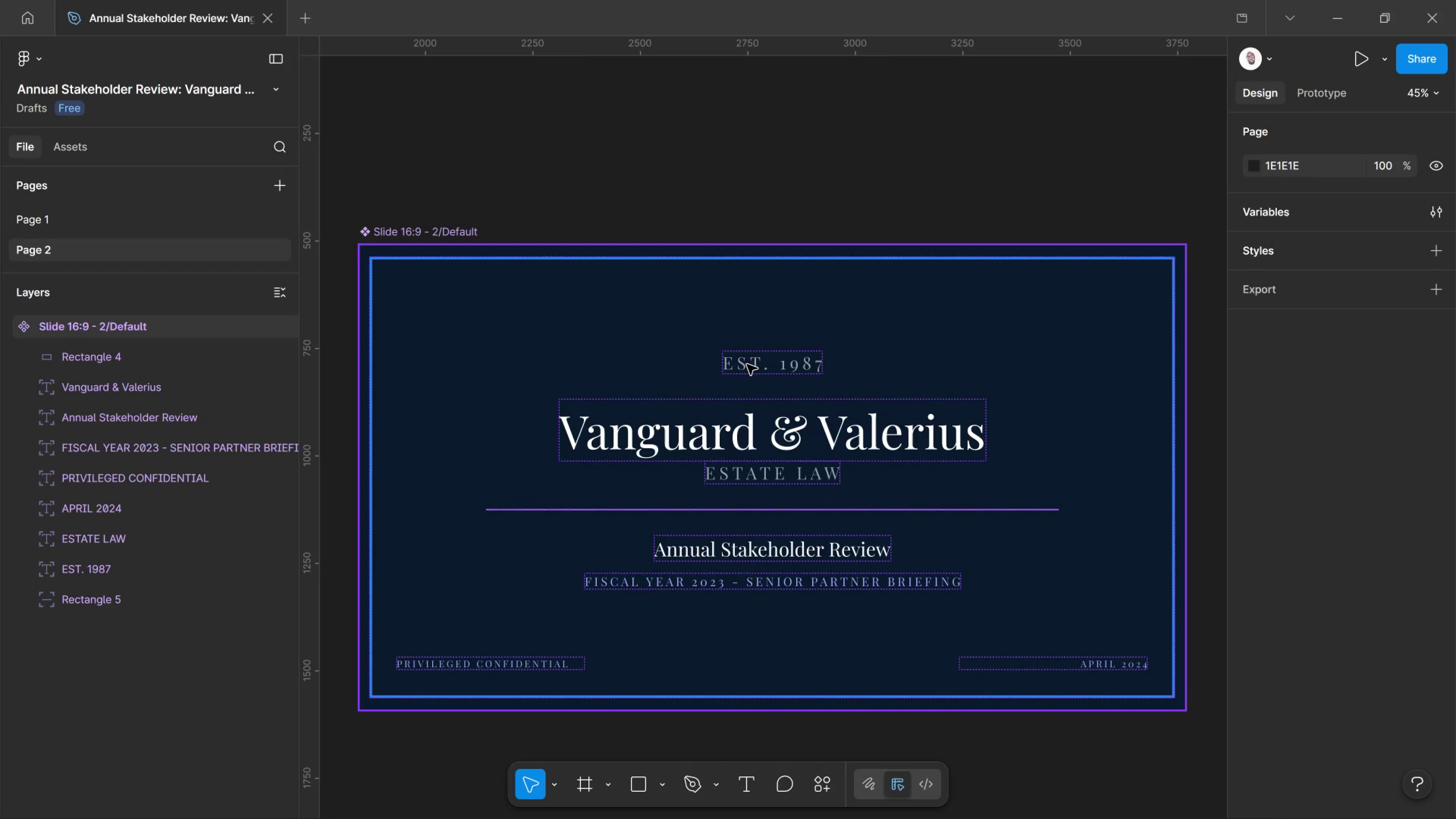 
left_click([747, 366])
 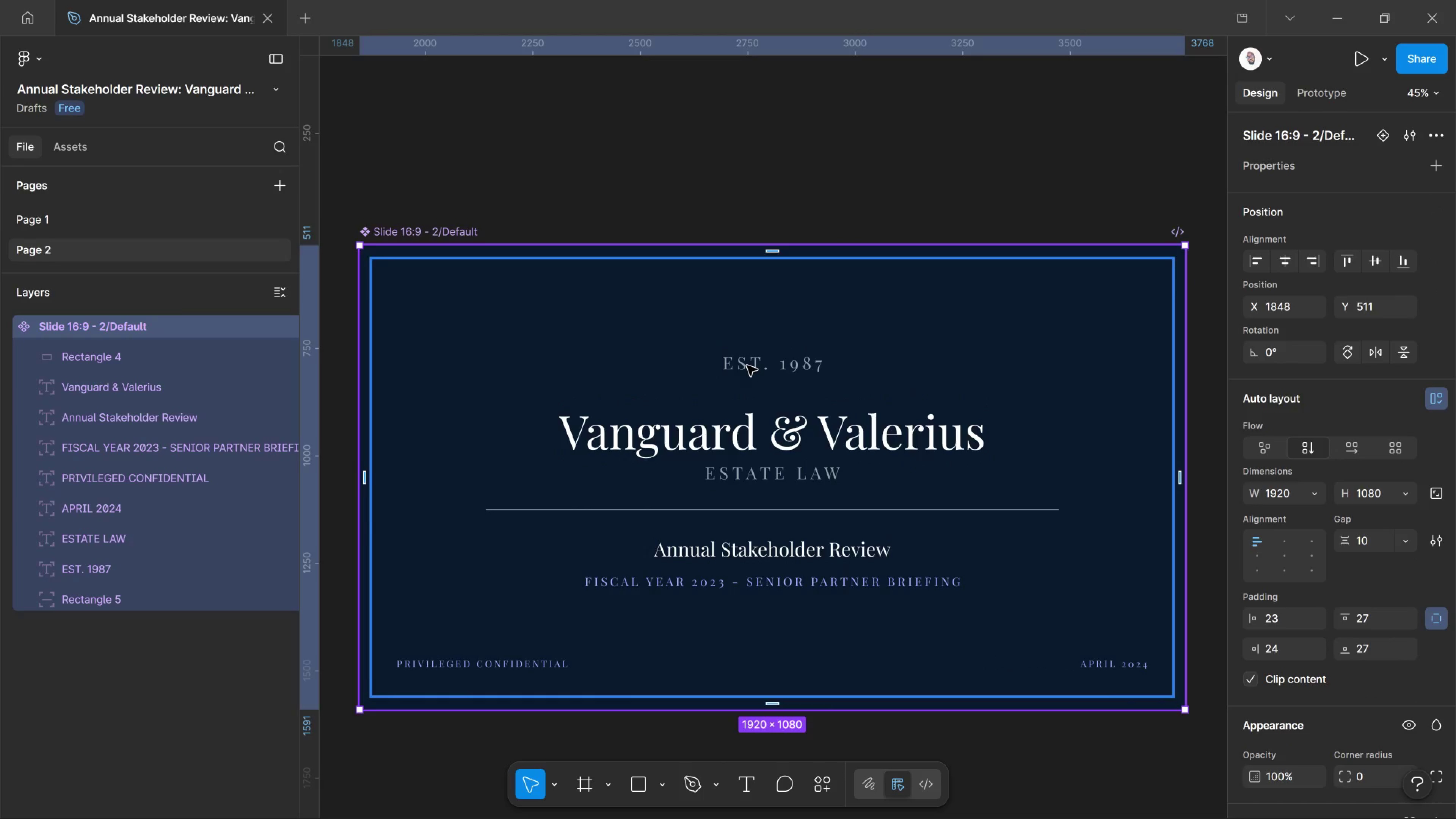 
double_click([747, 366])
 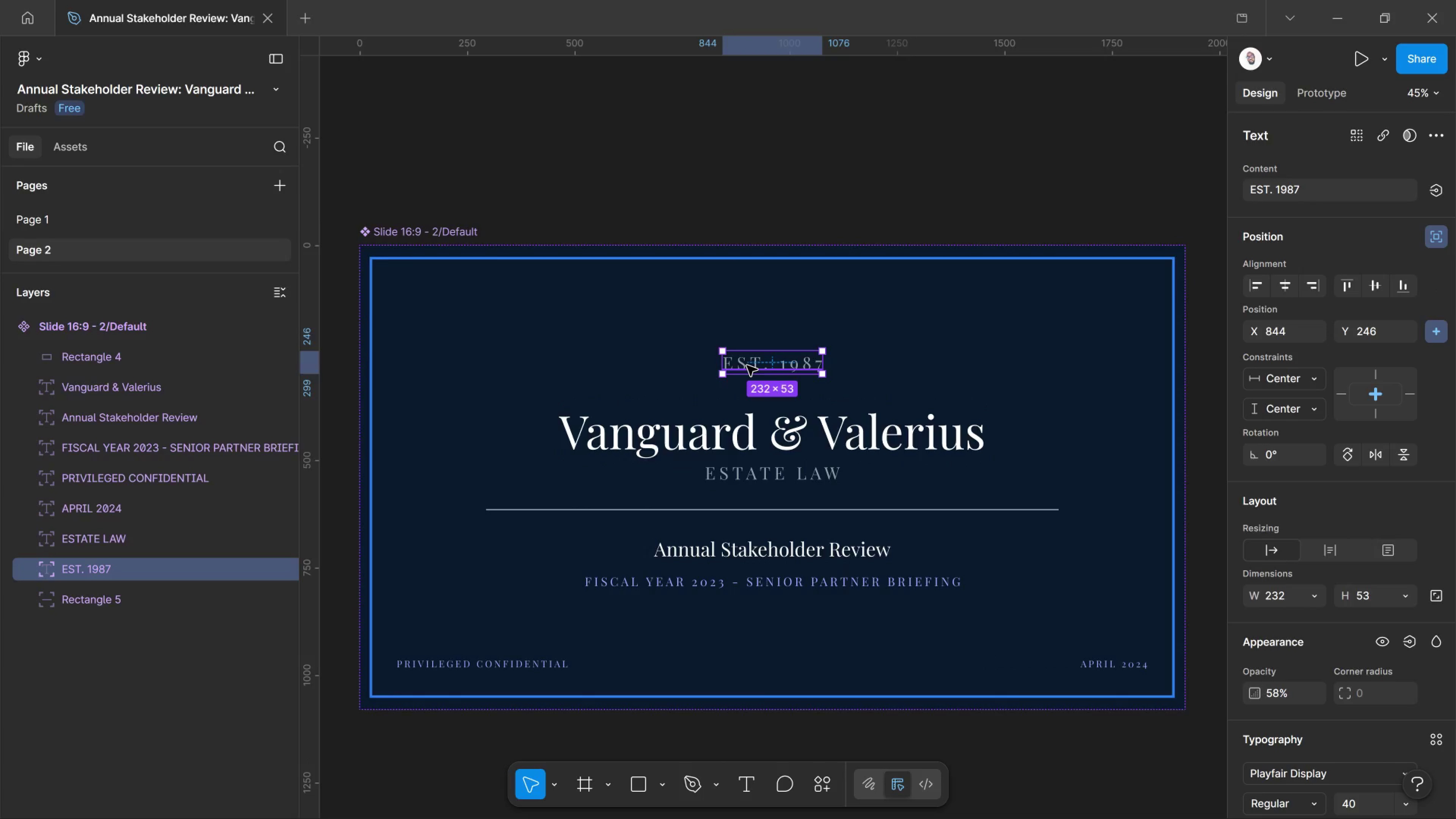 
double_click([747, 366])
 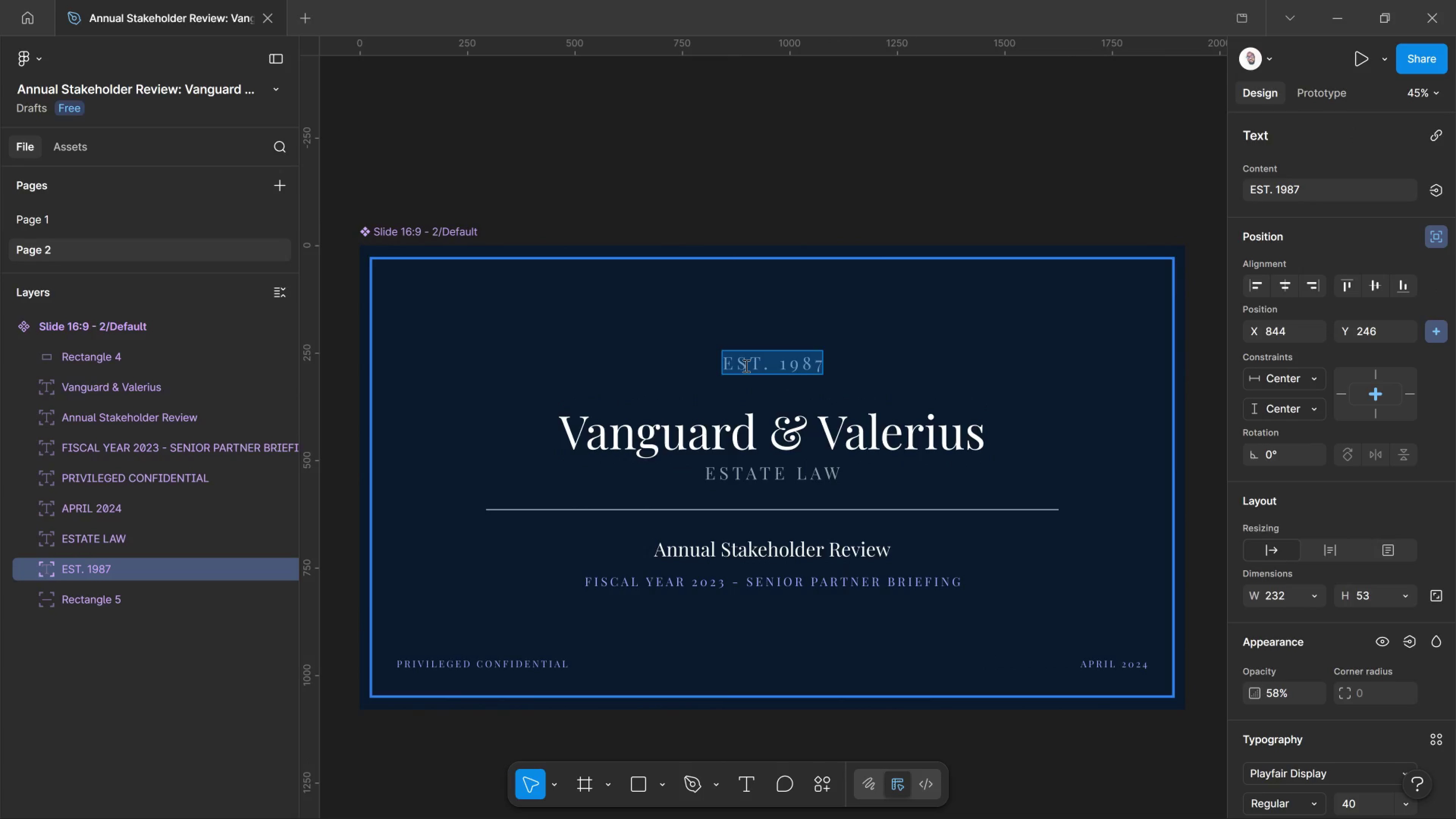 
key(Control+Shift+Comma)
 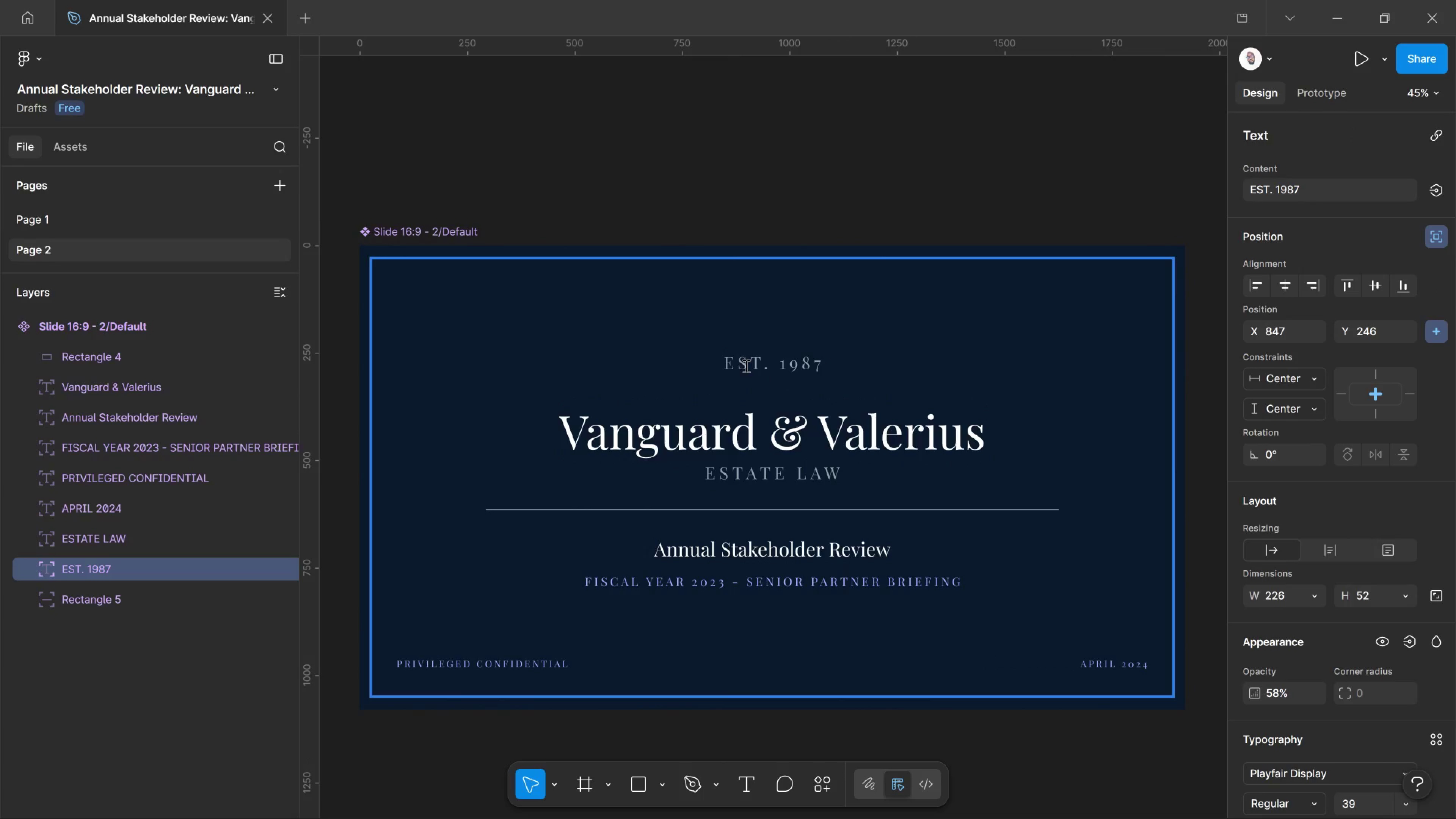 
key(Control+Shift+Comma)
 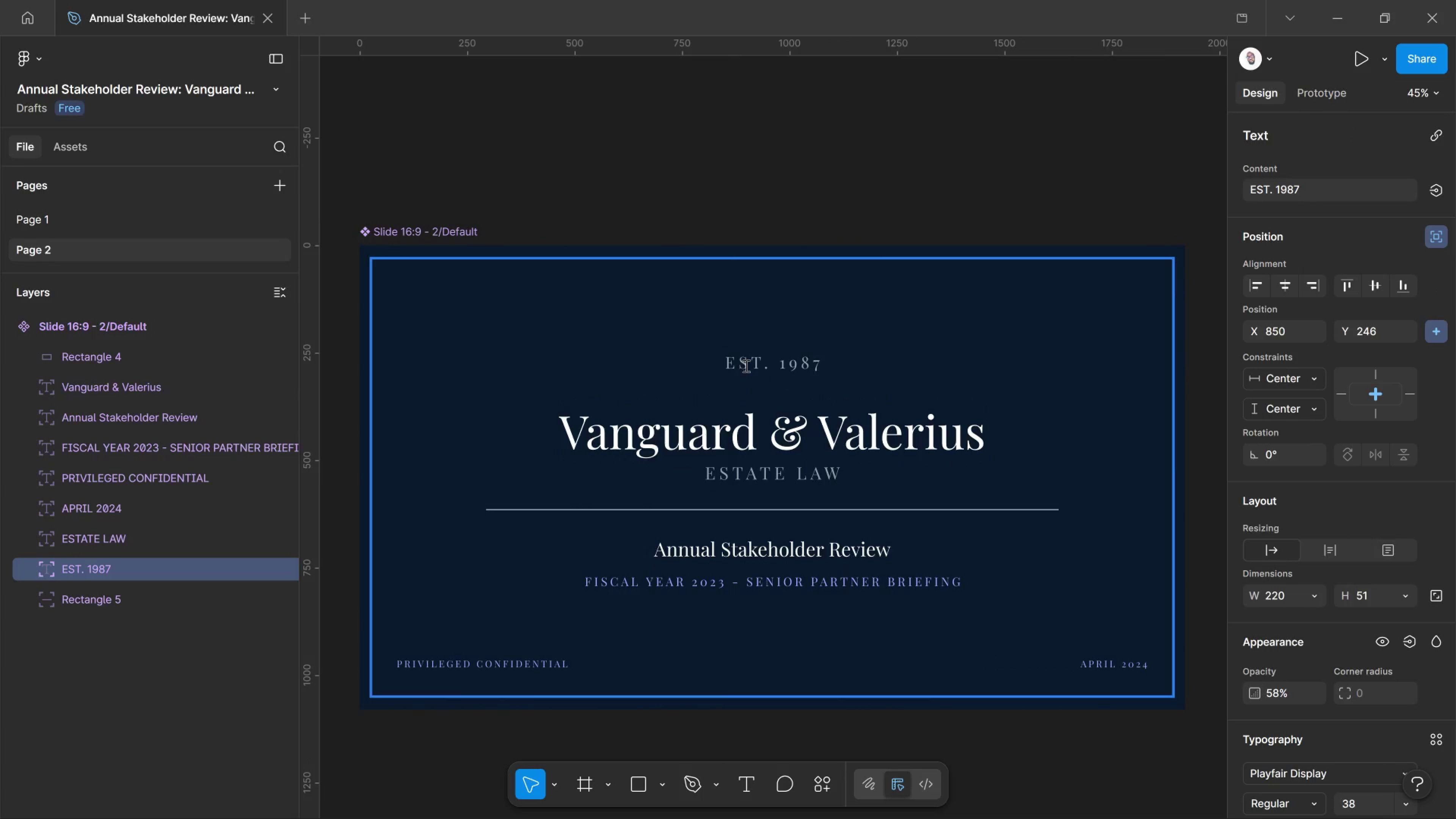 
key(Control+Shift+Comma)
 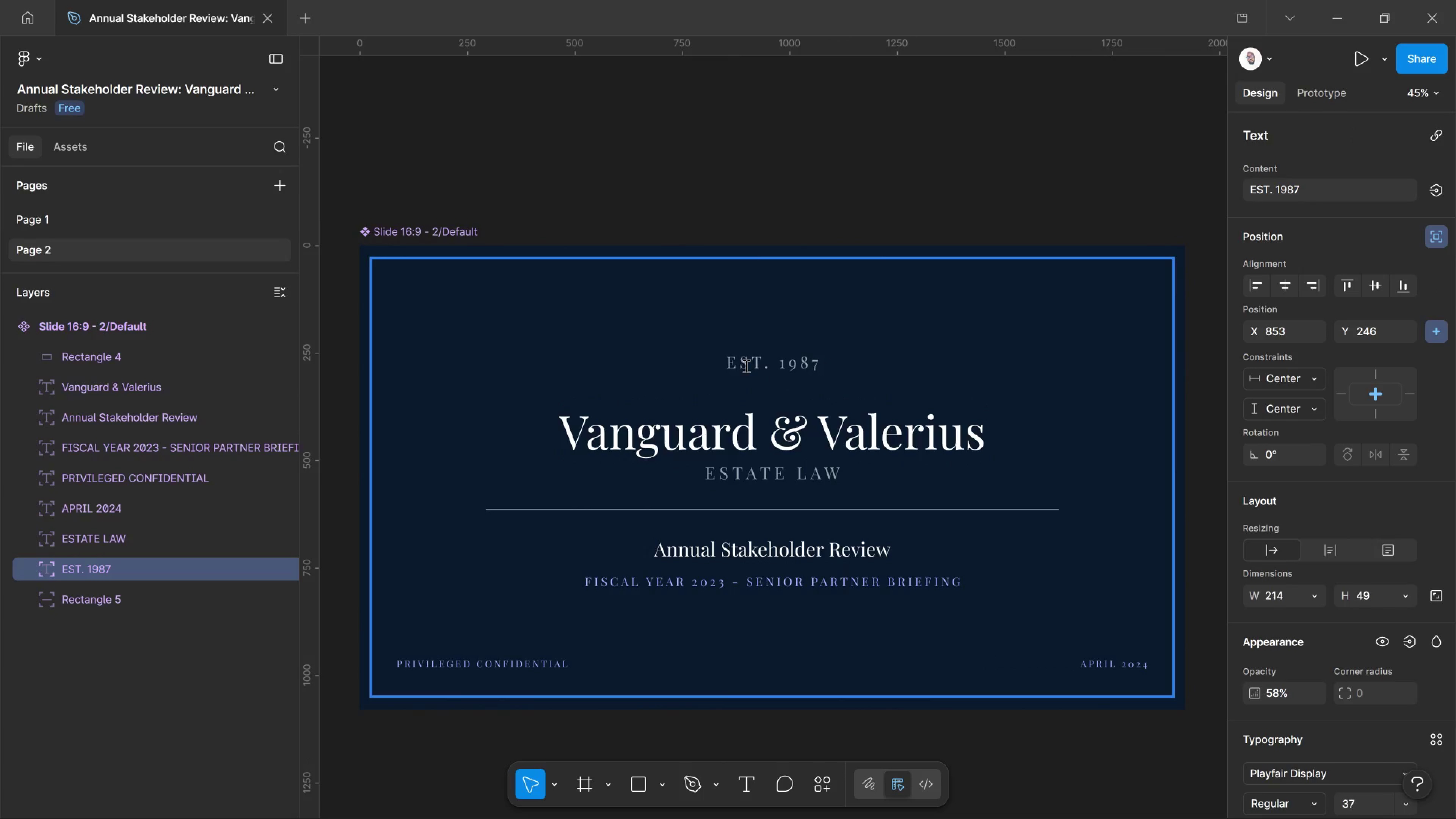 
key(Control+Shift+Comma)
 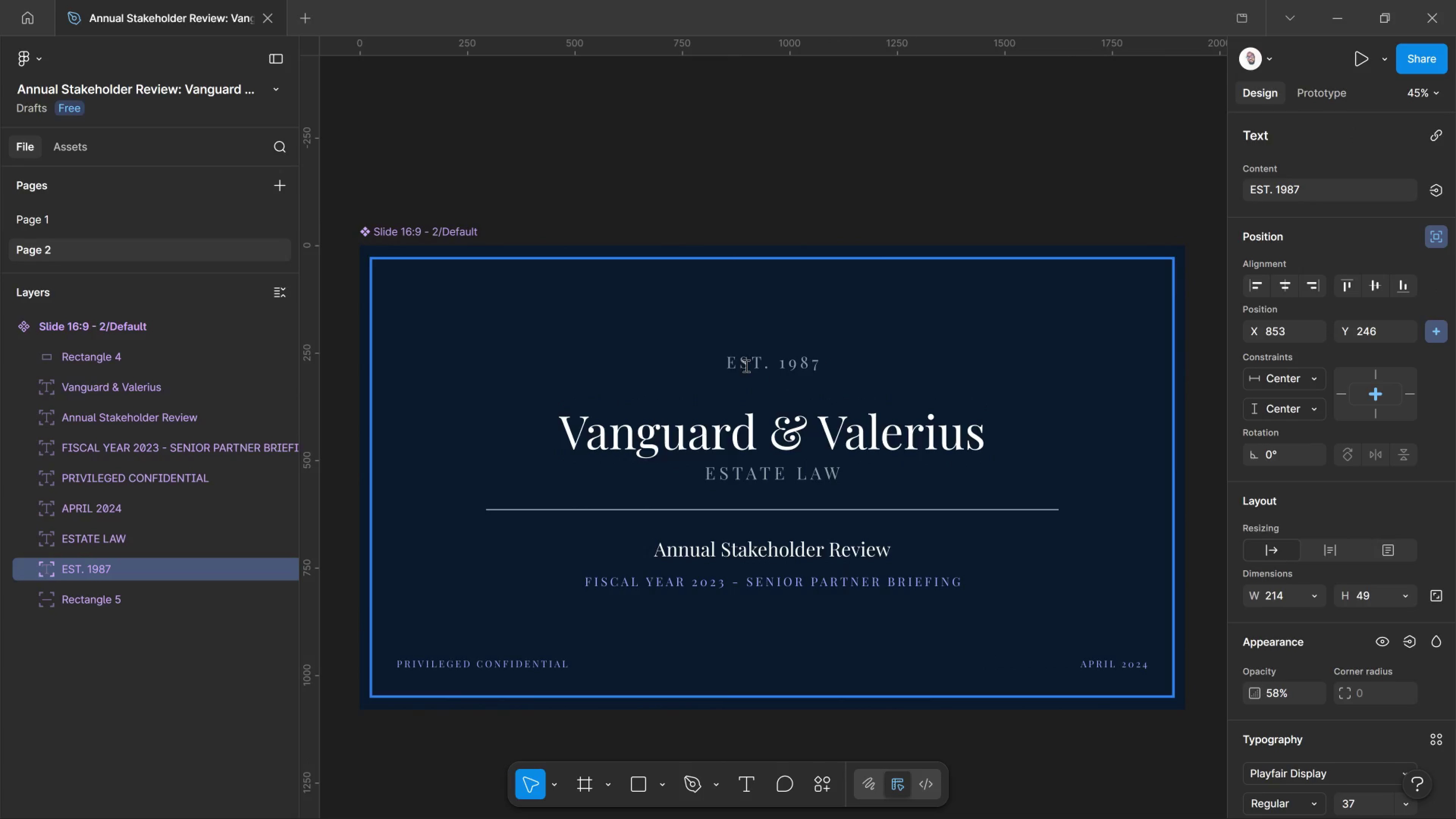 
key(Control+Shift+Comma)
 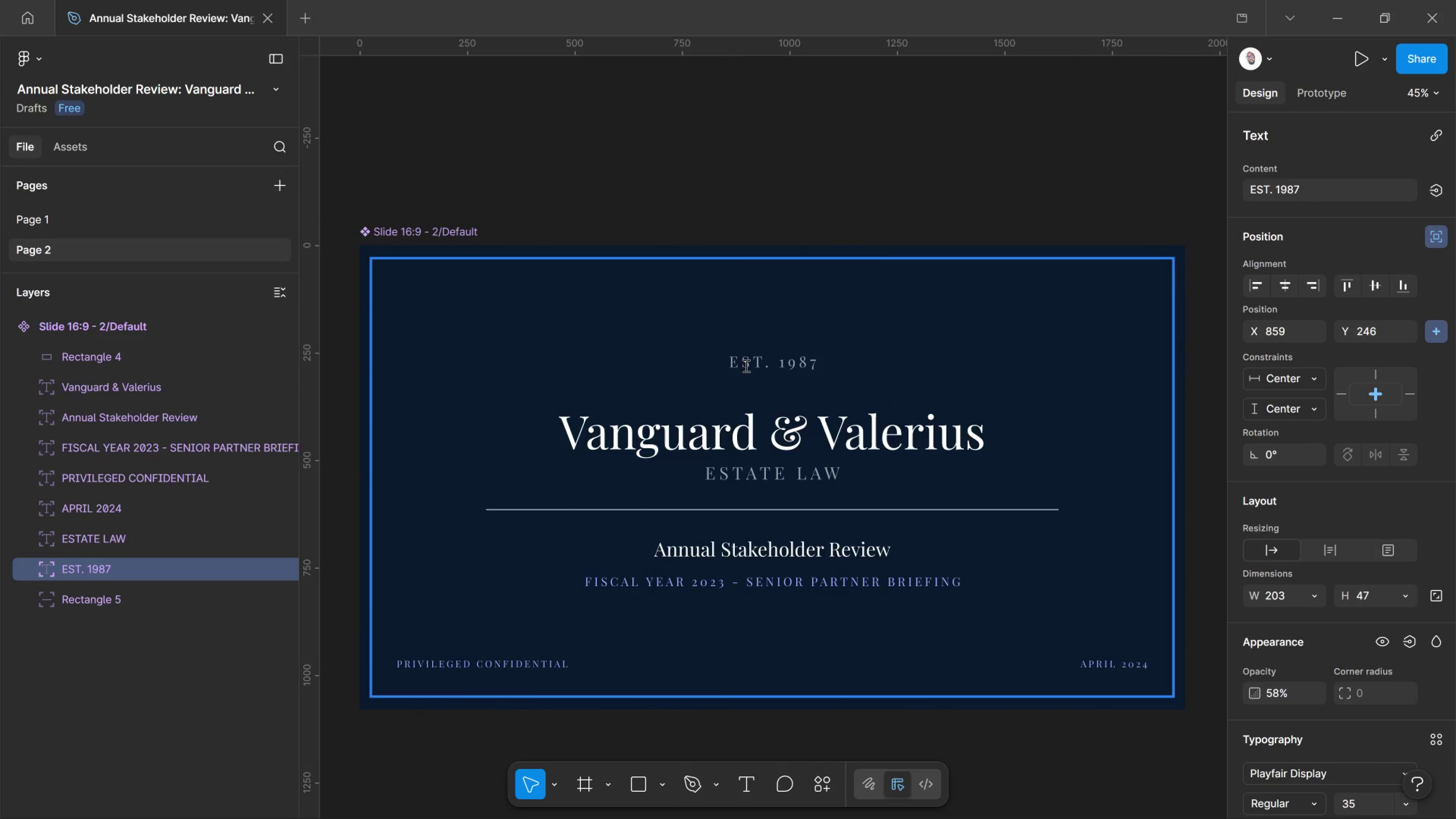 
key(Control+Shift+Comma)
 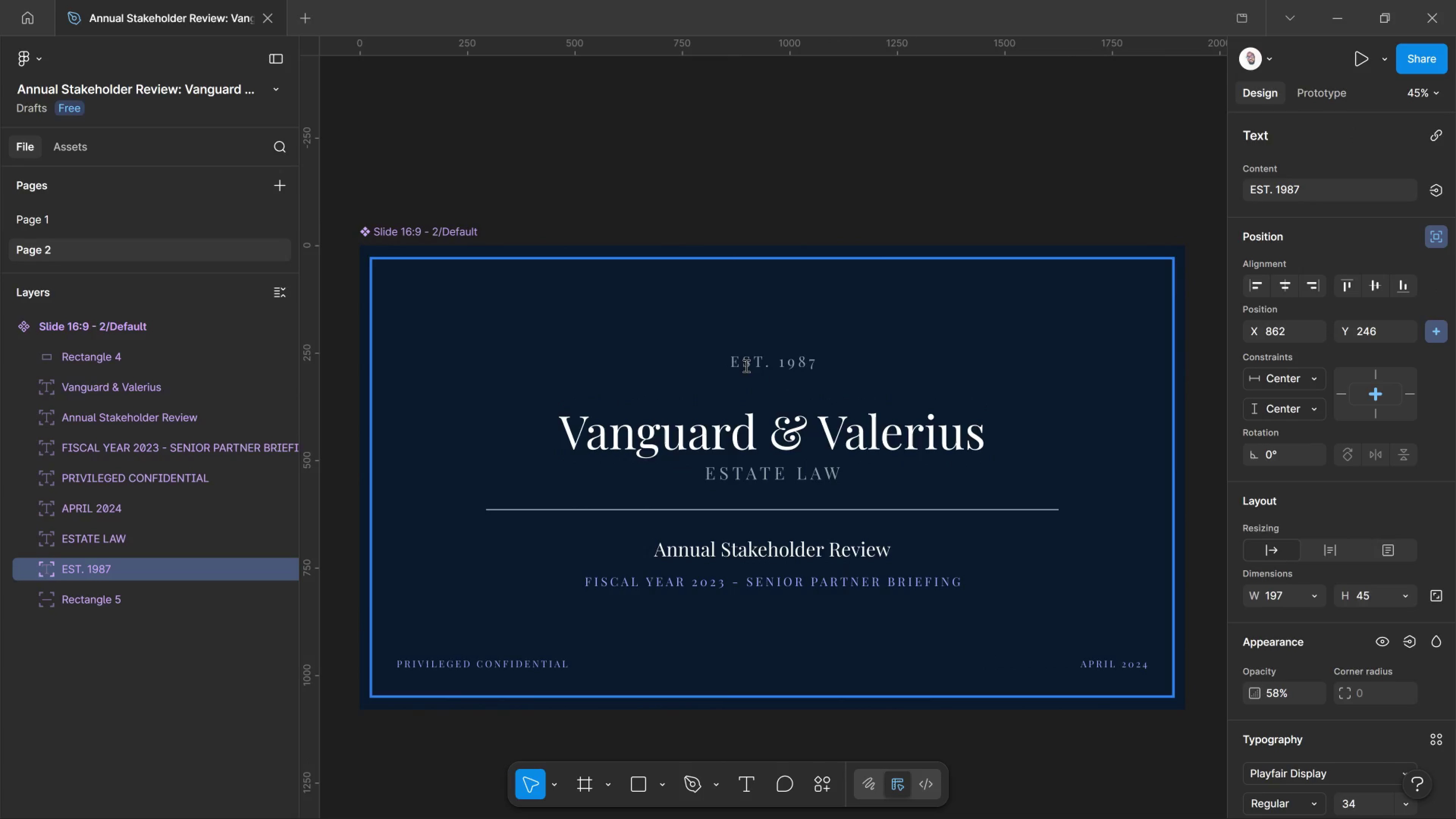 
key(Control+Shift+Comma)
 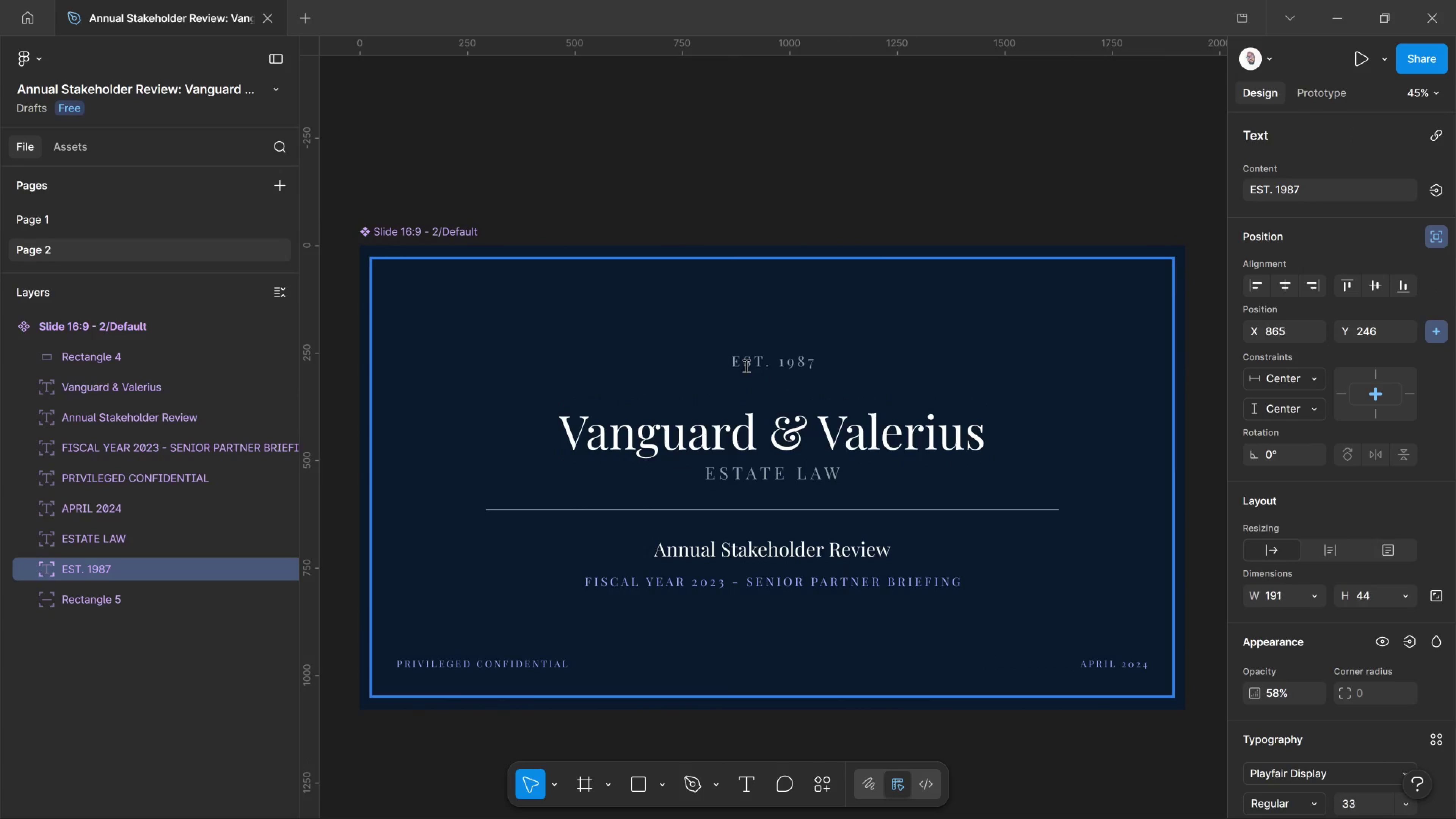 
key(Control+Shift+Comma)
 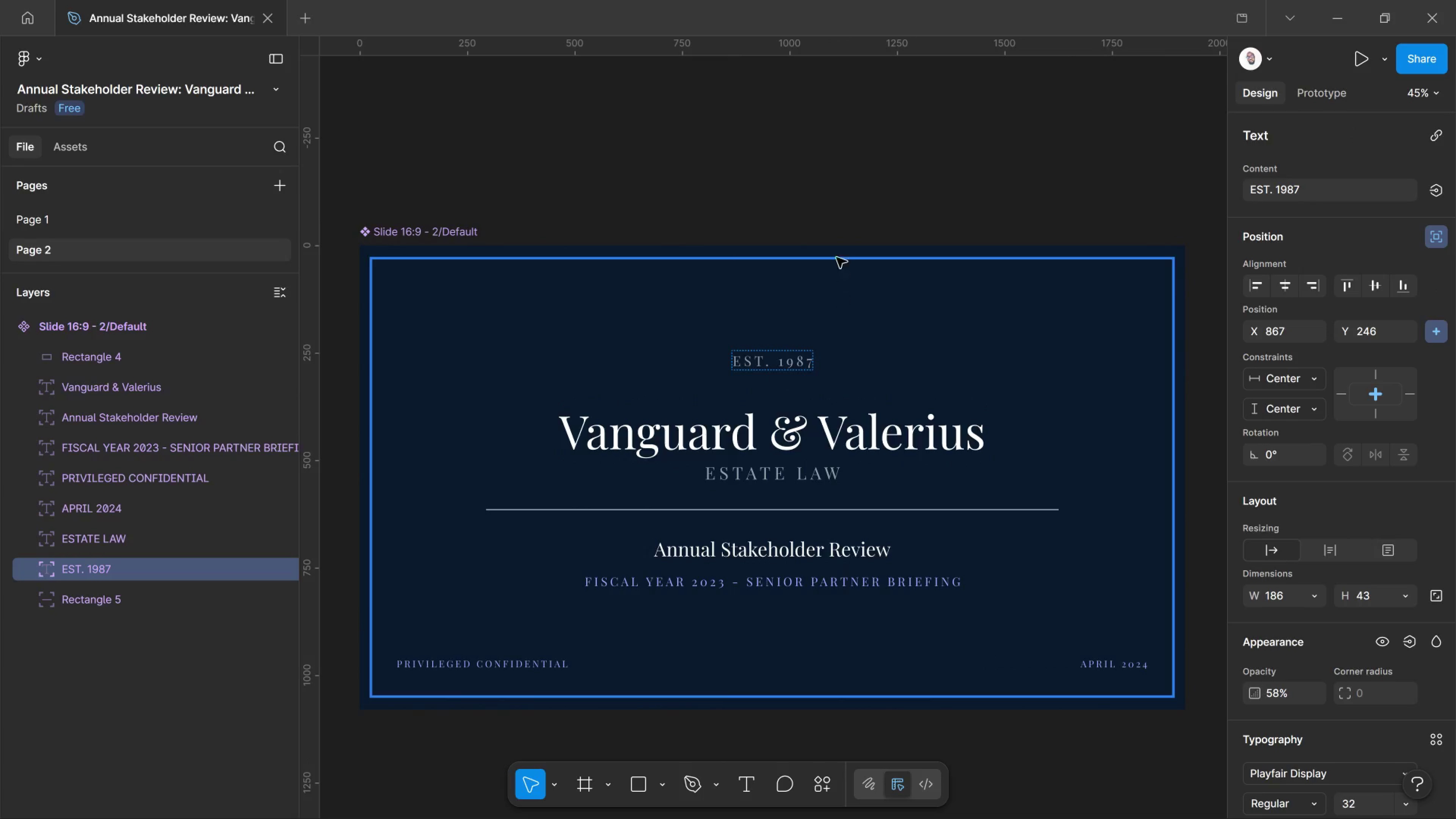 
left_click([847, 225])
 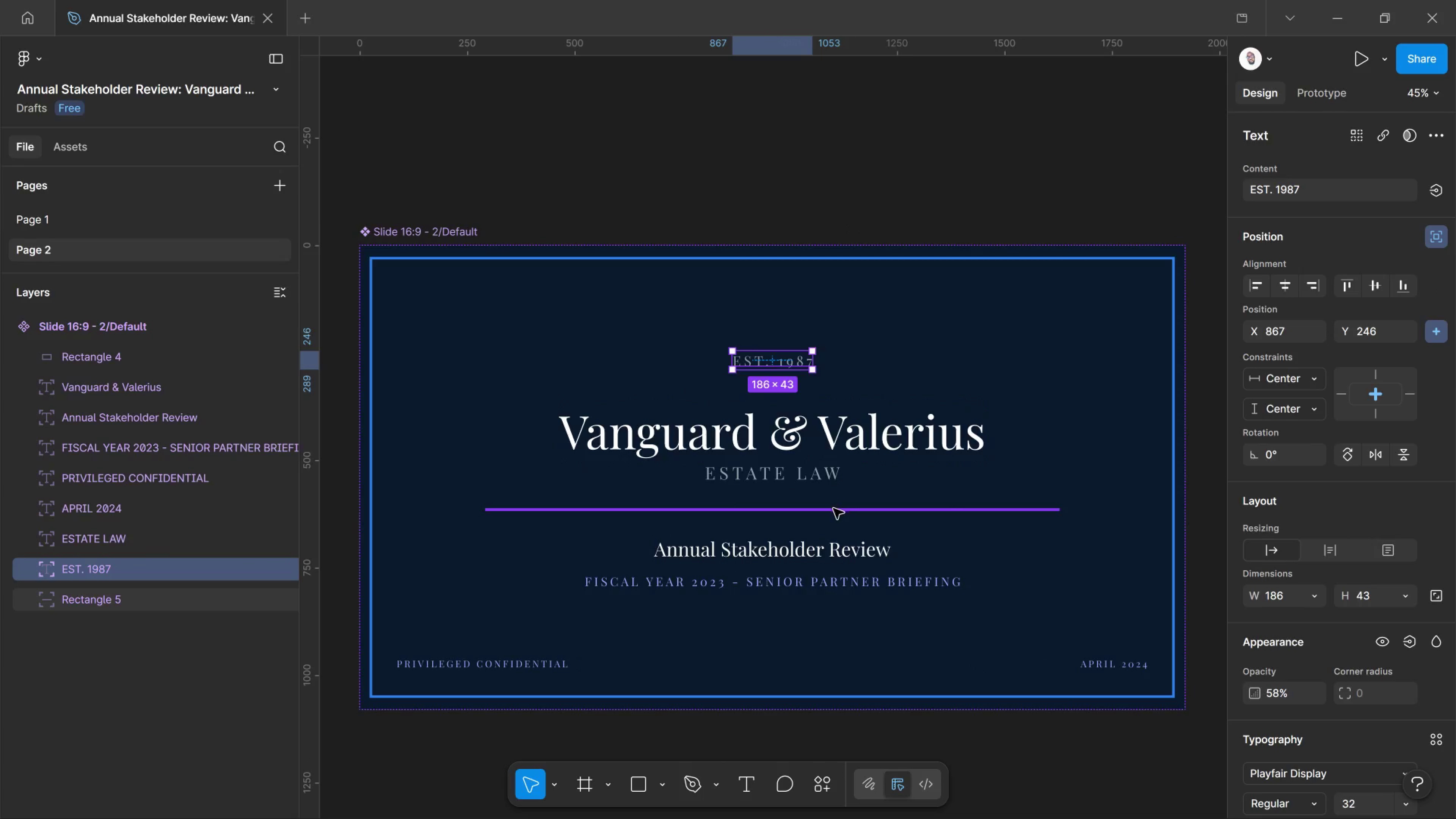 
left_click([835, 512])
 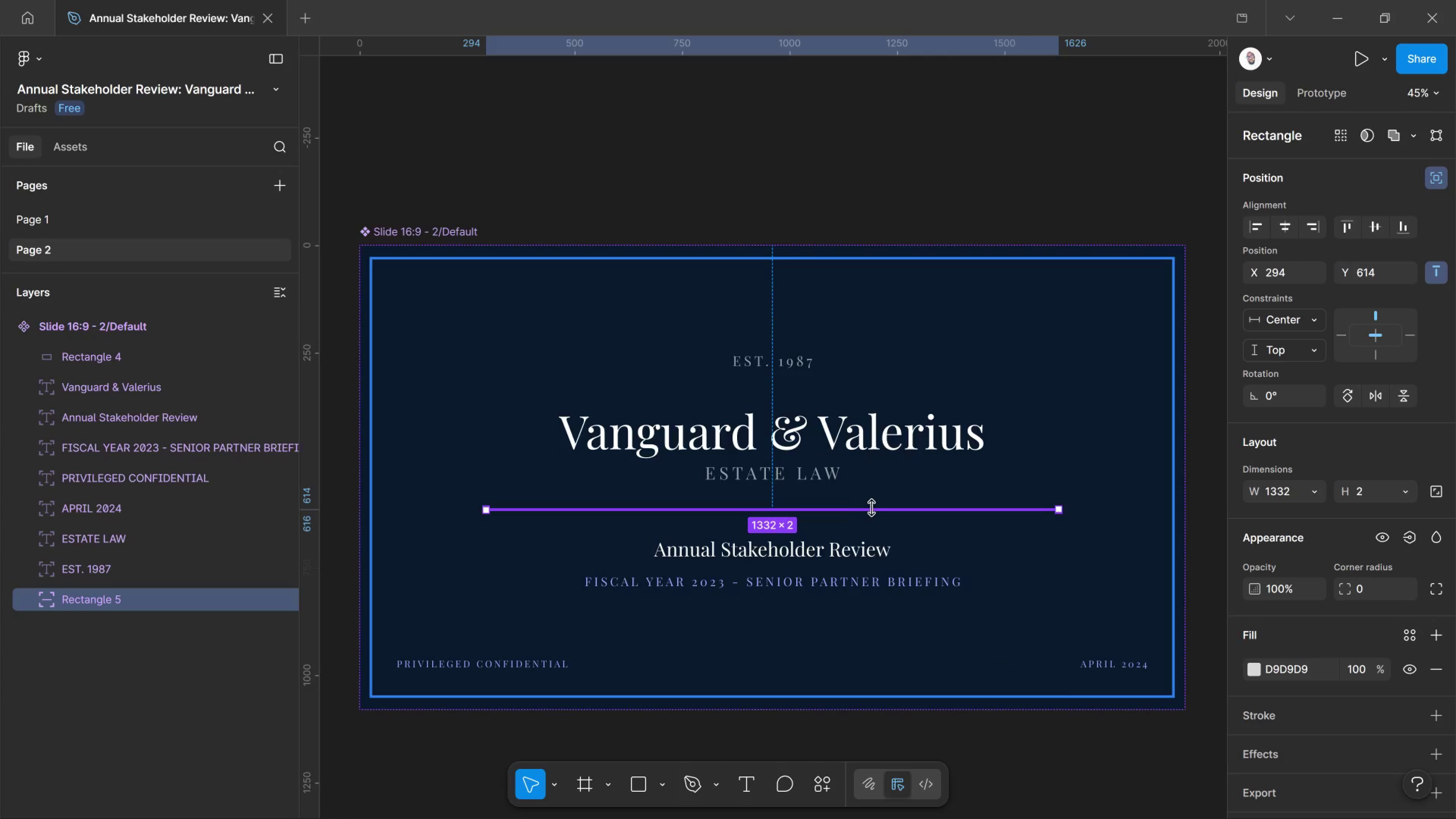 
hold_key(key=AltLeft, duration=1.0)
left_click_drag(start_coordinate=[876, 515], to_coordinate=[880, 513])
 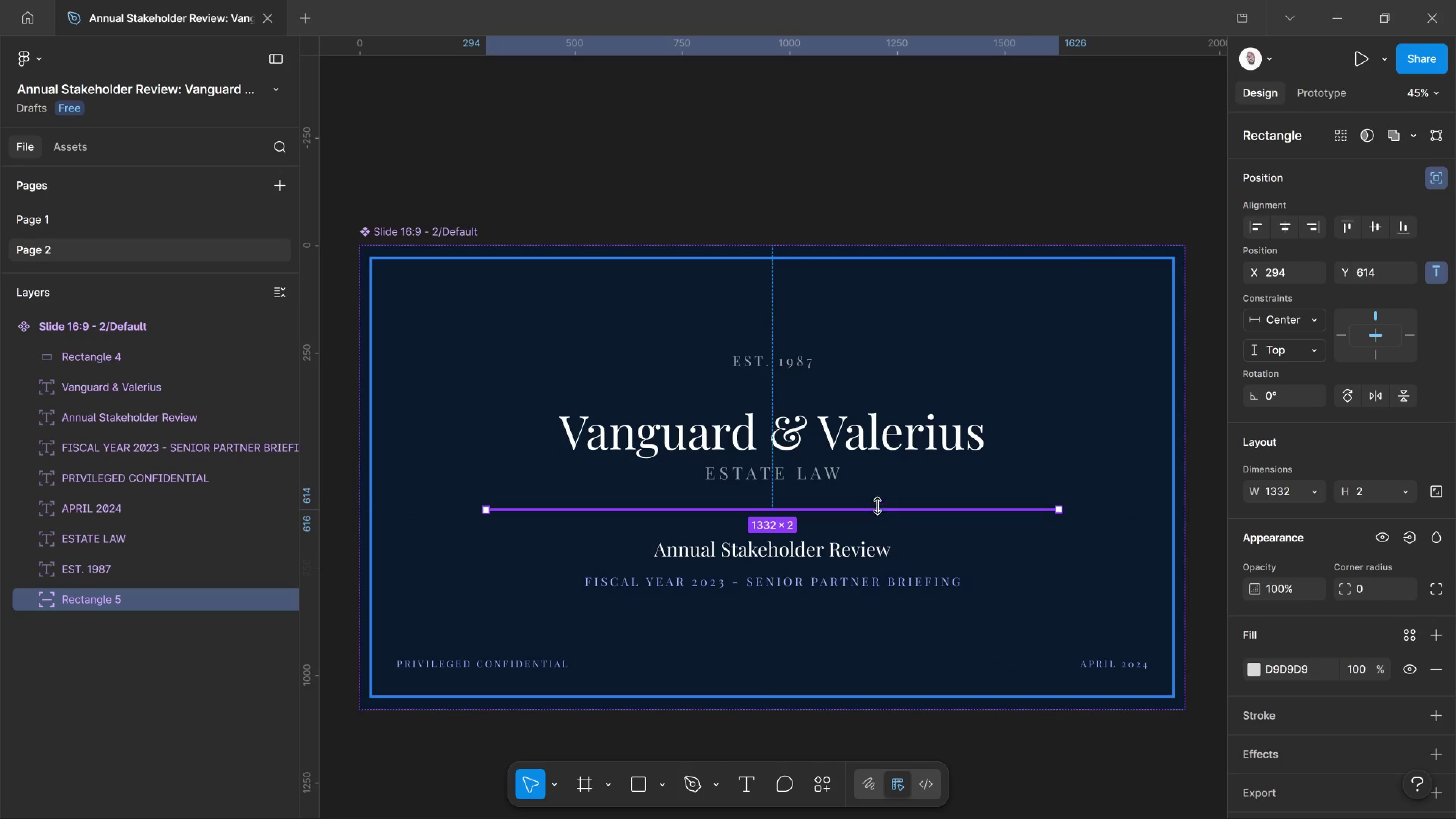 
left_click_drag(start_coordinate=[880, 513], to_coordinate=[877, 506])
 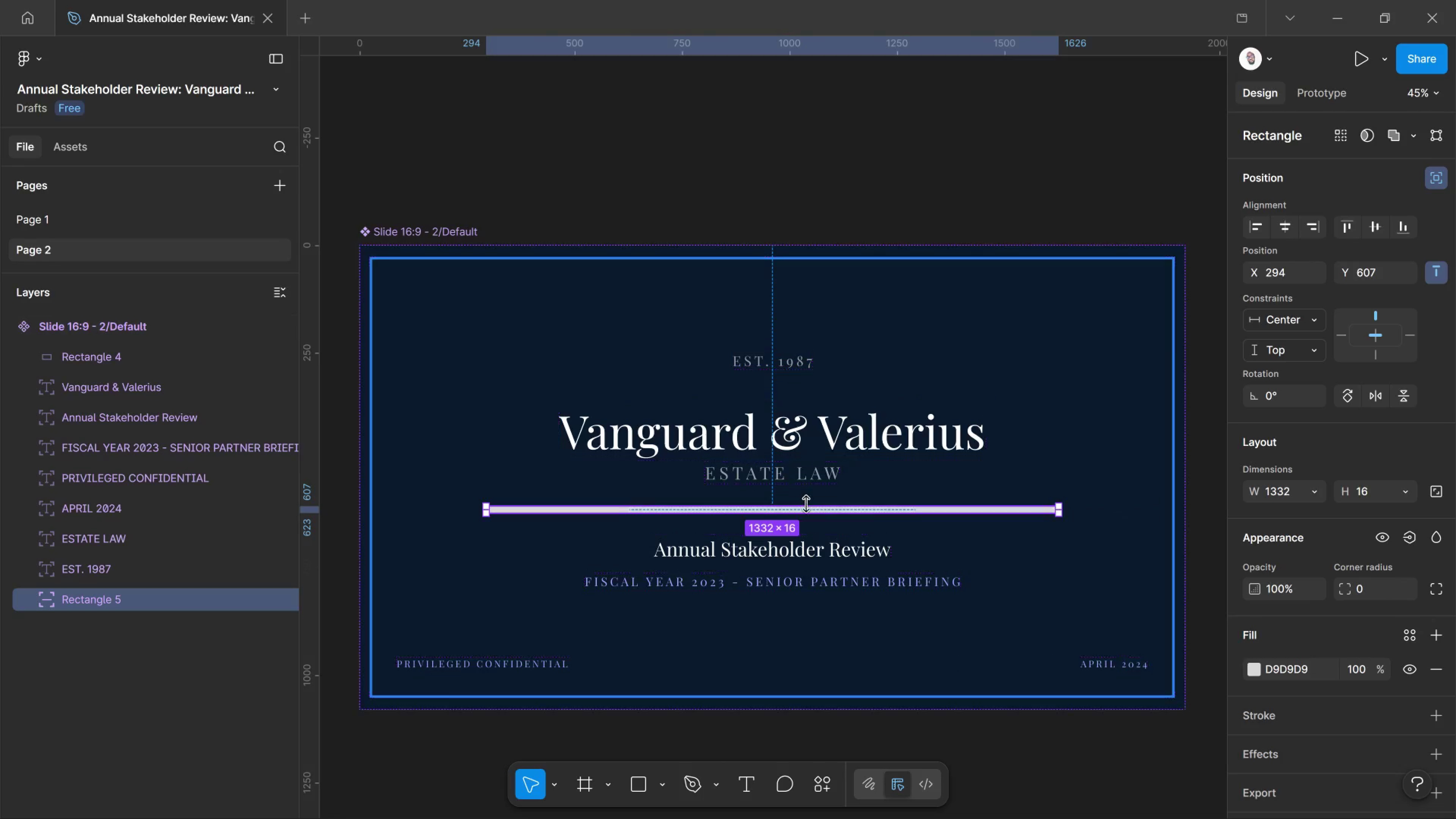 
key(Control+Z)
 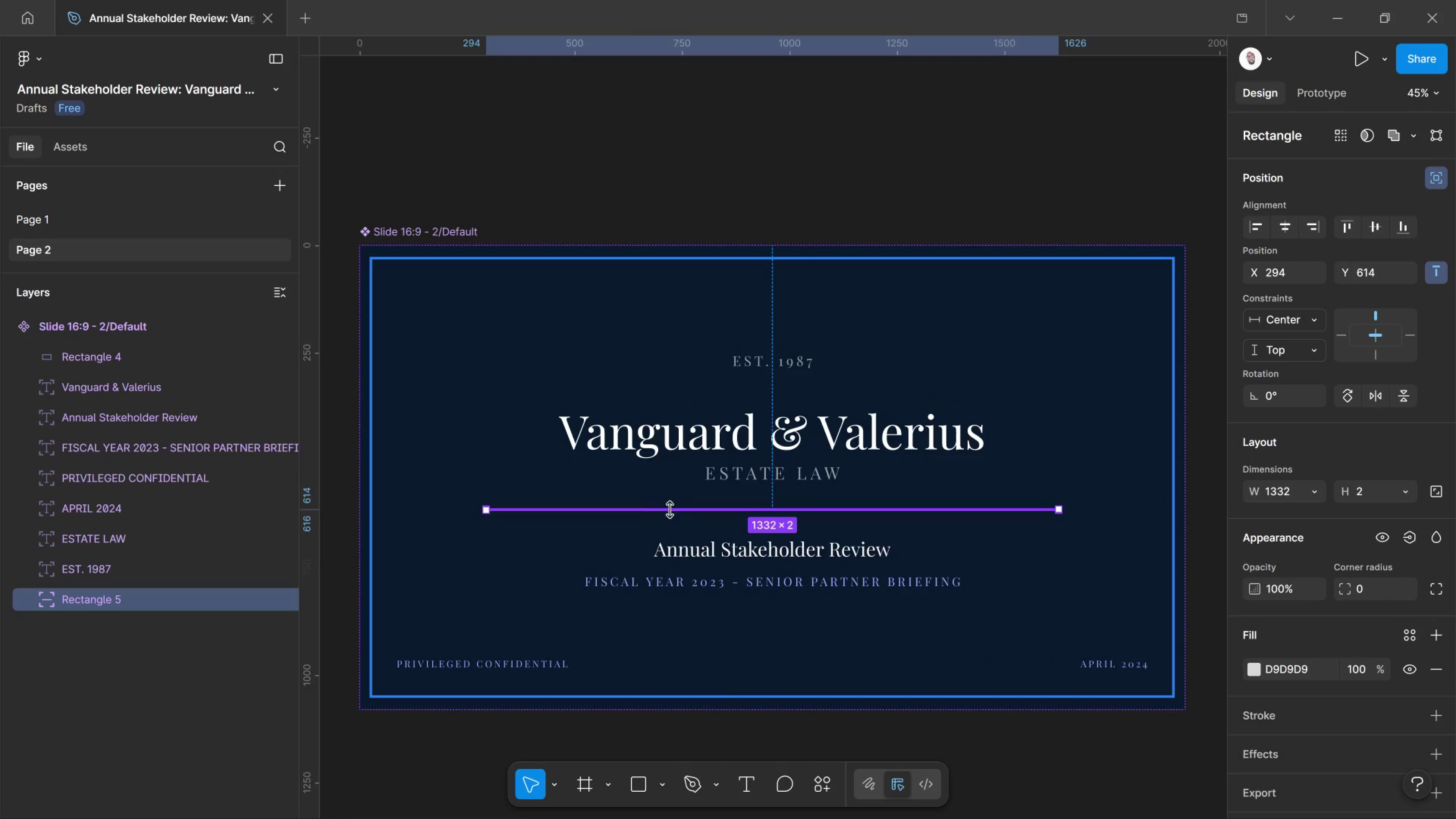 
wait(5.16)
 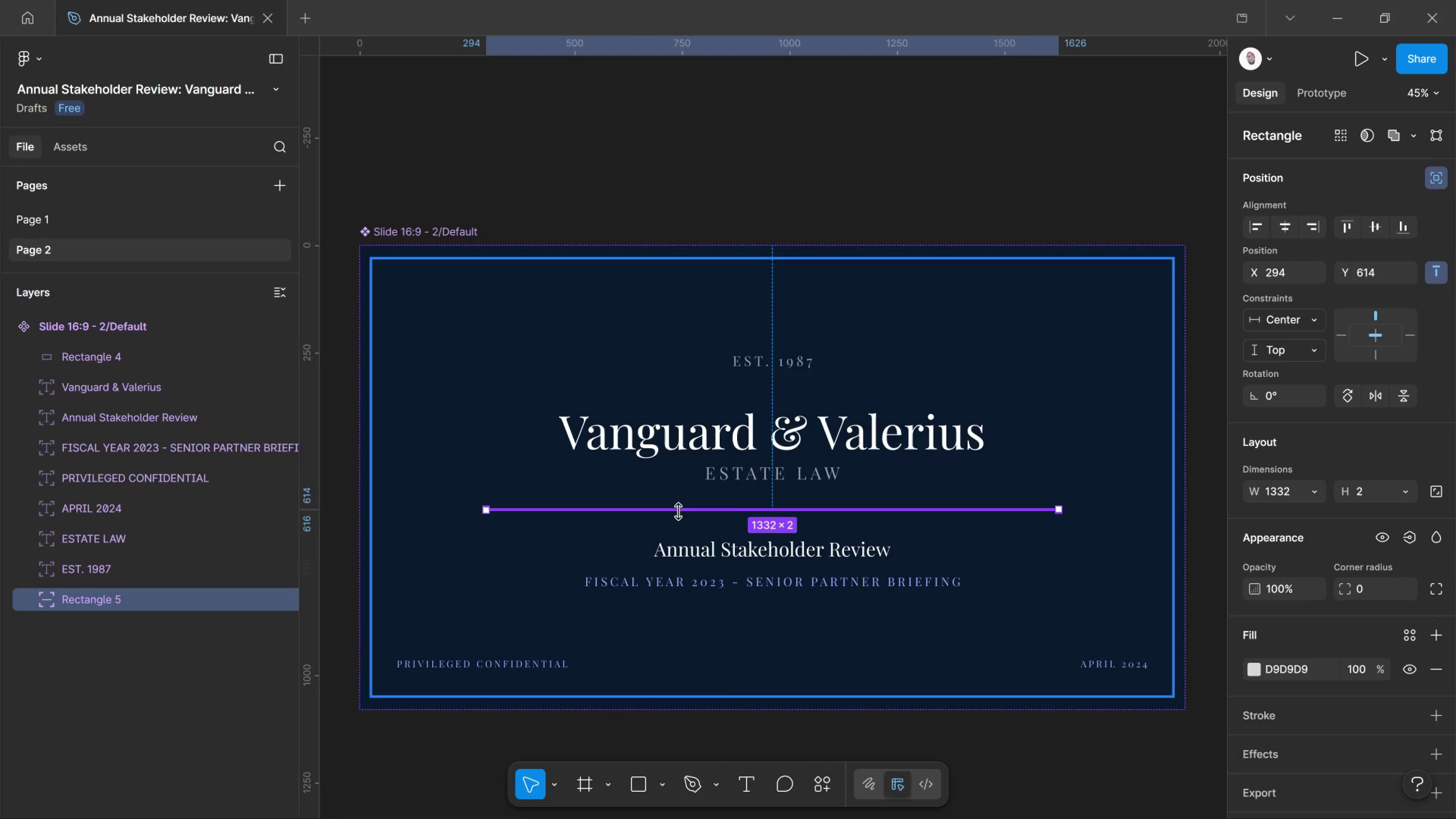 
key(Control+D)
 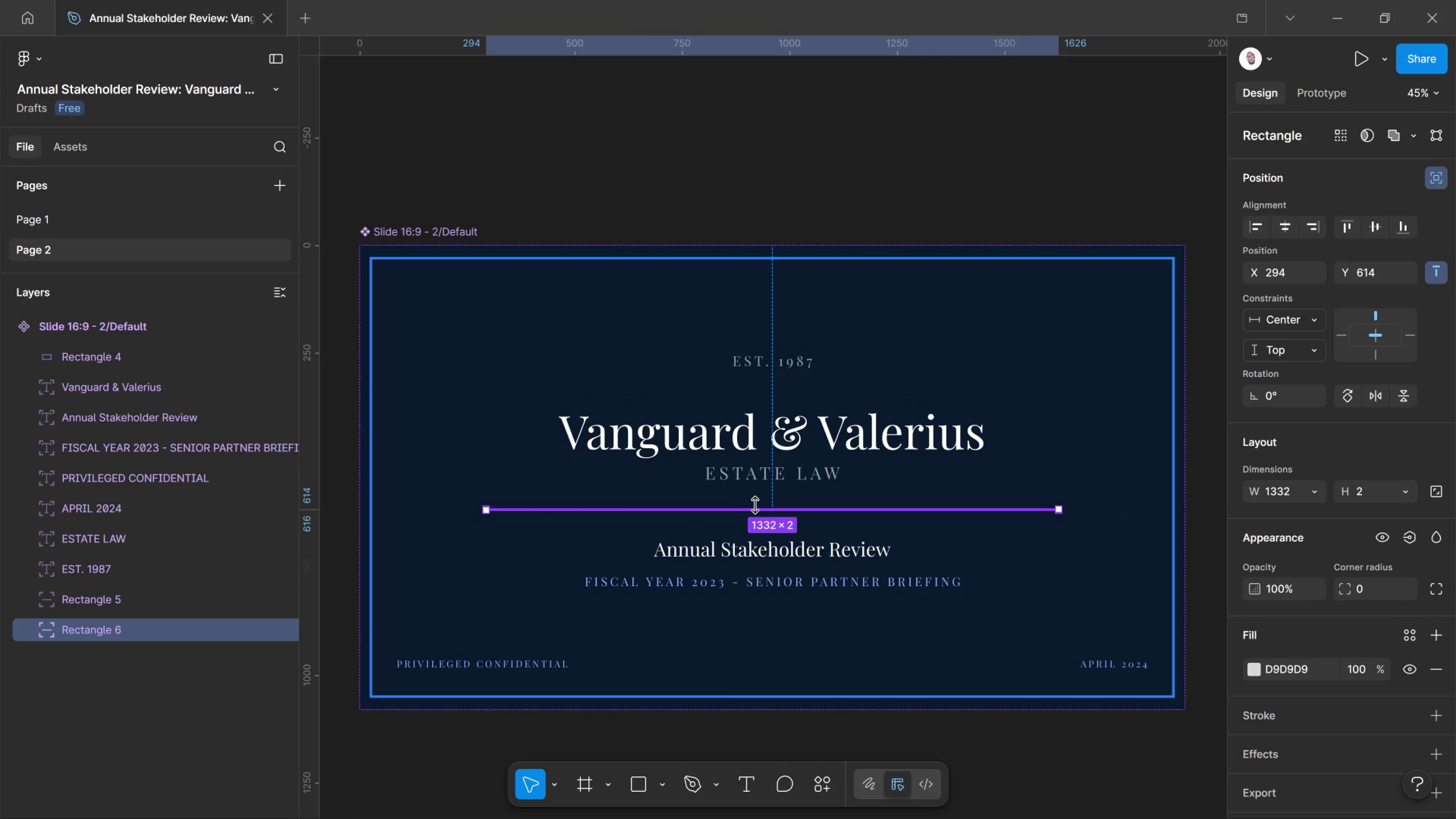 
hold_key(key=ControlLeft, duration=0.47)
 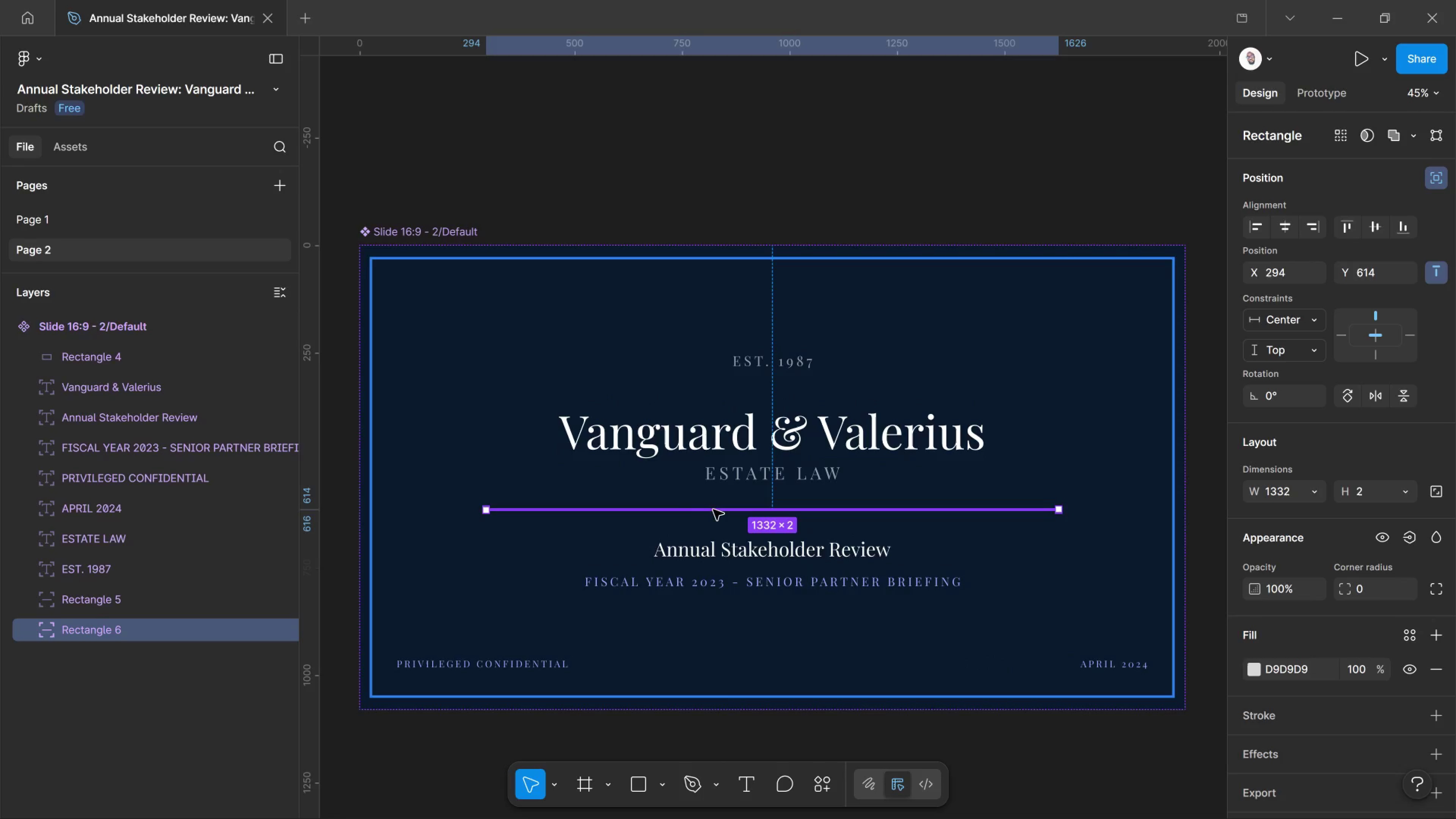 
hold_key(key=AltLeft, duration=0.42)
scroll: coordinate [717, 522], scroll_direction: up, amount: 3.0
 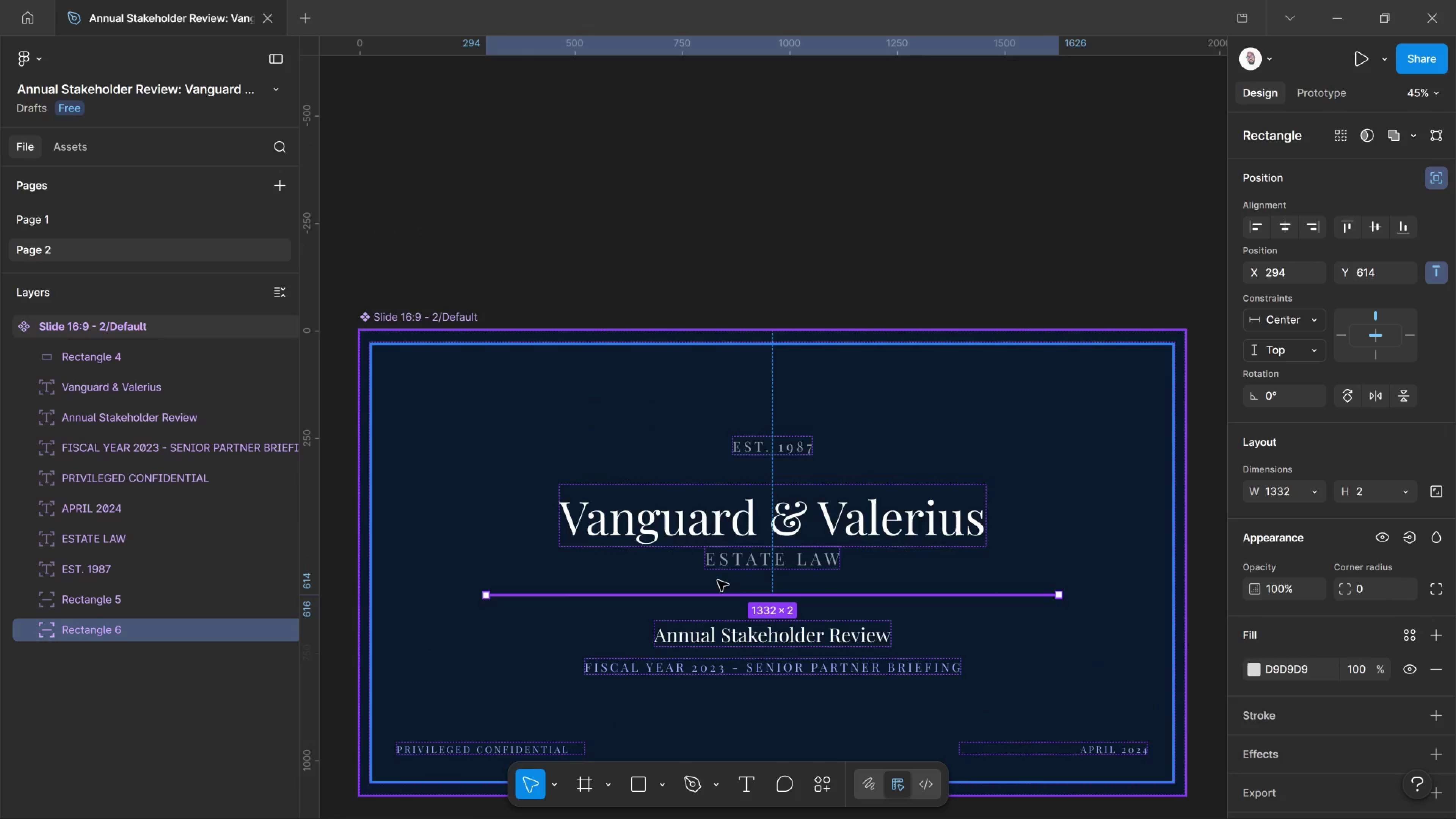 
hold_key(key=ControlLeft, duration=0.72)
scroll: coordinate [714, 592], scroll_direction: up, amount: 10.0
 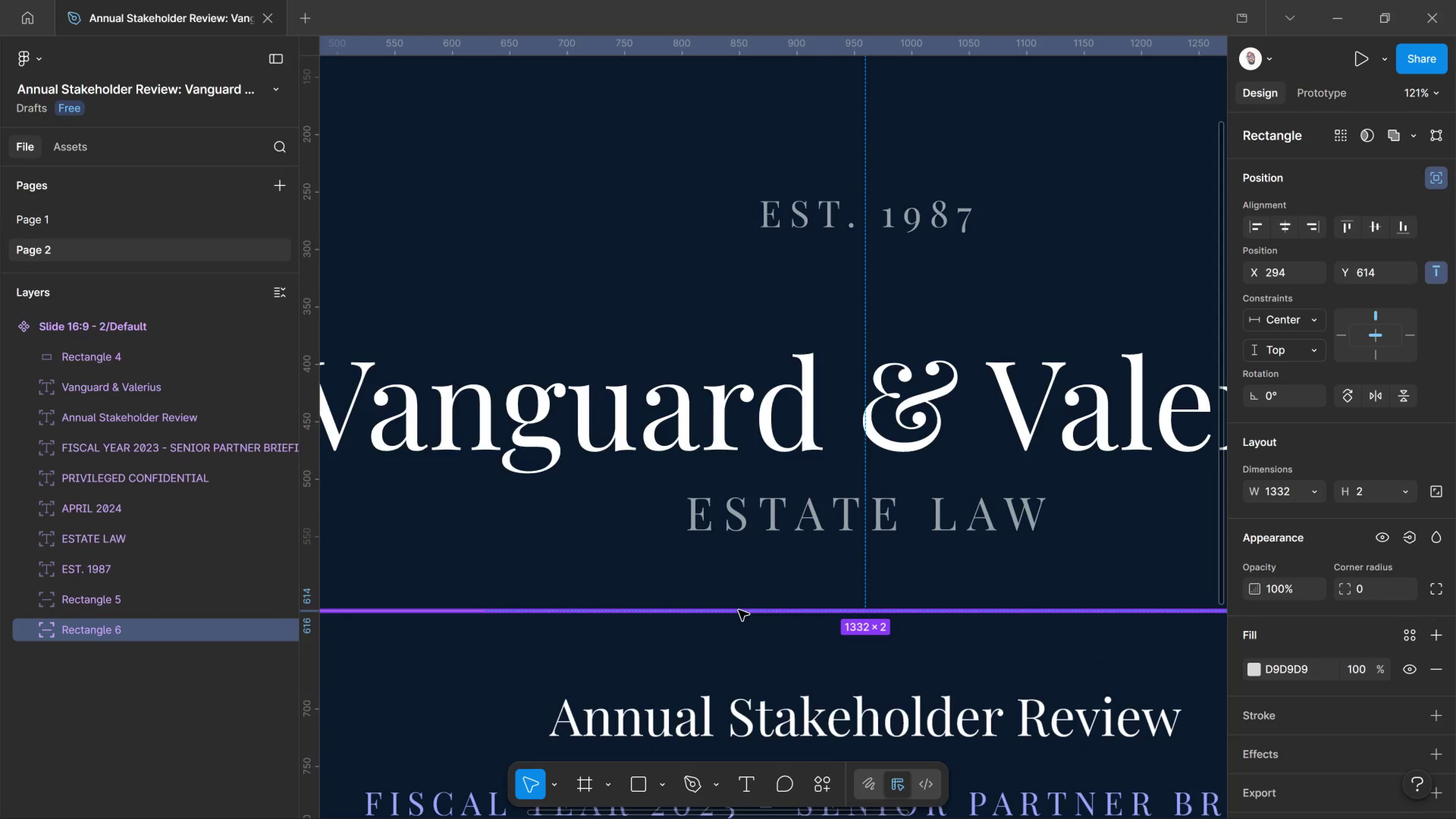 
left_click_drag(start_coordinate=[739, 610], to_coordinate=[739, 264])
 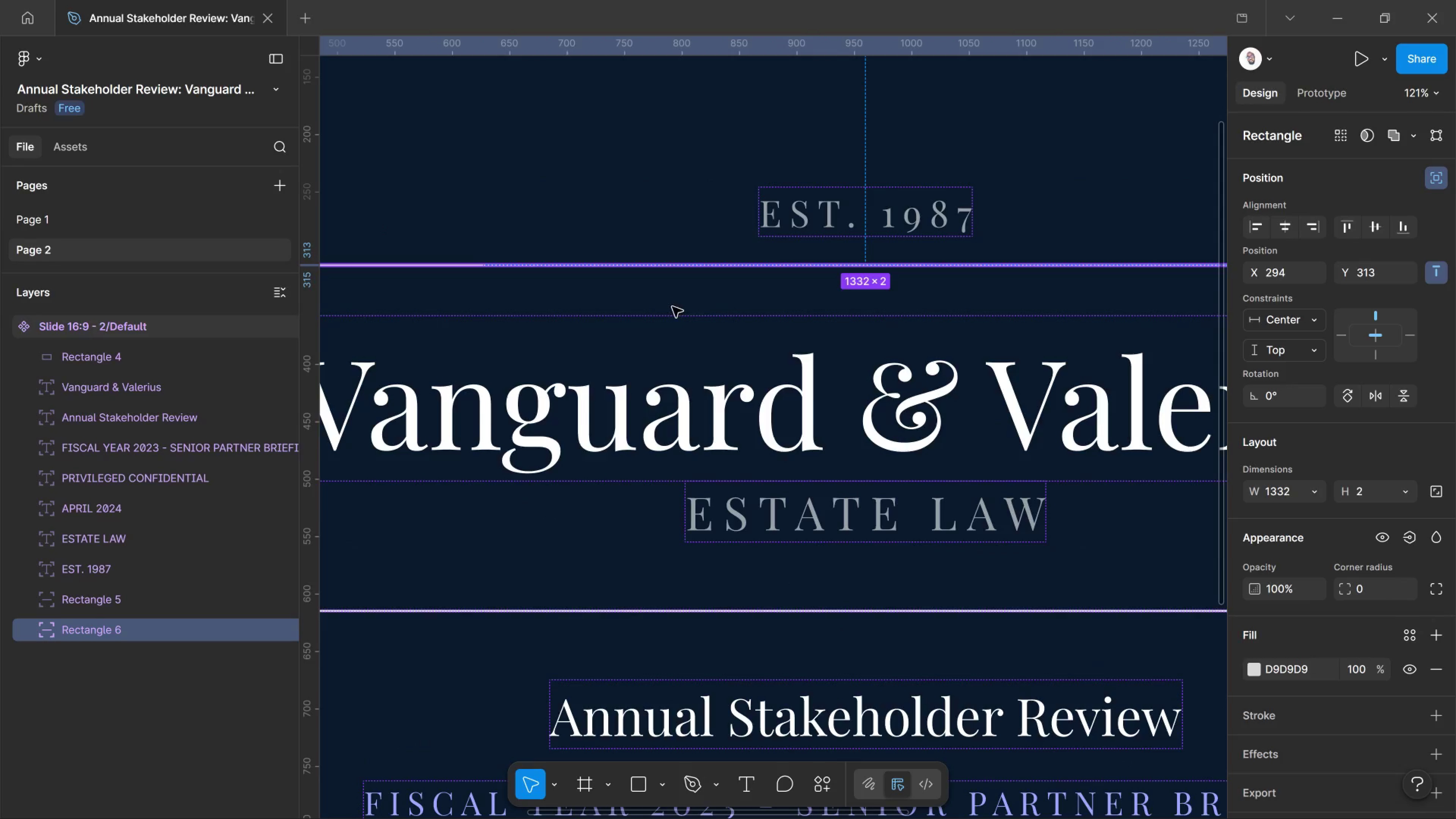 
hold_key(key=Space, duration=1.52)
 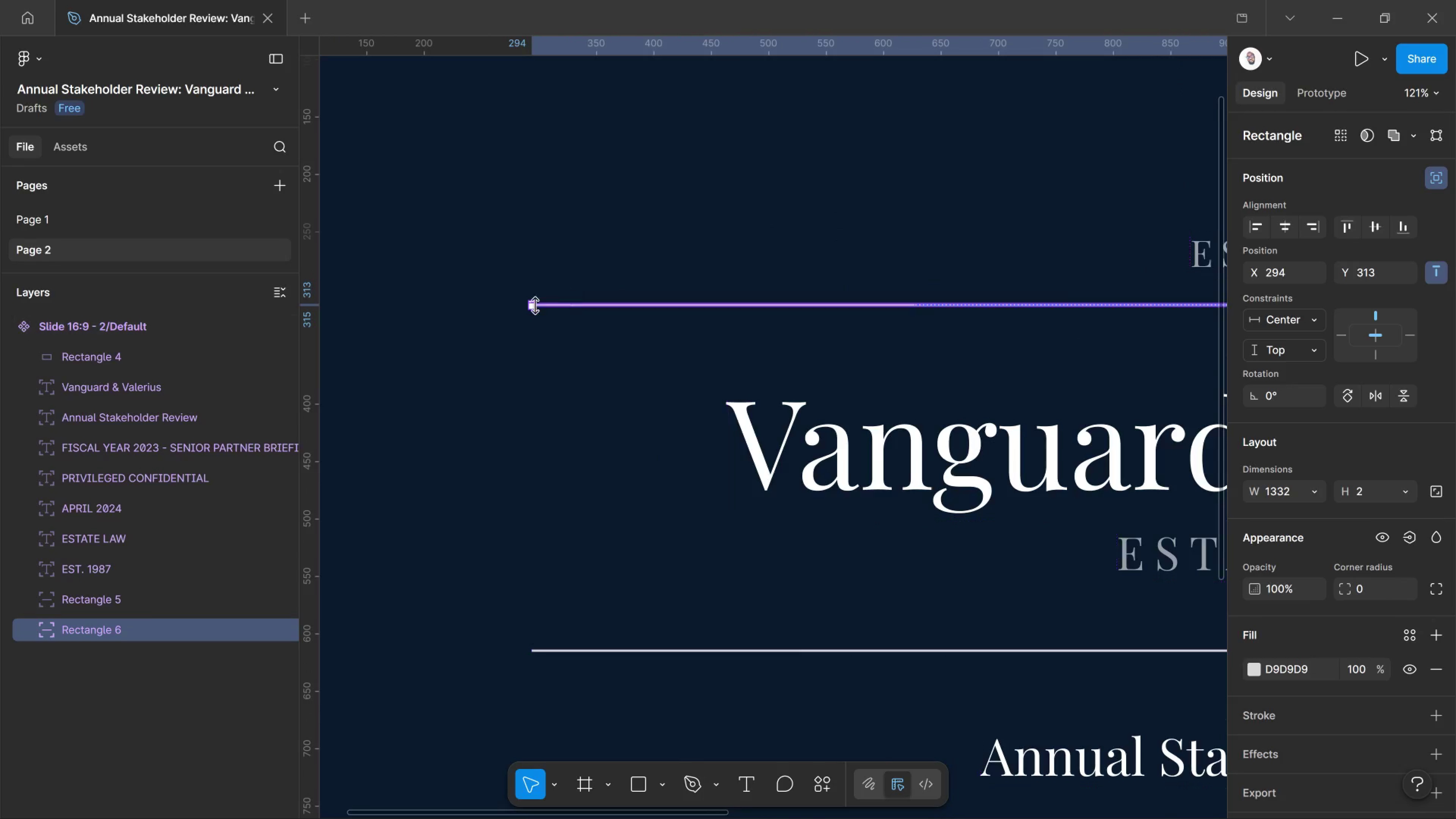 
left_click_drag(start_coordinate=[667, 309], to_coordinate=[1099, 348])
 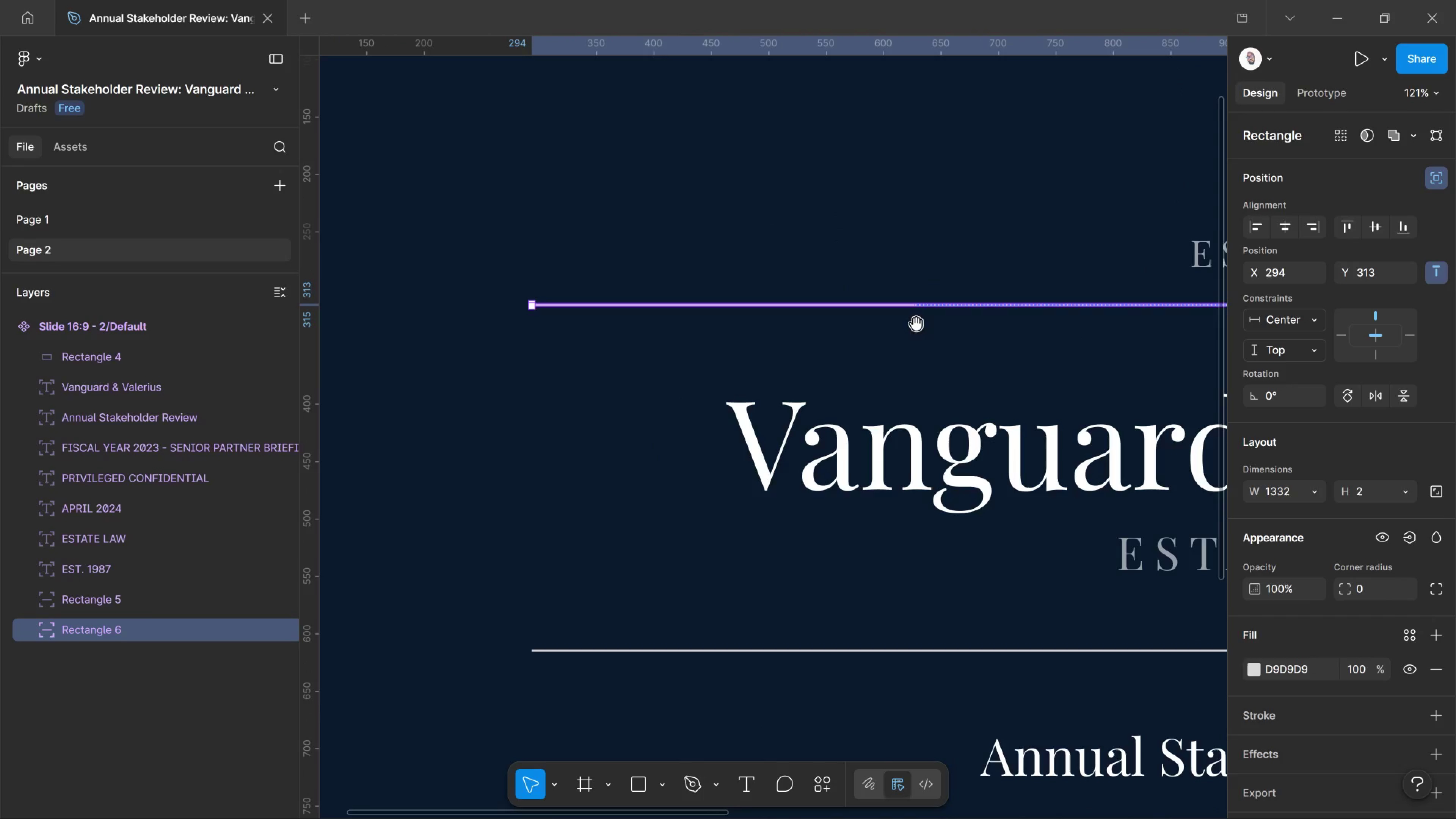 
key(Space)
 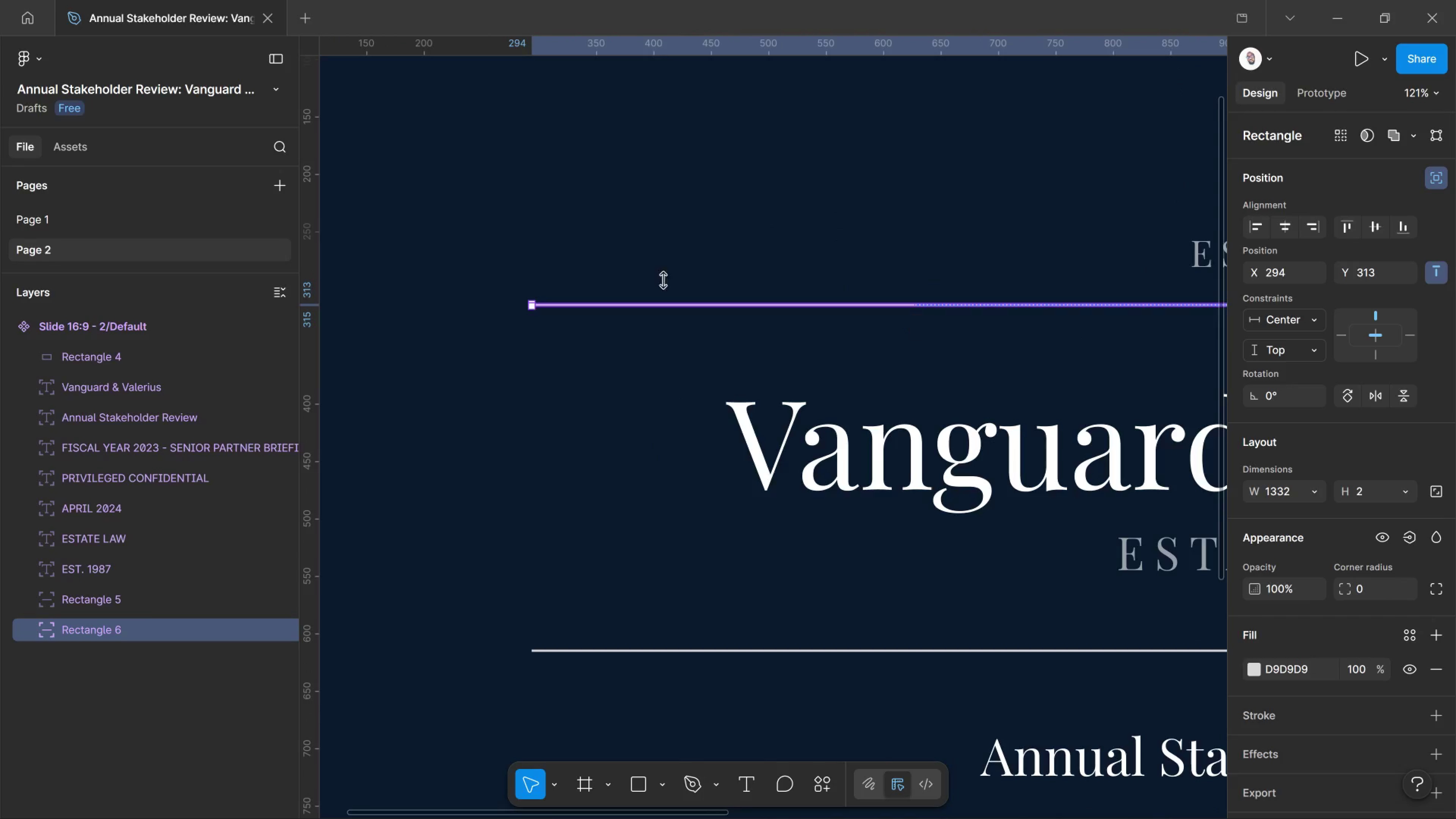 
key(Space)
 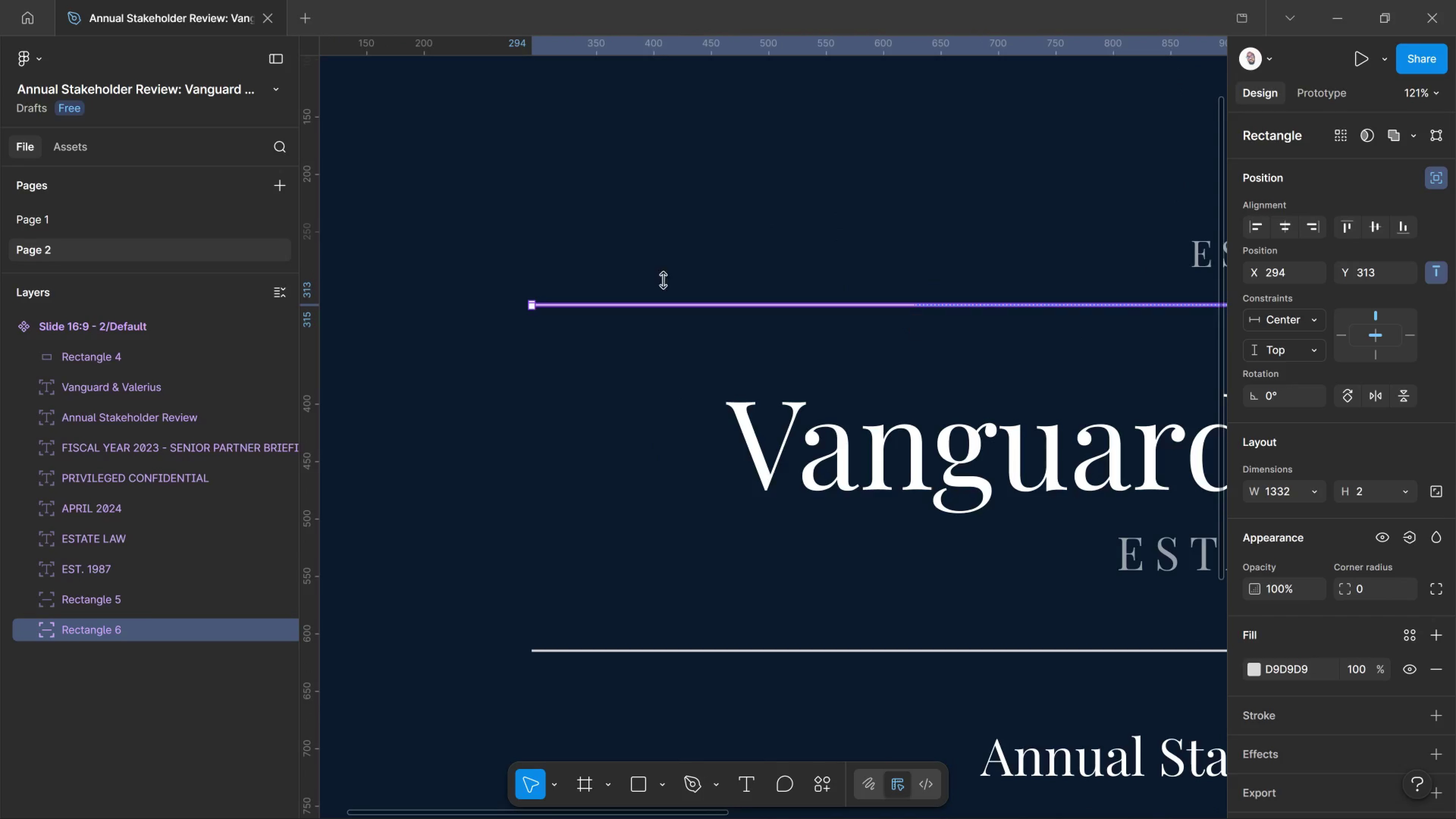 
key(Space)
 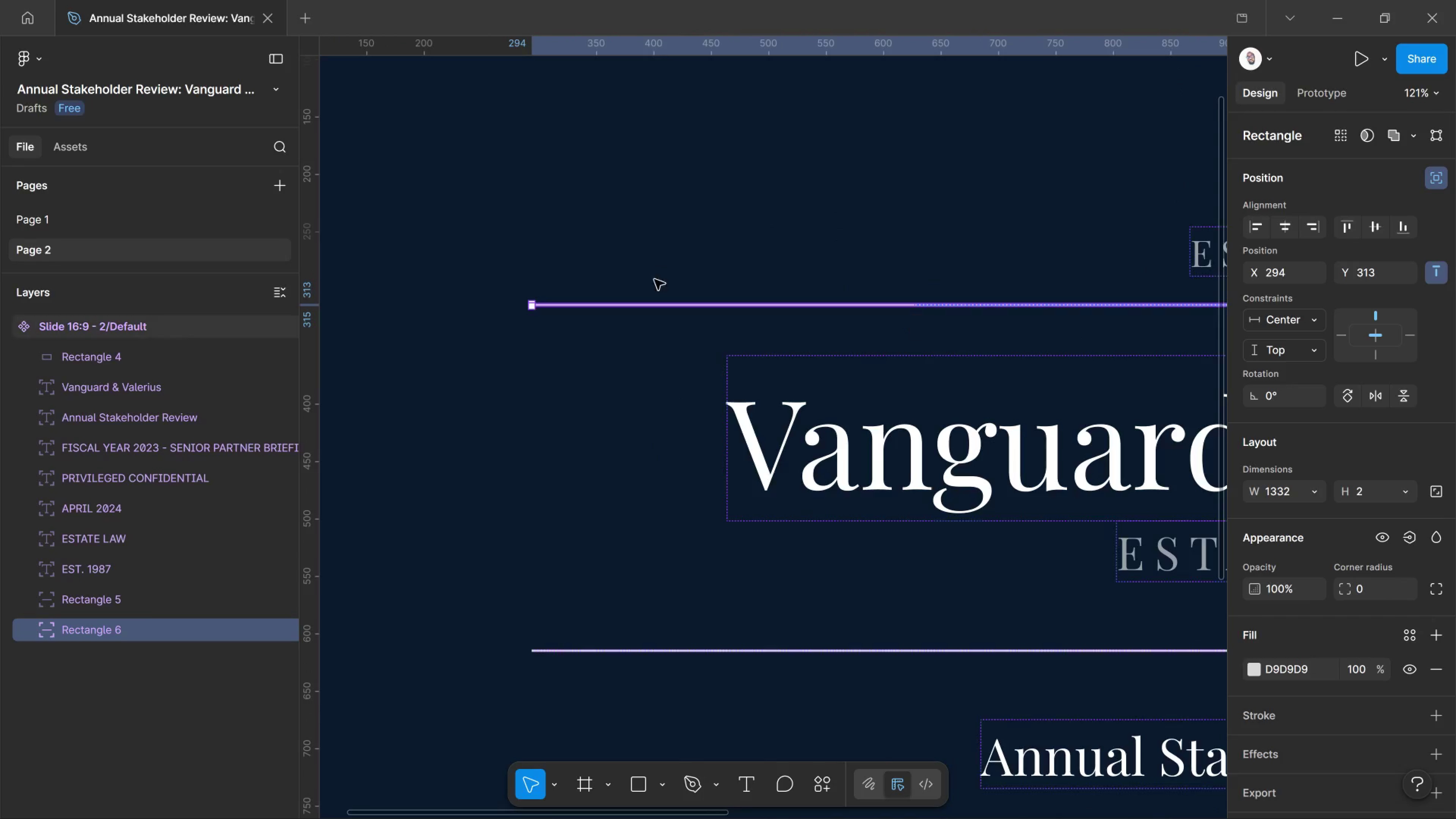 
key(Space)
 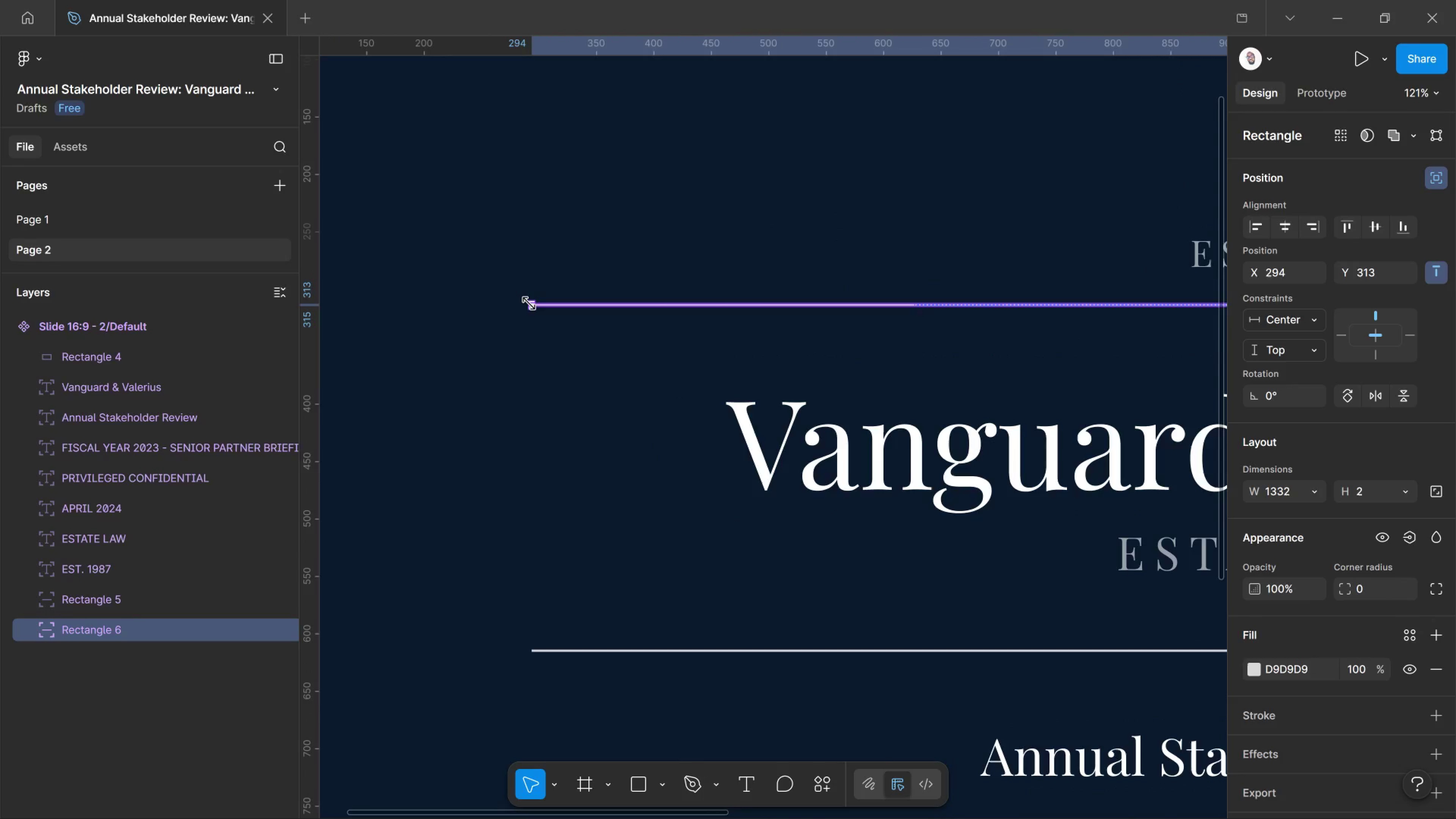 
left_click_drag(start_coordinate=[529, 303], to_coordinate=[1193, 303])
 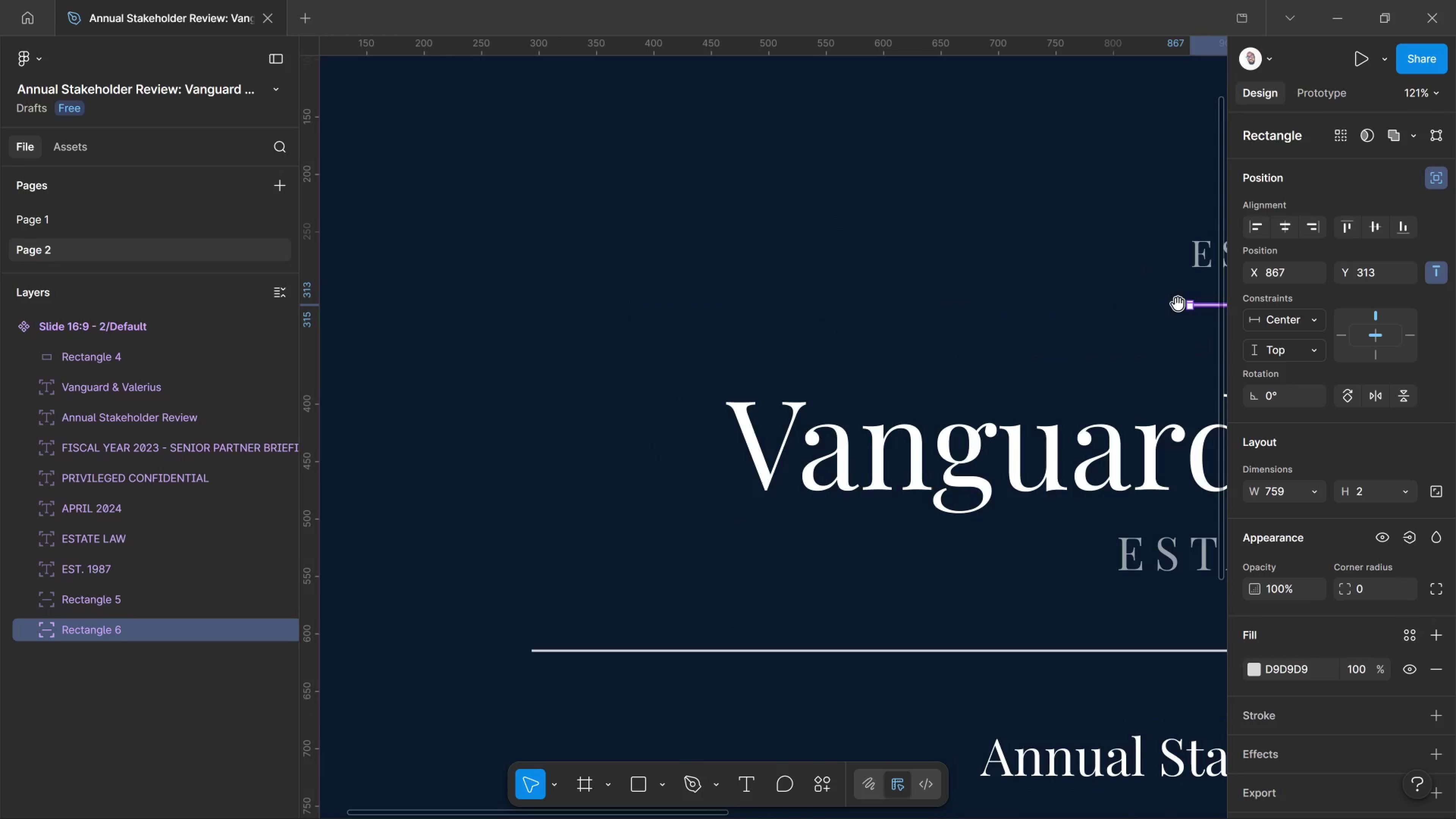 
hold_key(key=Space, duration=1.52)
 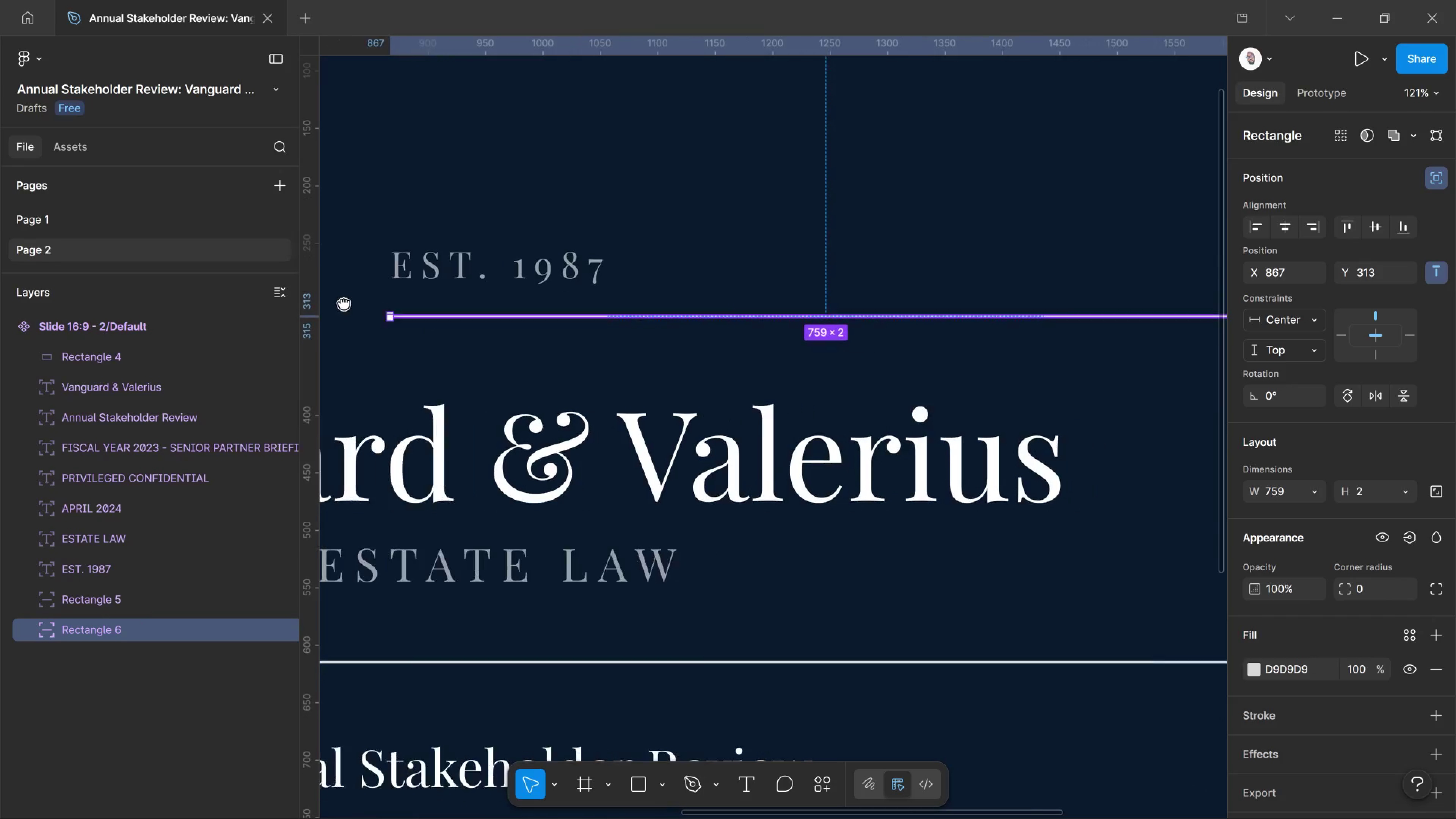 
left_click_drag(start_coordinate=[1144, 292], to_coordinate=[344, 303])
 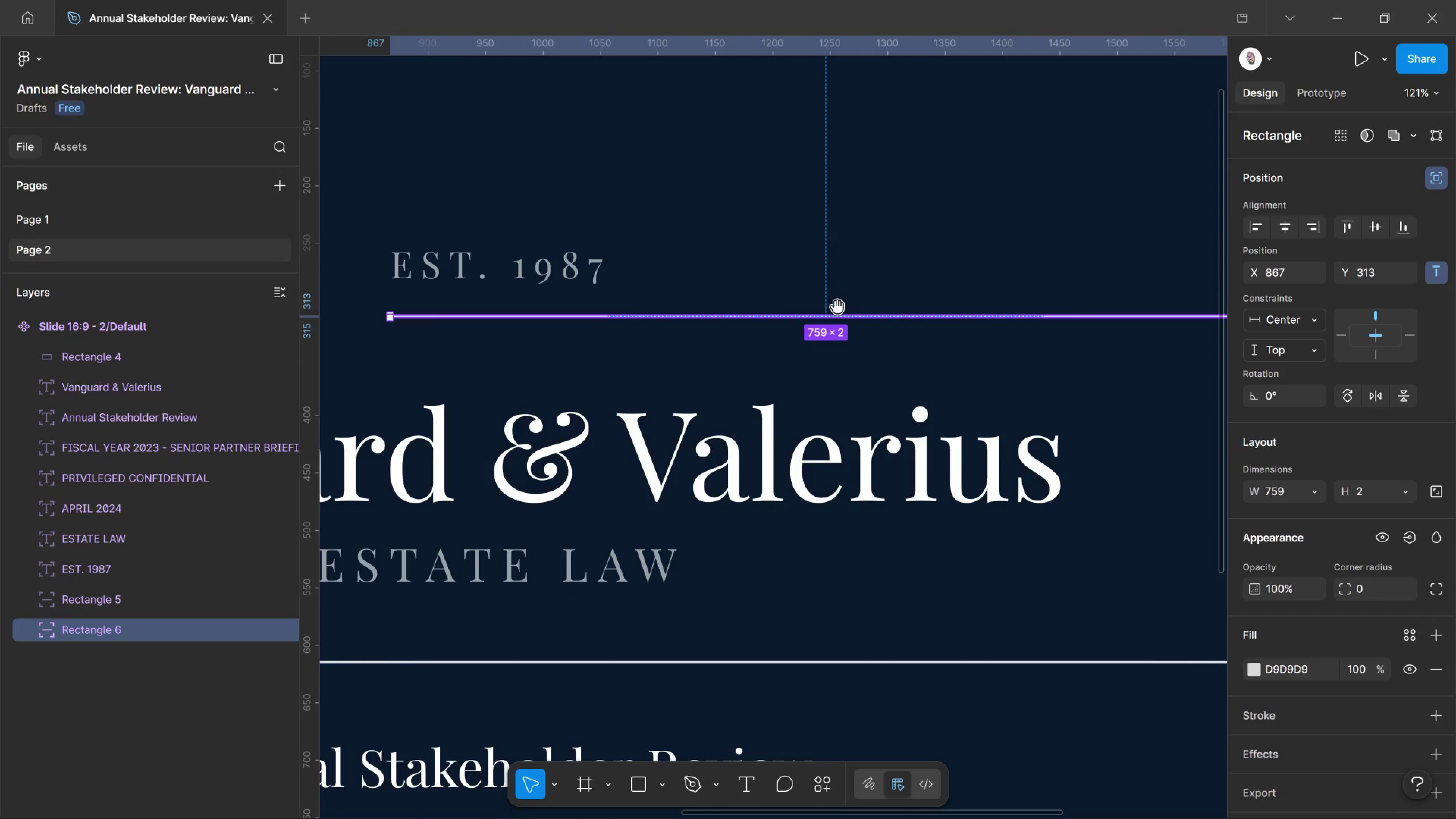 
hold_key(key=Space, duration=1.5)
 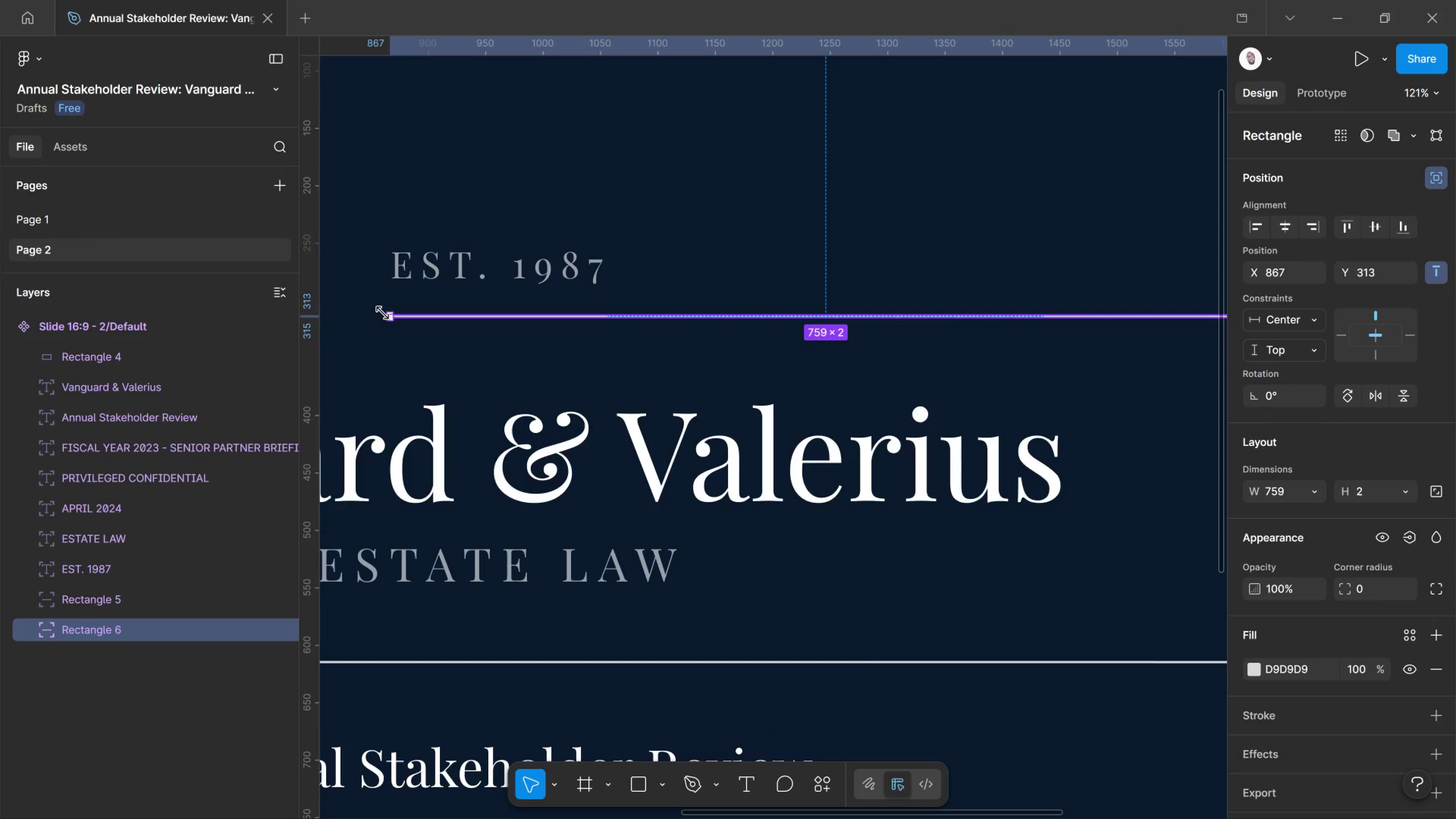 
key(Space)
 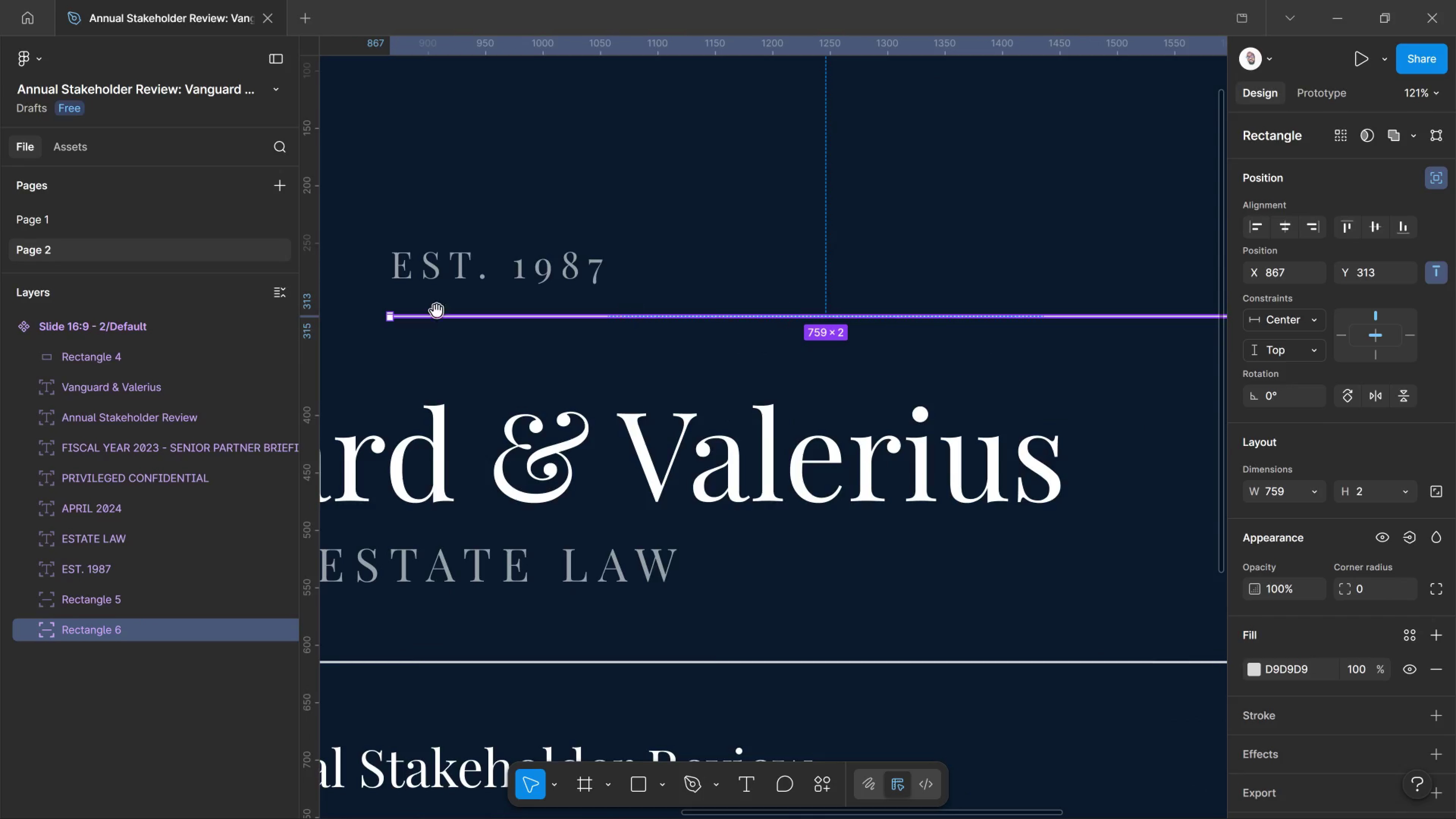 
key(Space)
 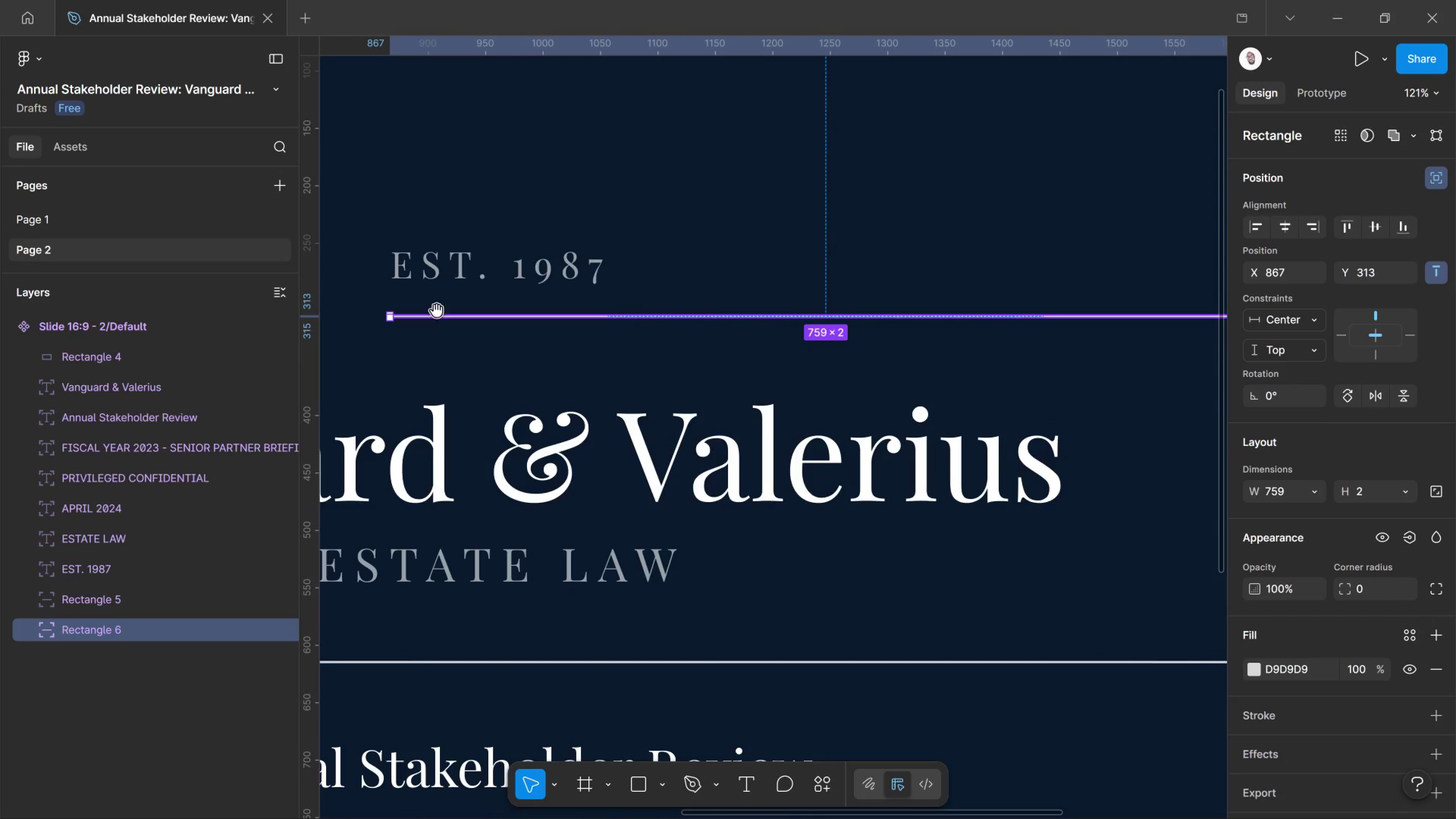 
key(Space)
 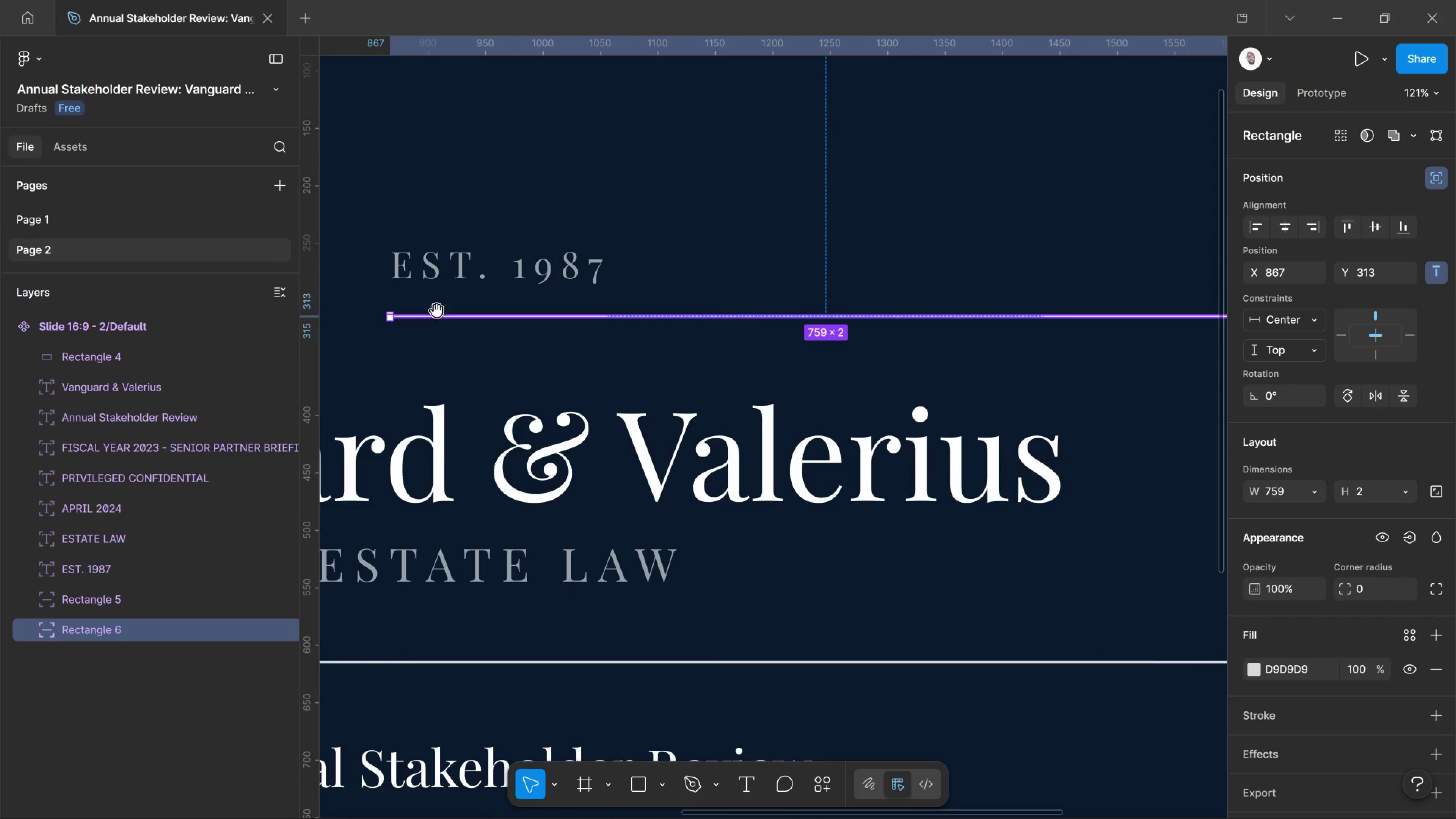 
key(Space)
 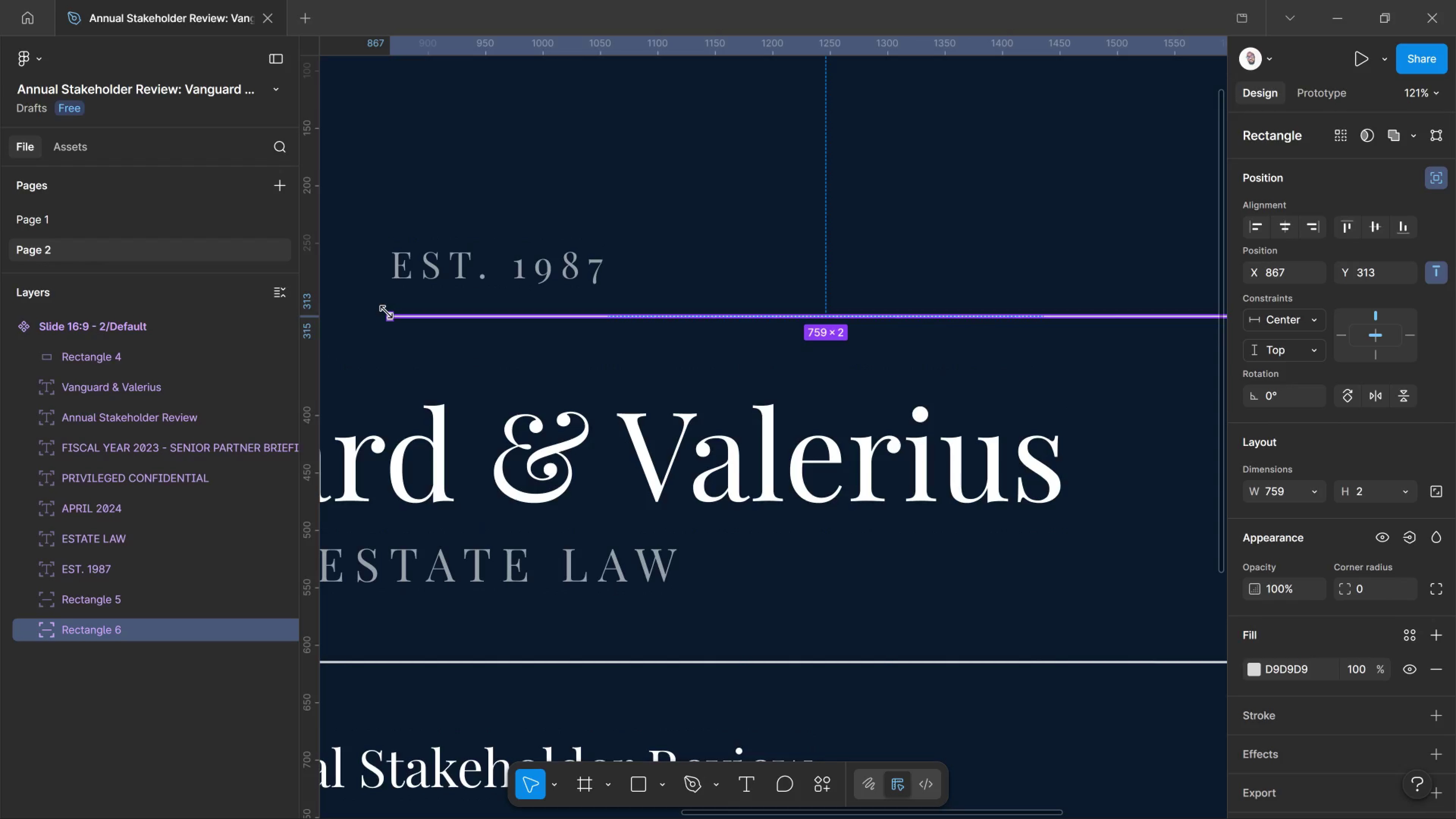 
left_click_drag(start_coordinate=[387, 312], to_coordinate=[1117, 317])
 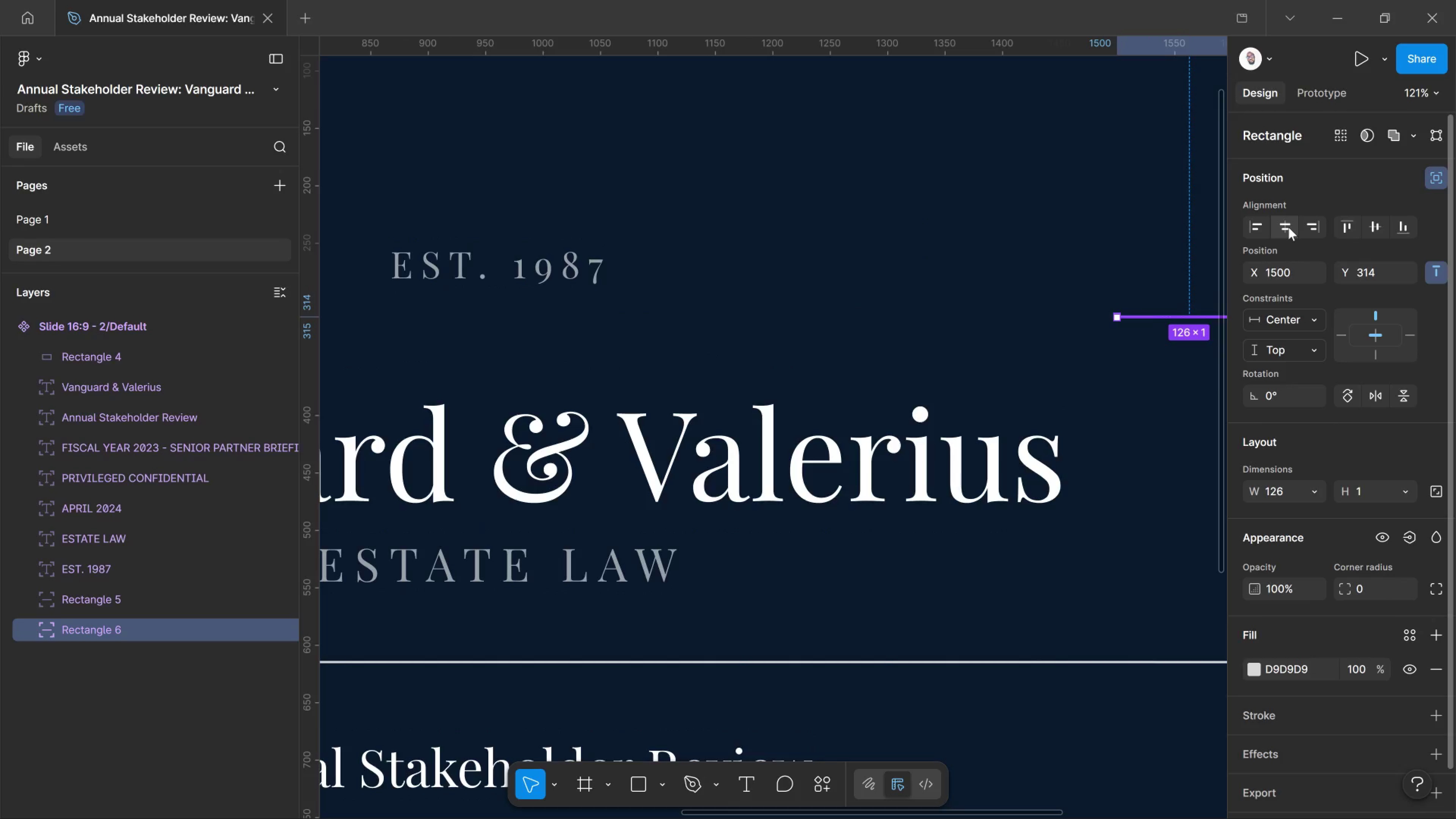 
left_click([1288, 227])
 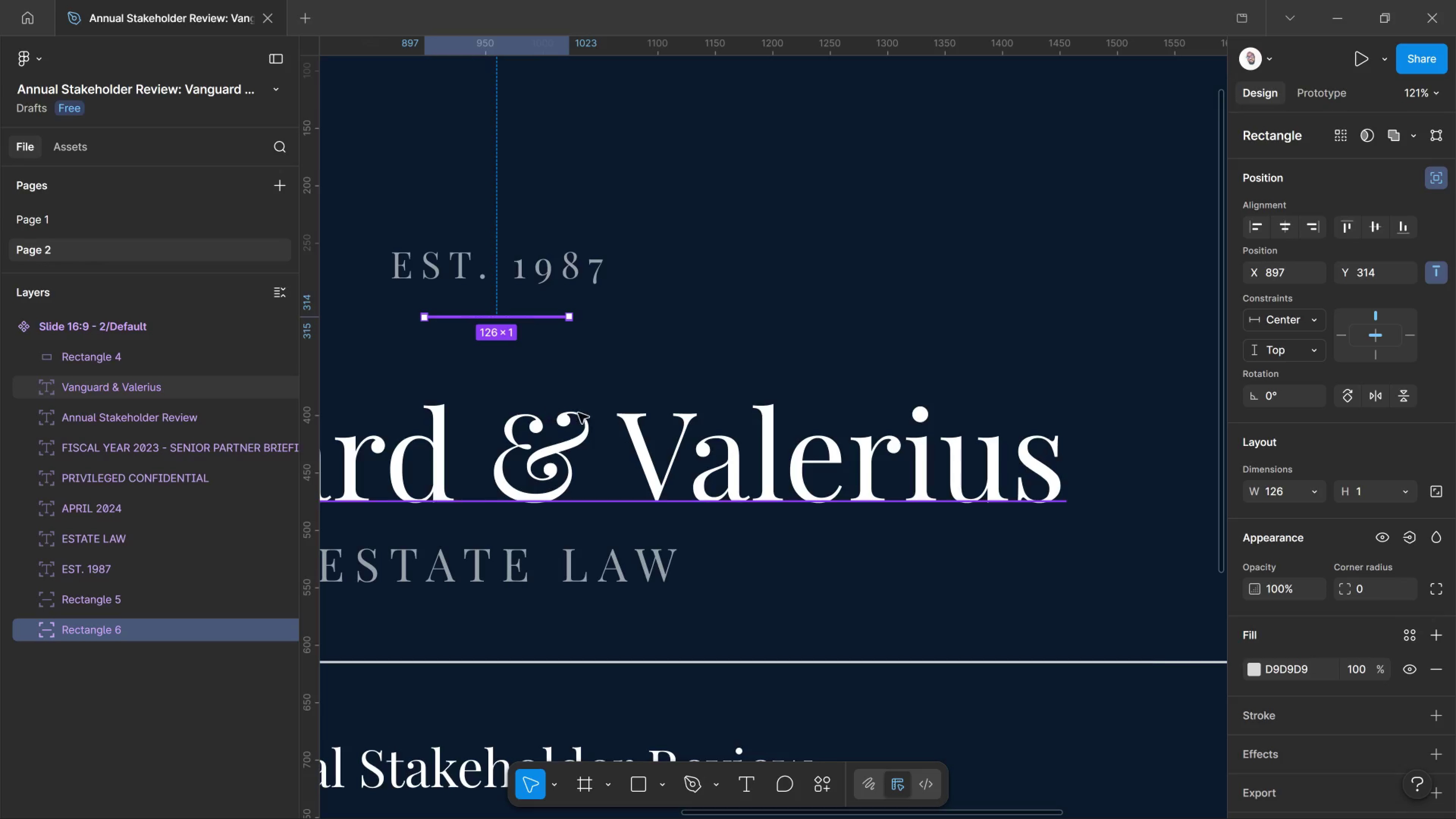 
key(ArrowUp)
 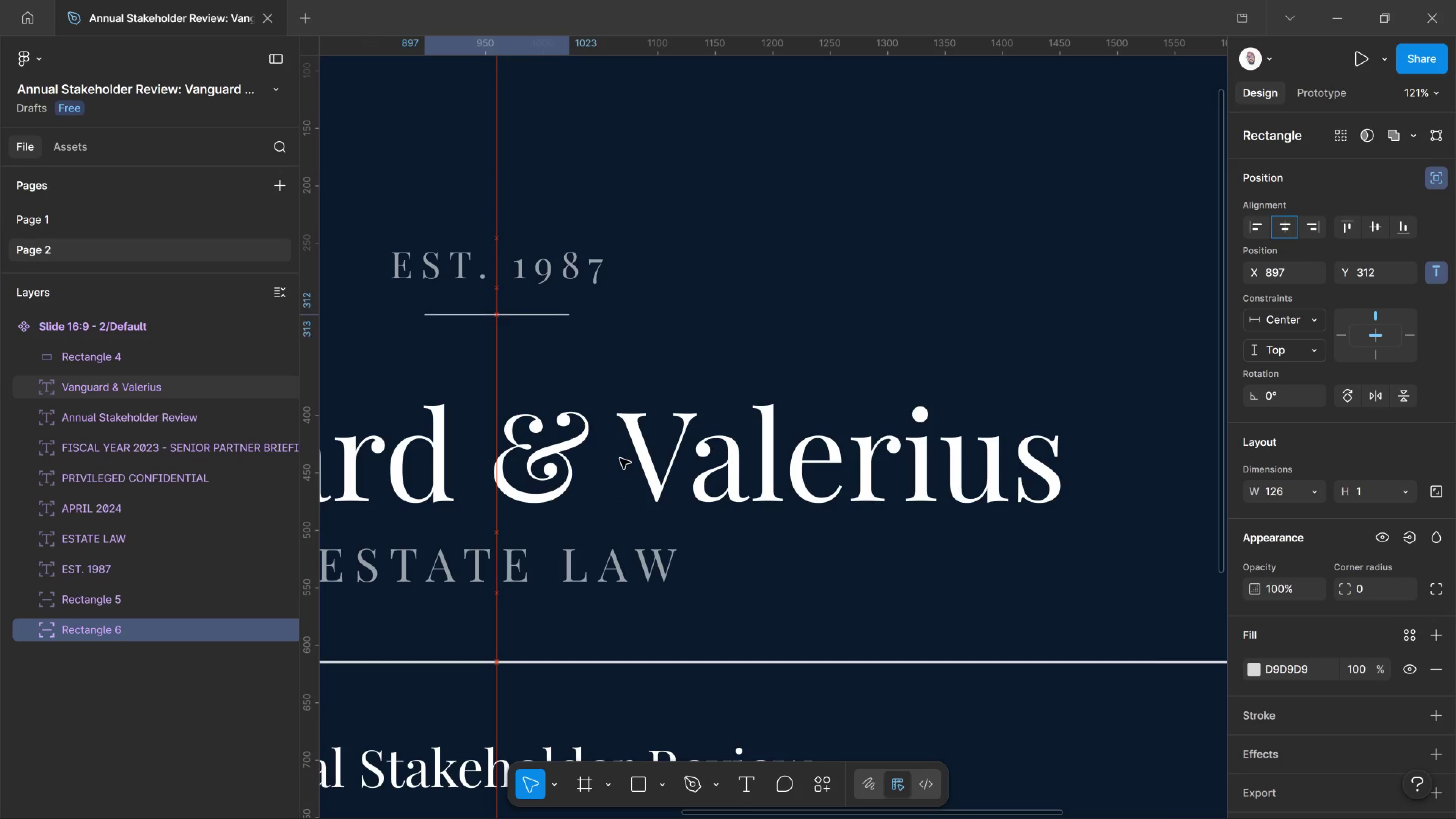 
key(ArrowUp)
 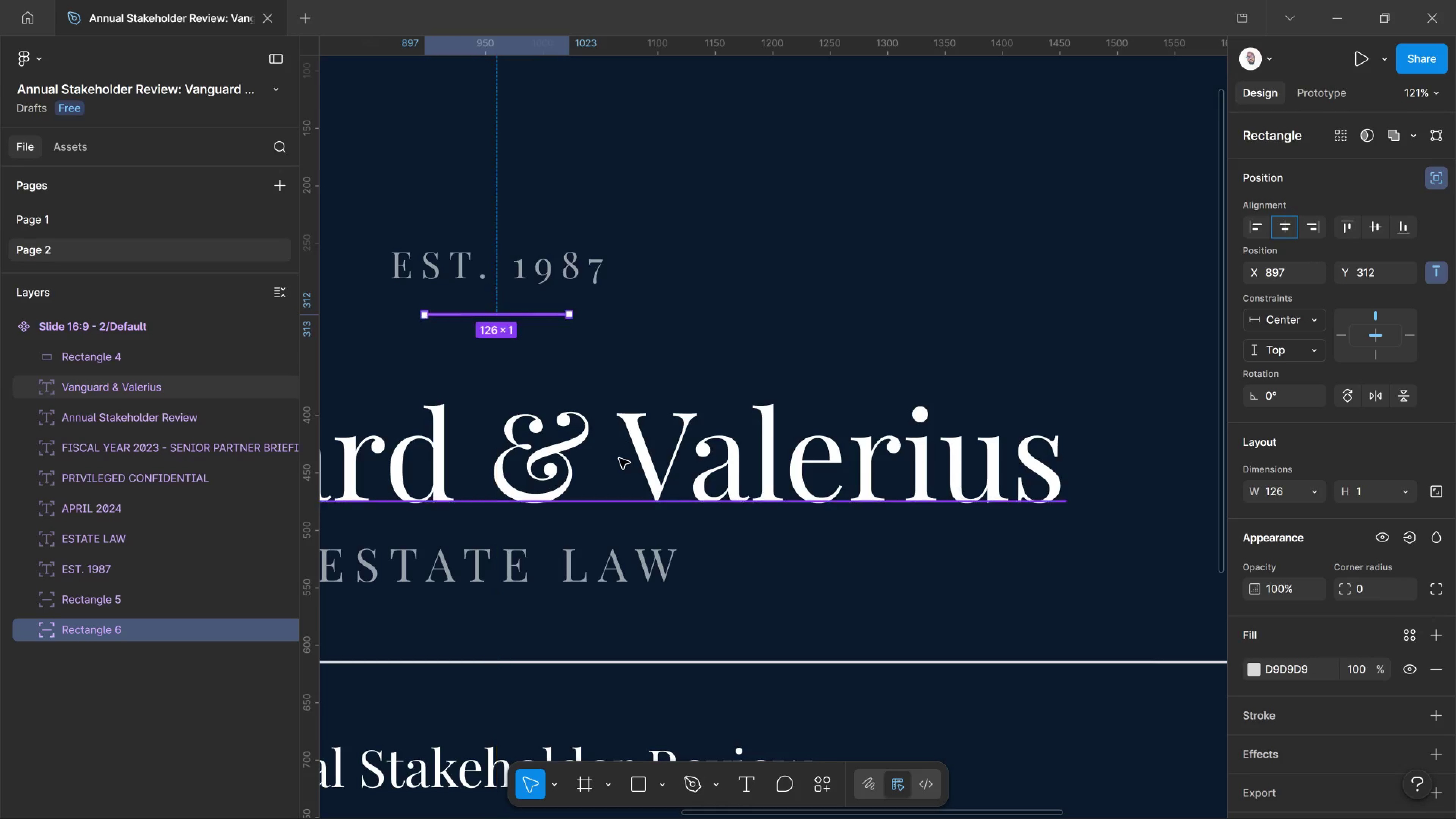 
key(ArrowUp)
 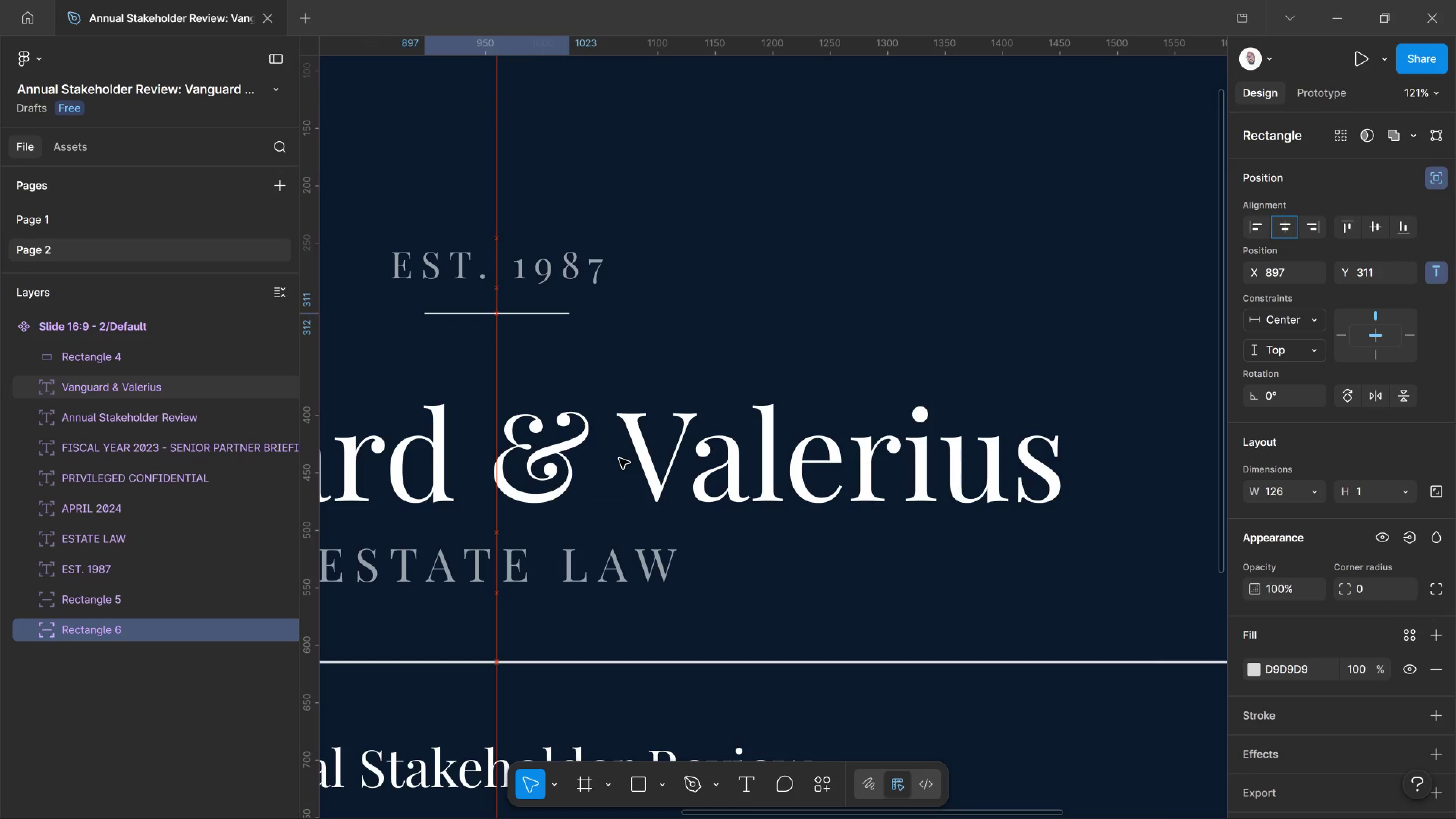 
key(ArrowUp)
 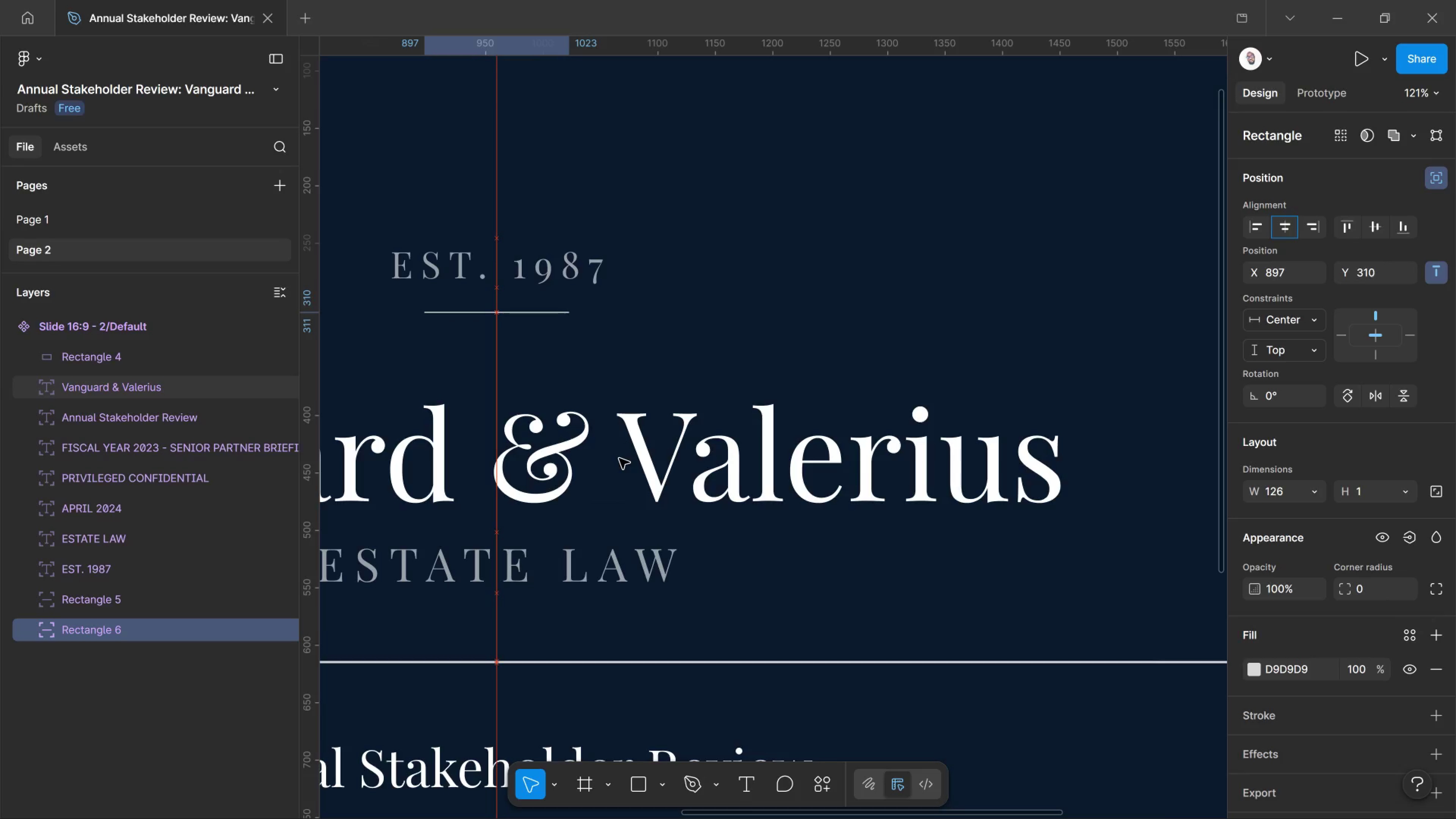 
key(ArrowUp)
 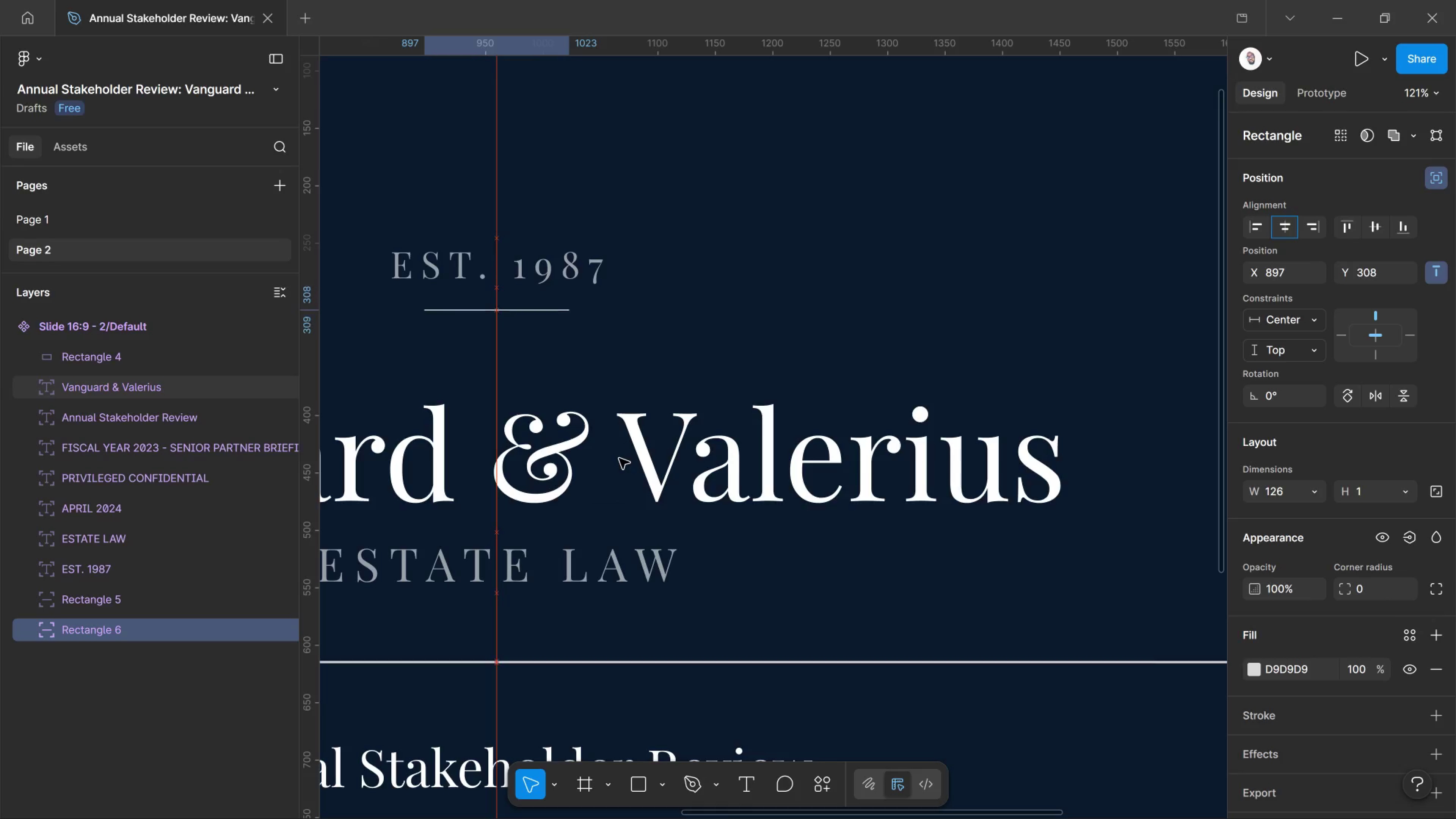 
key(ArrowUp)
 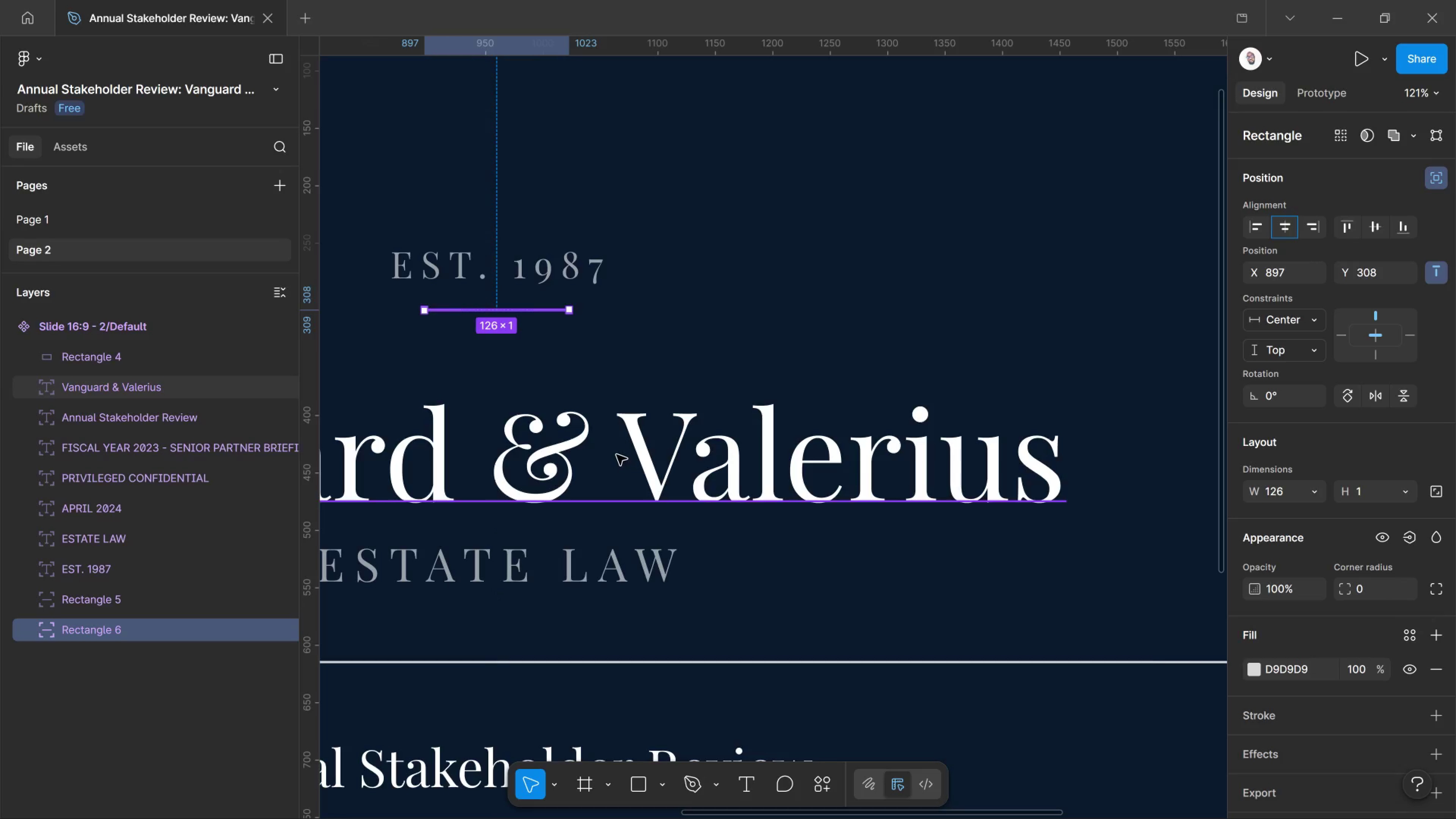 
key(ArrowUp)
 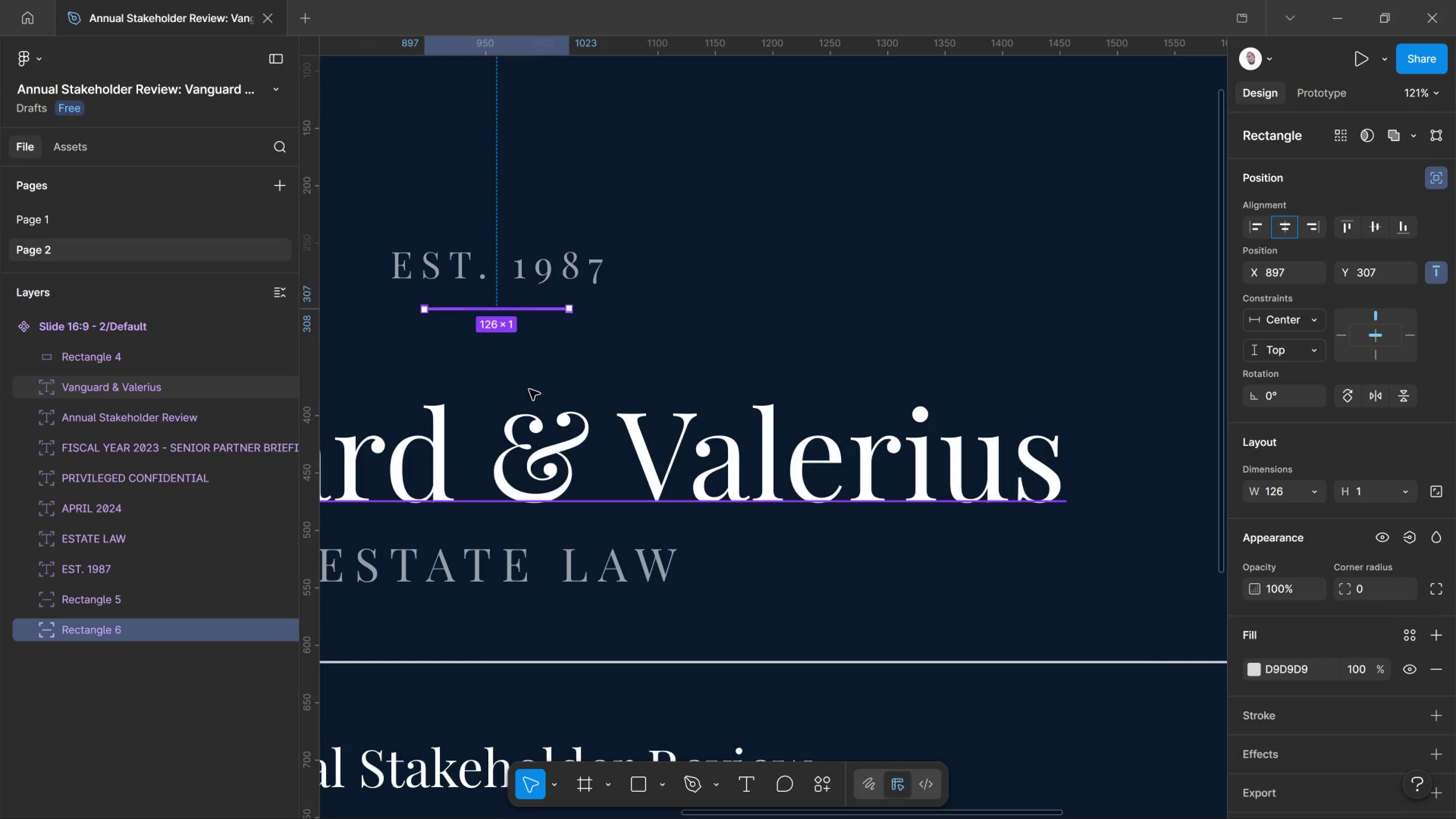 
key(ArrowUp)
 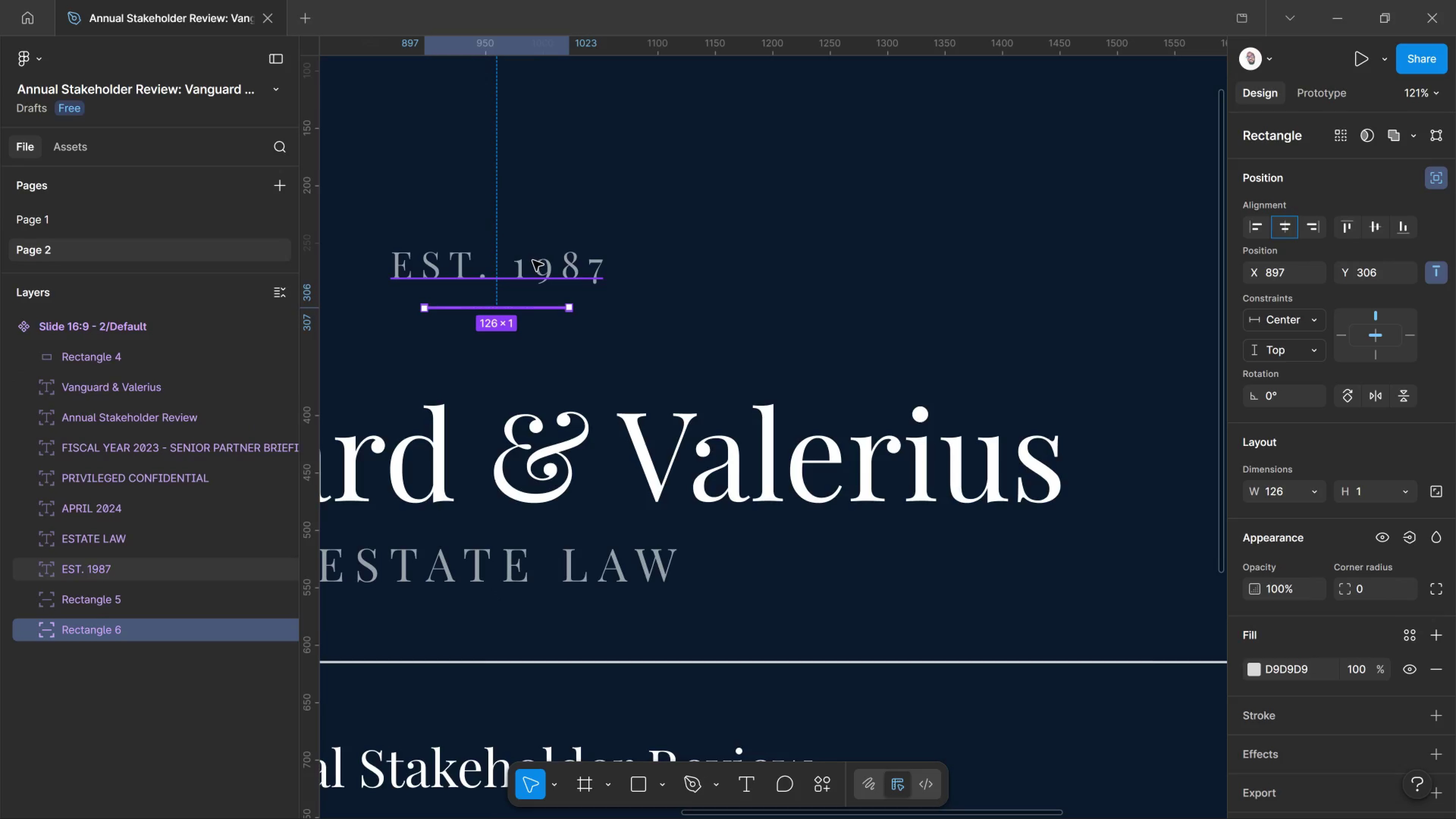 
left_click([533, 260])
 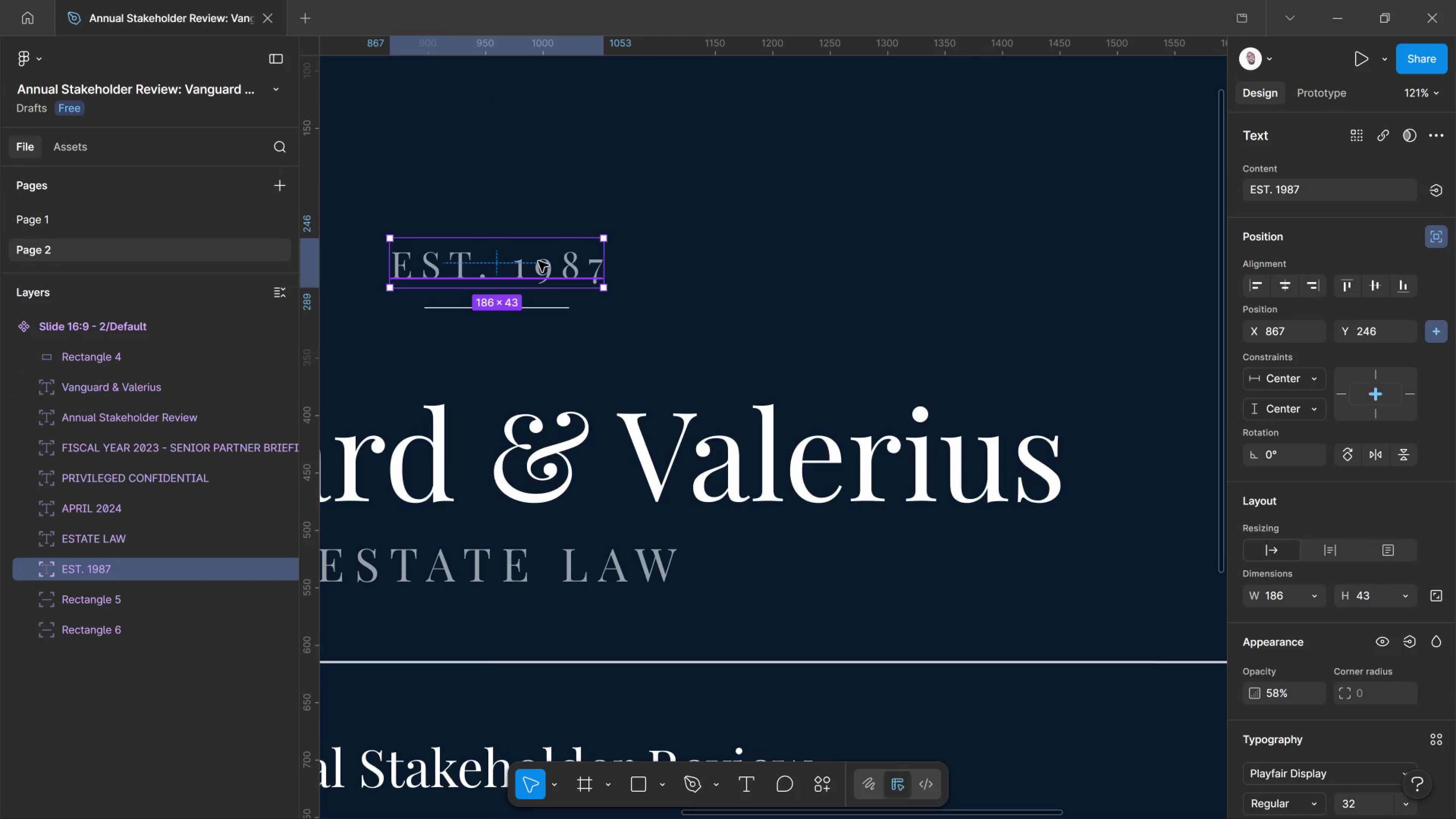 
double_click([538, 261])
 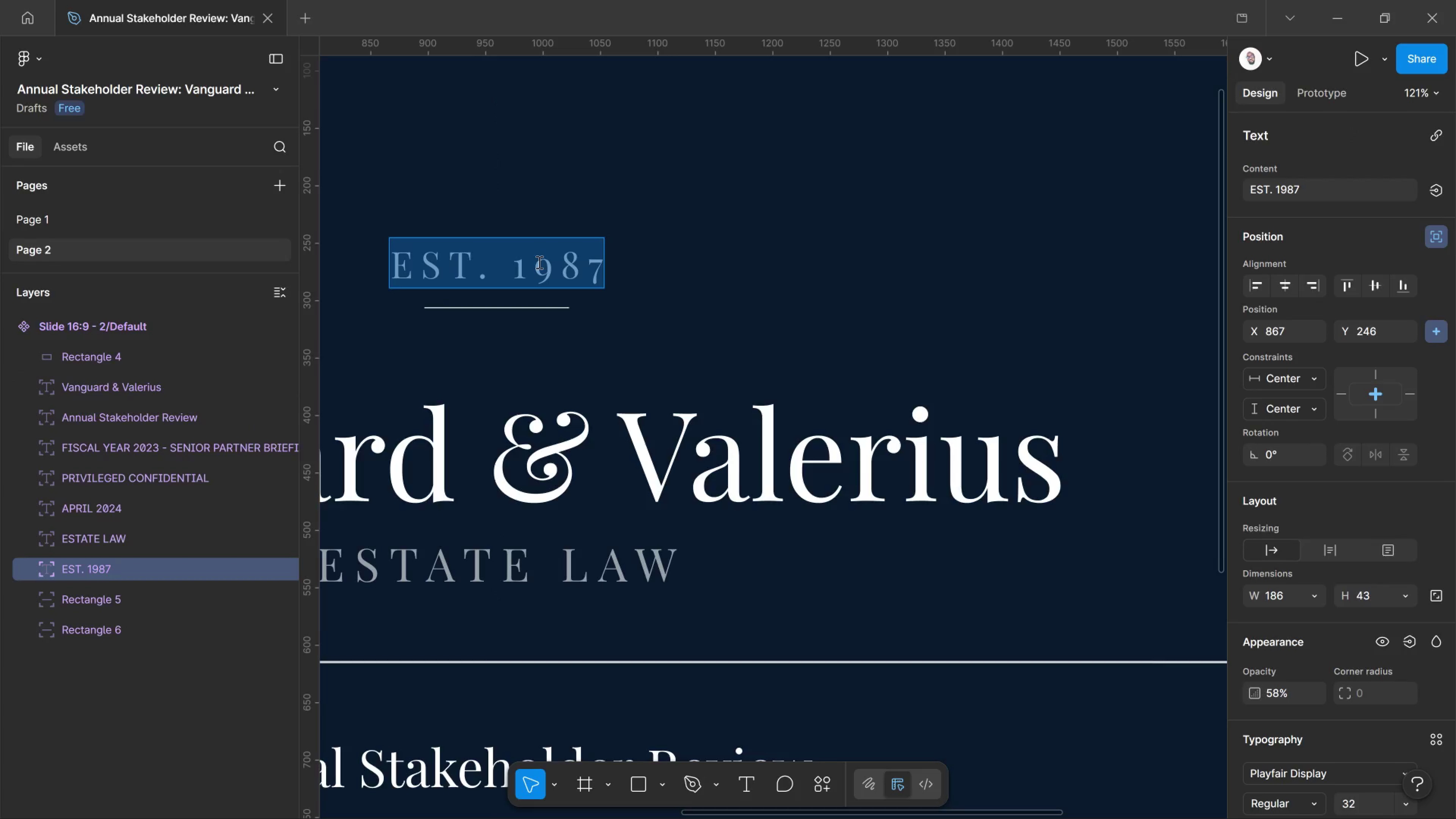 
key(Control+Shift+Comma)
 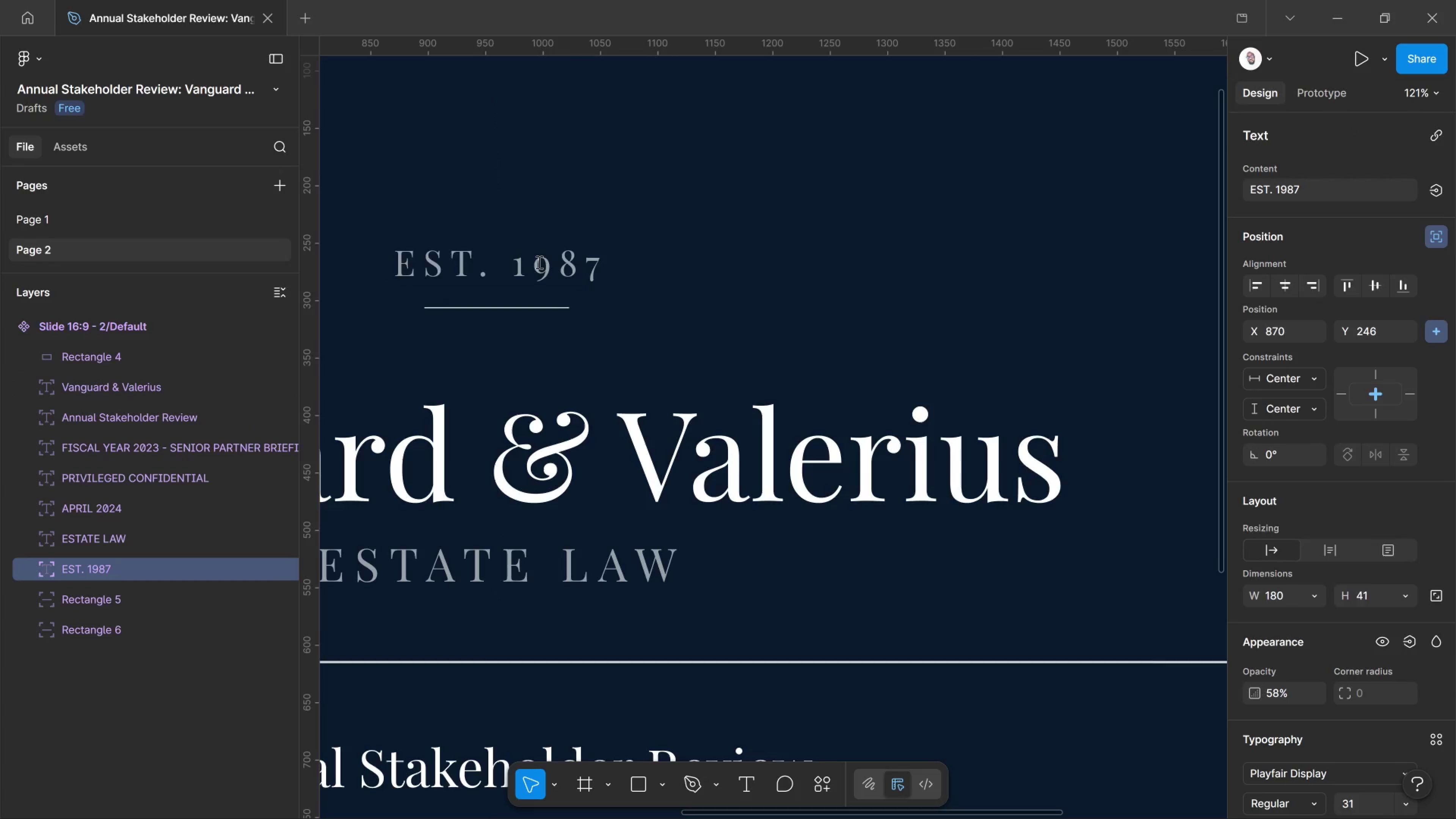 
key(Control+Shift+Comma)
 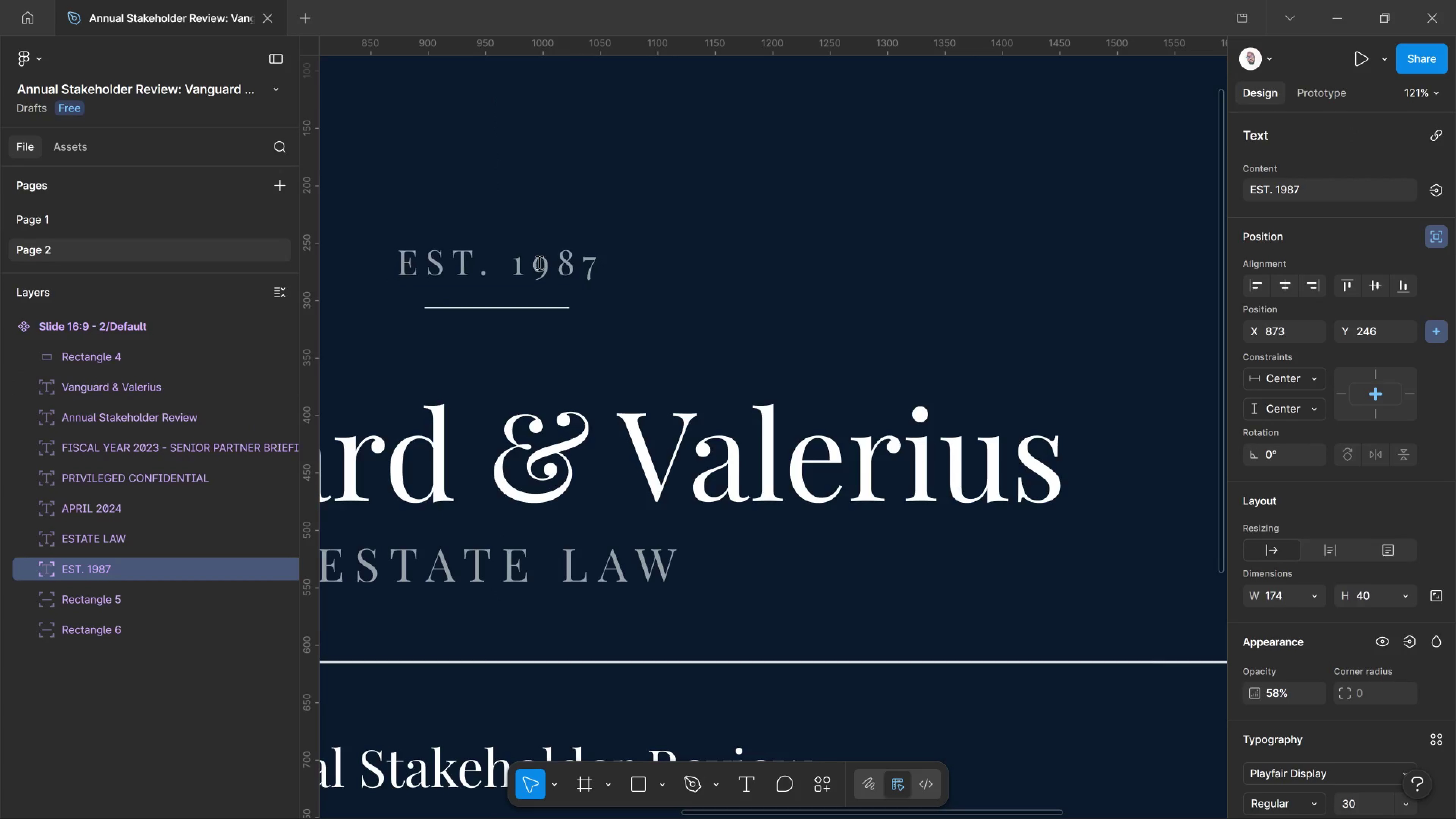 
key(Control+Shift+Comma)
 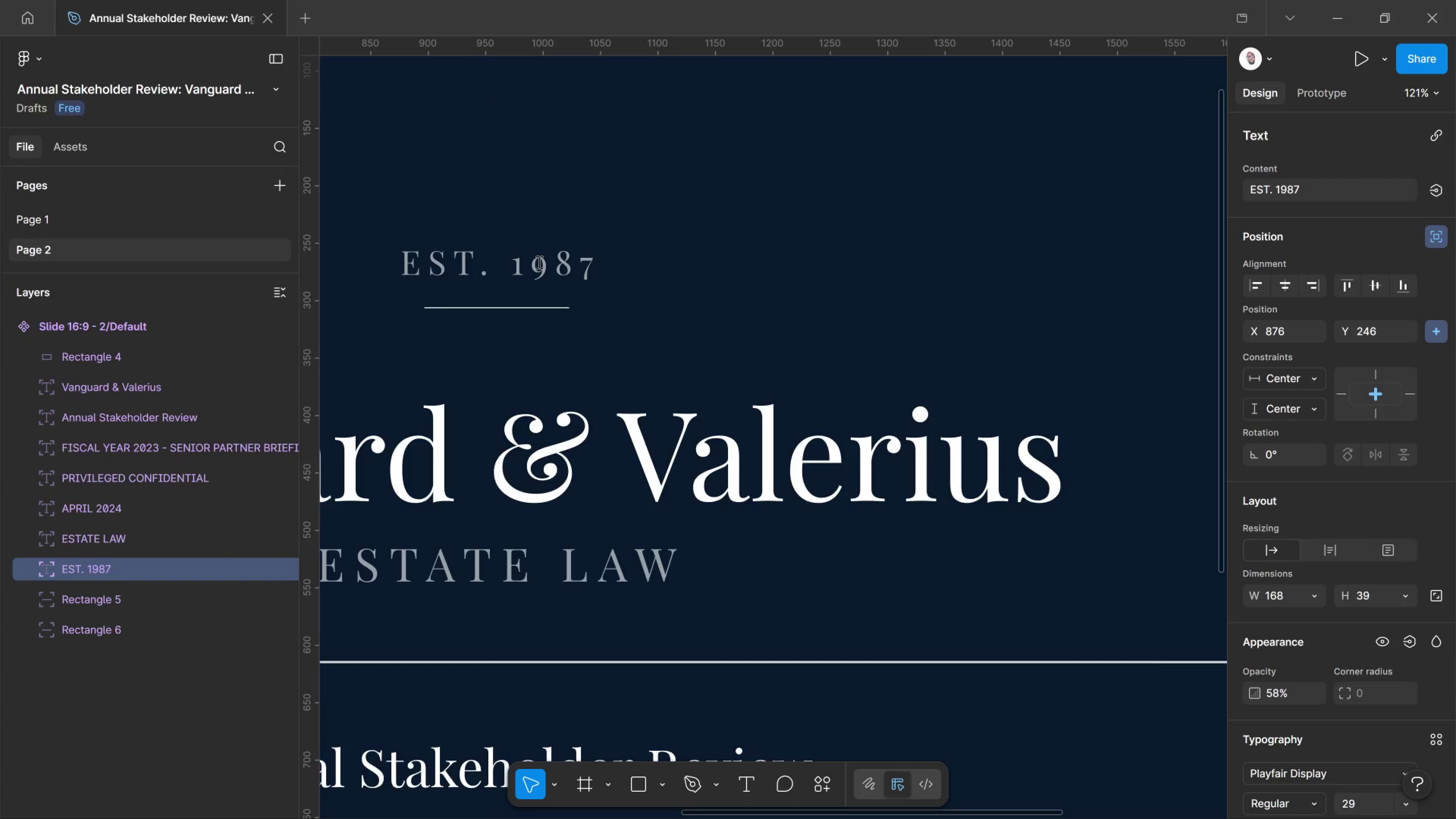 
key(Control+Shift+Comma)
 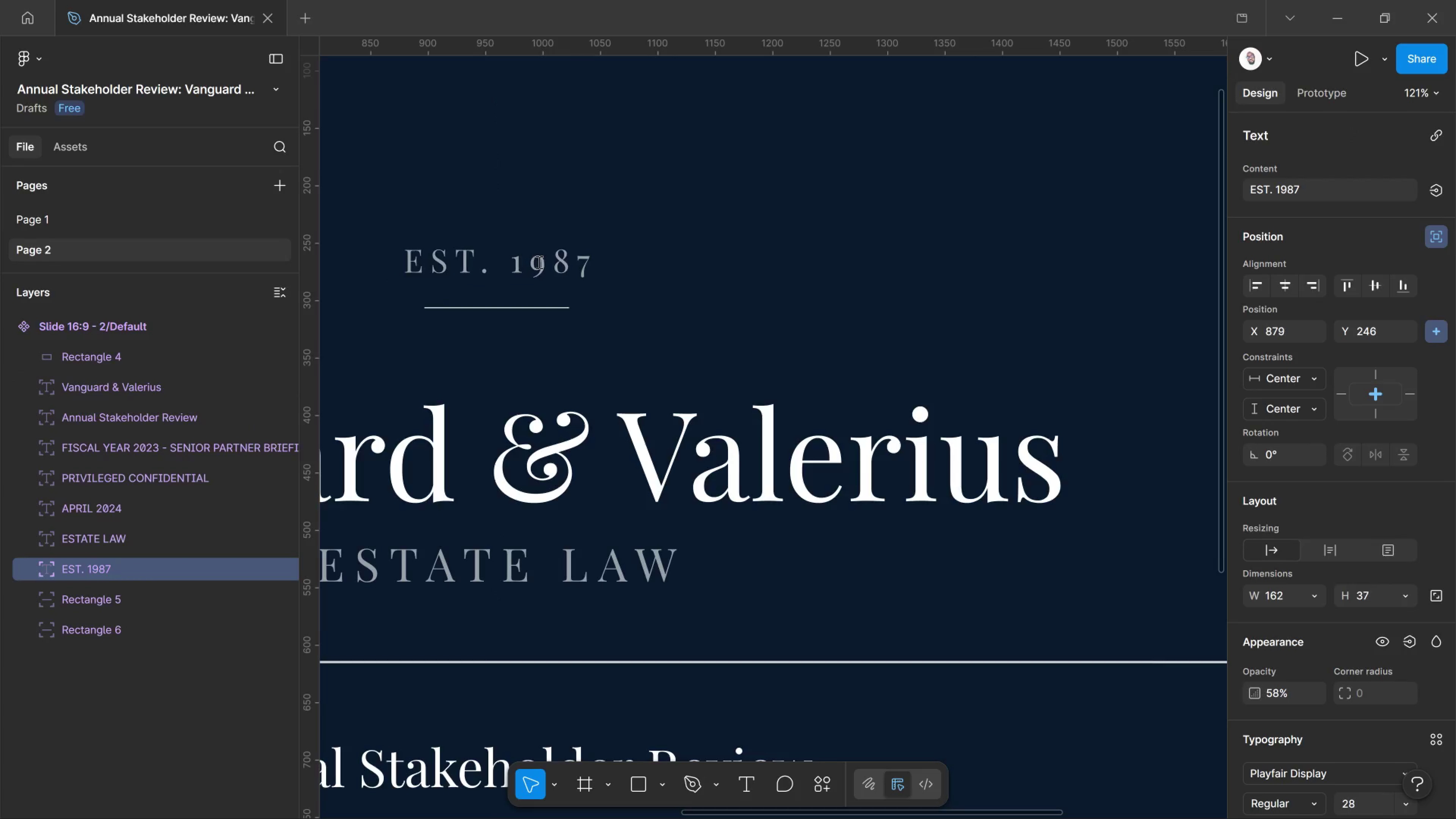 
key(Control+Shift+Comma)
 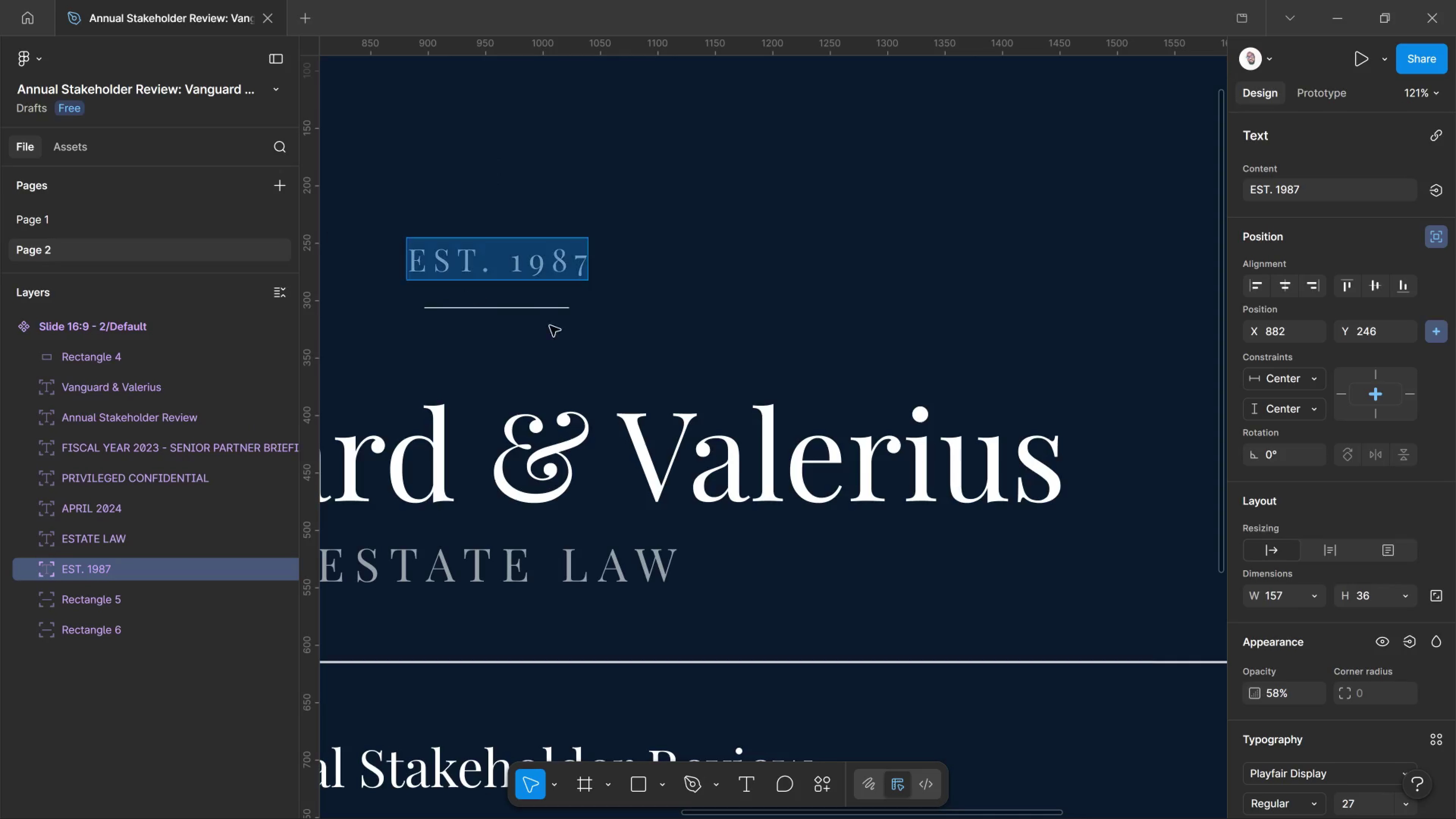 
double_click([606, 319])
 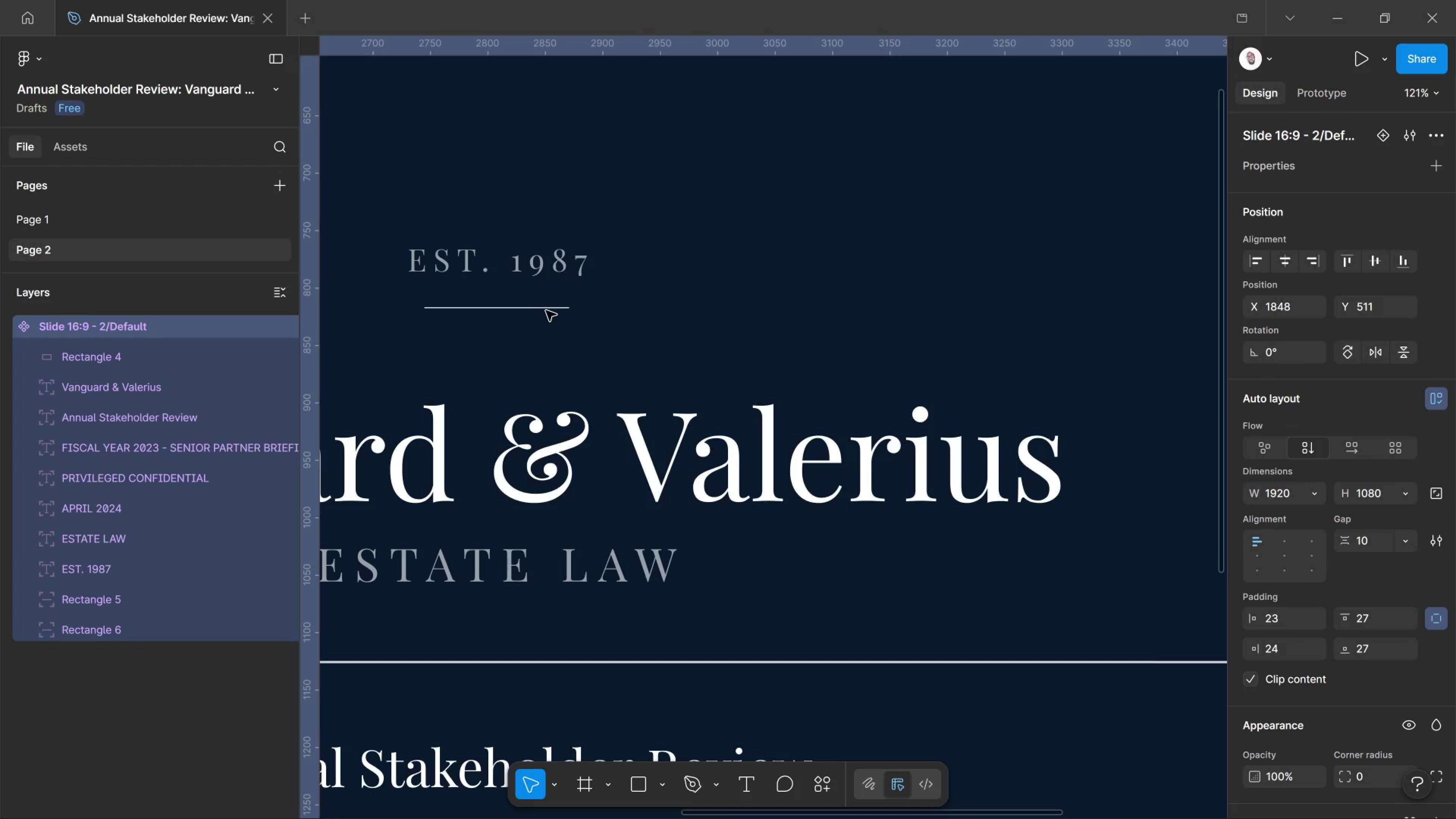 
left_click([541, 309])
 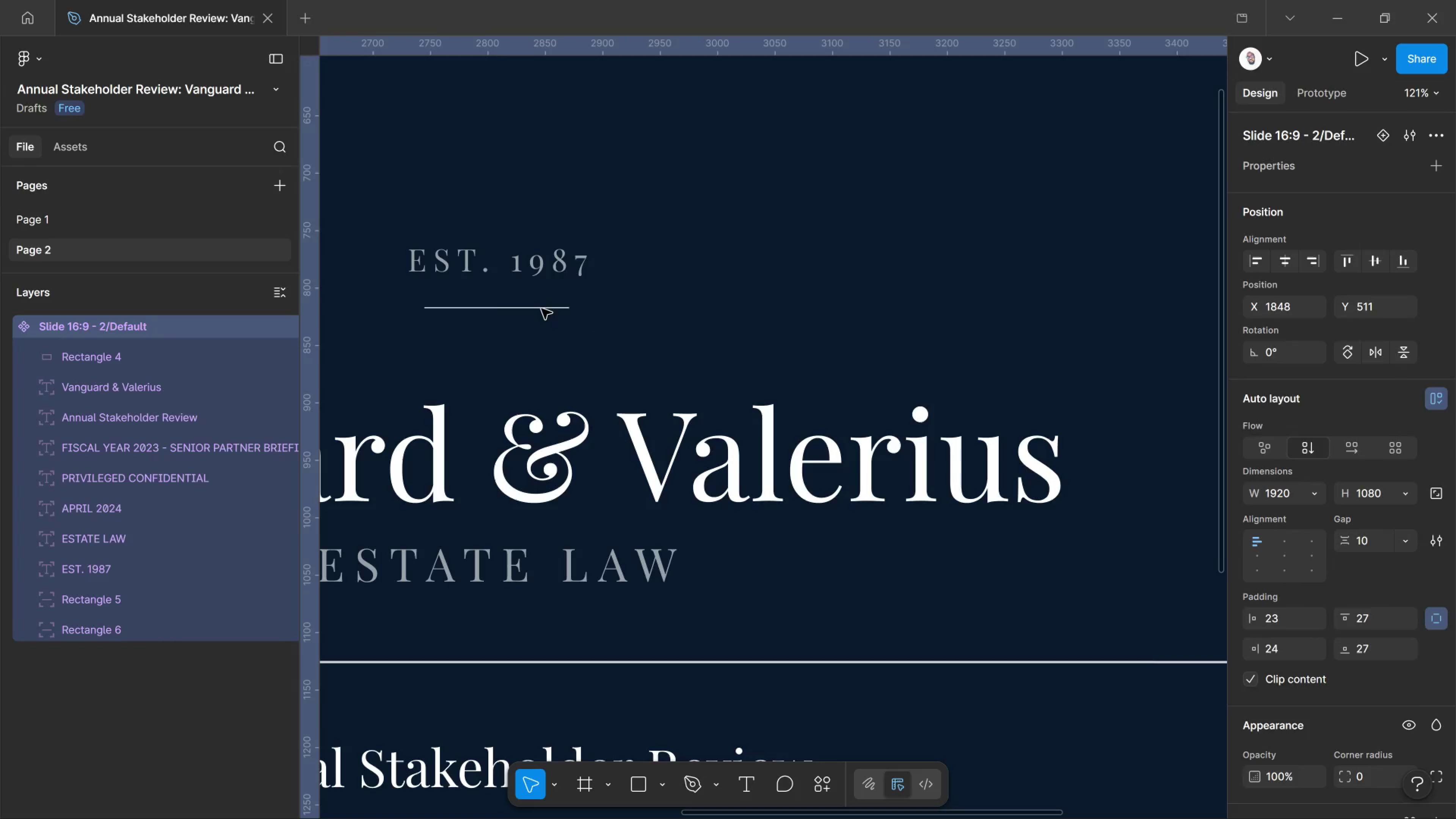 
left_click([541, 309])
 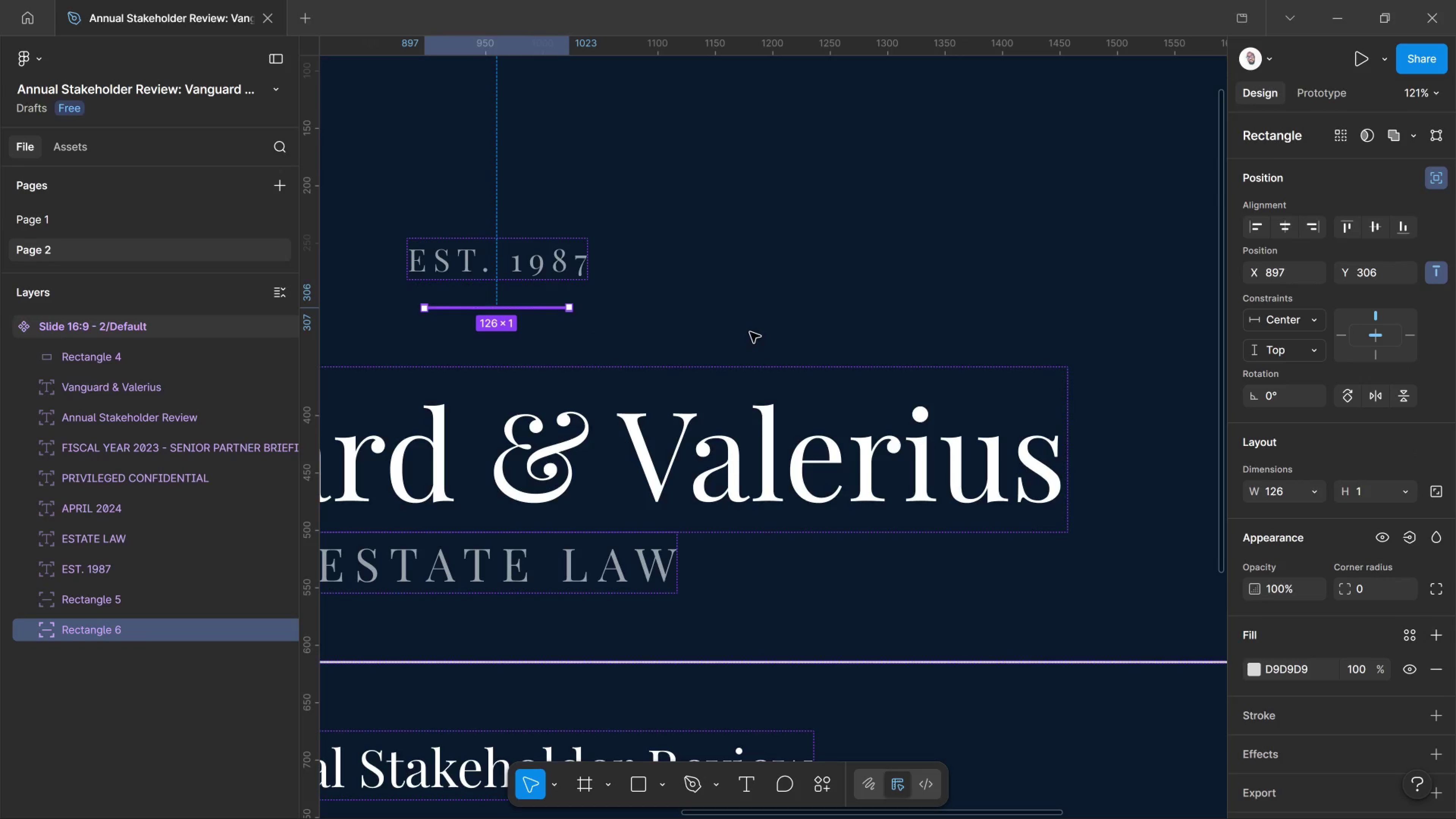 
key(Shift+ArrowUp)
 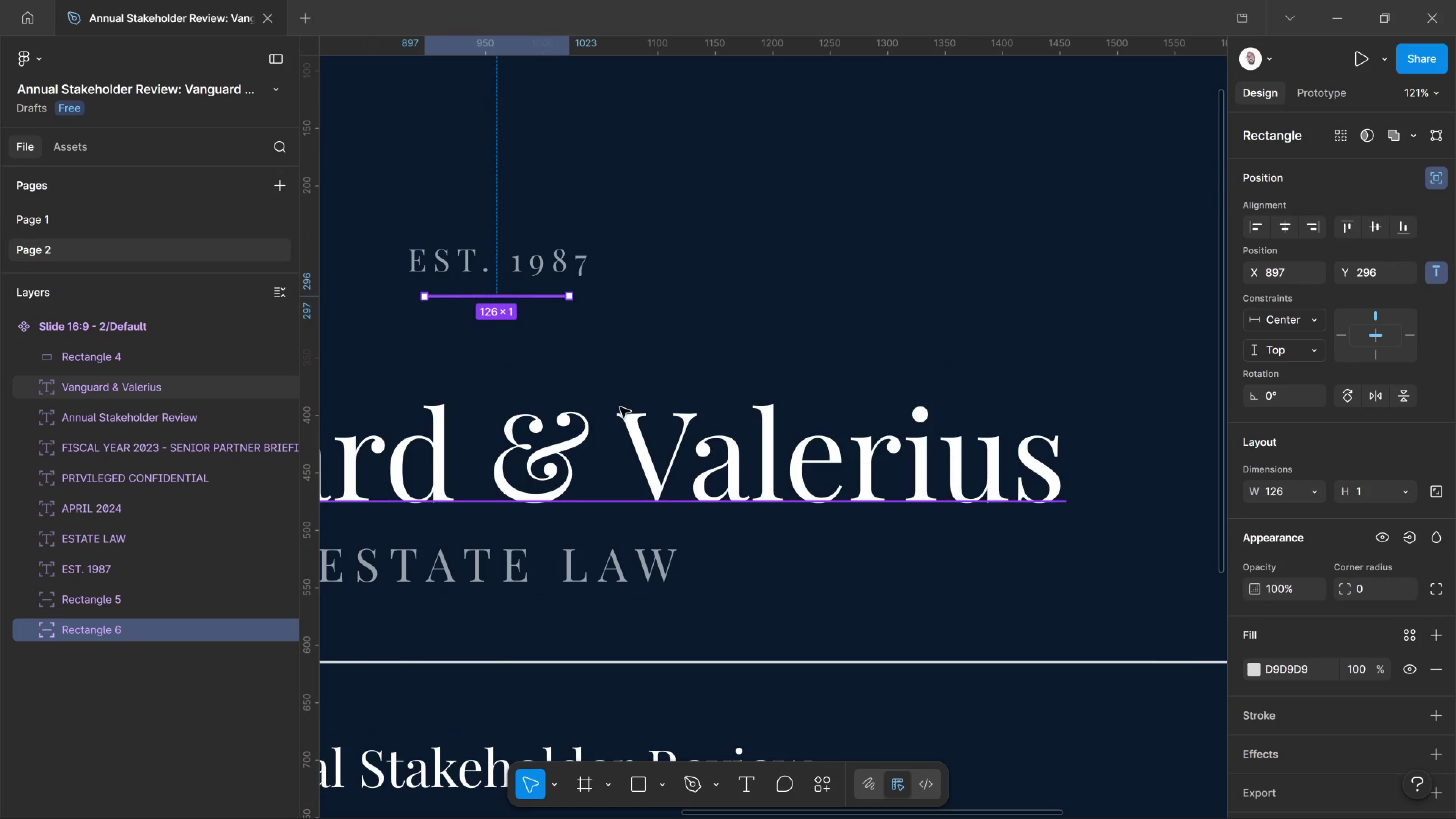 
hold_key(key=AltLeft, duration=0.38)
 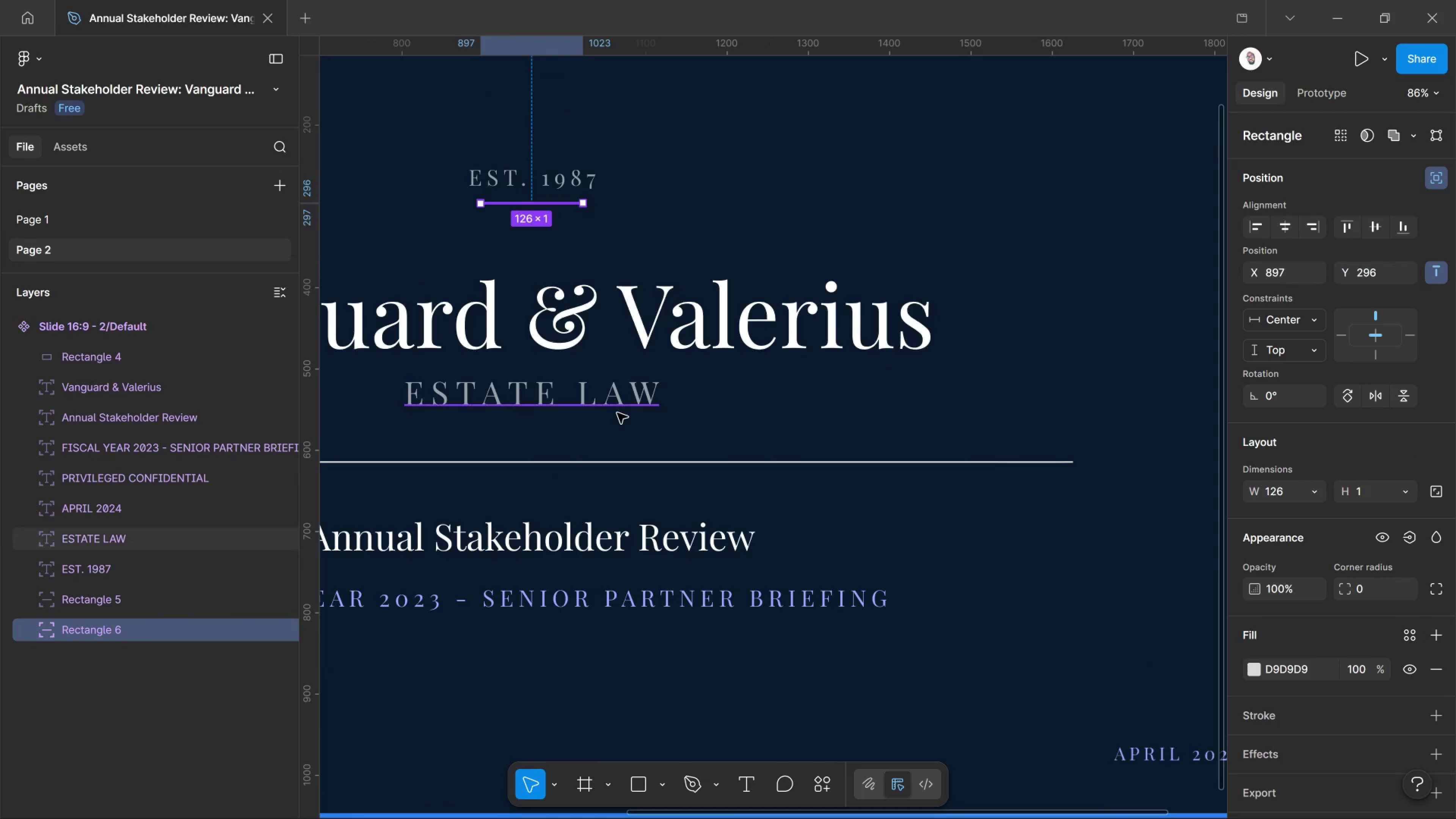 
hold_key(key=ControlLeft, duration=1.47)
 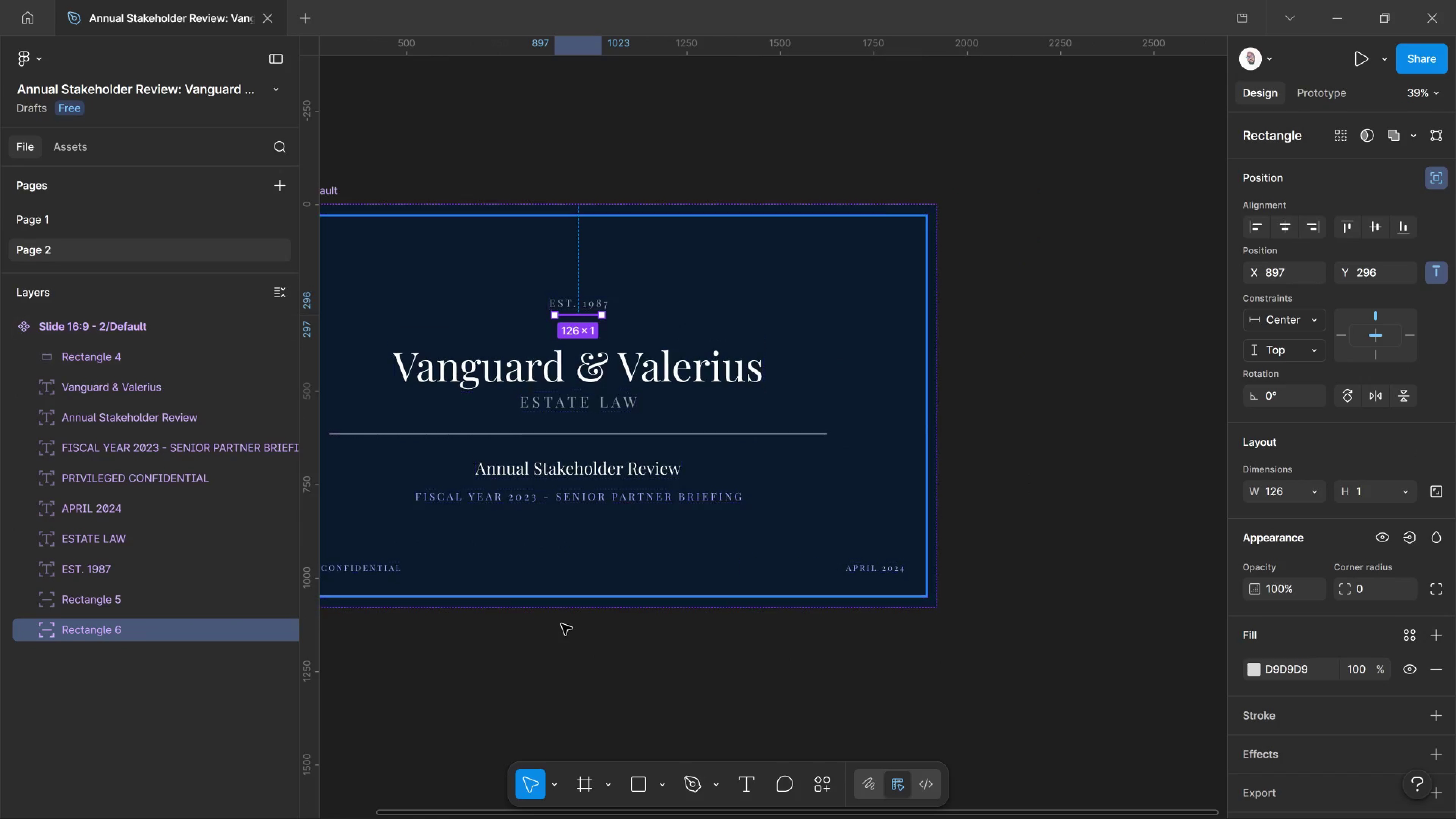 
scroll: coordinate [620, 411], scroll_direction: down, amount: 20.0
 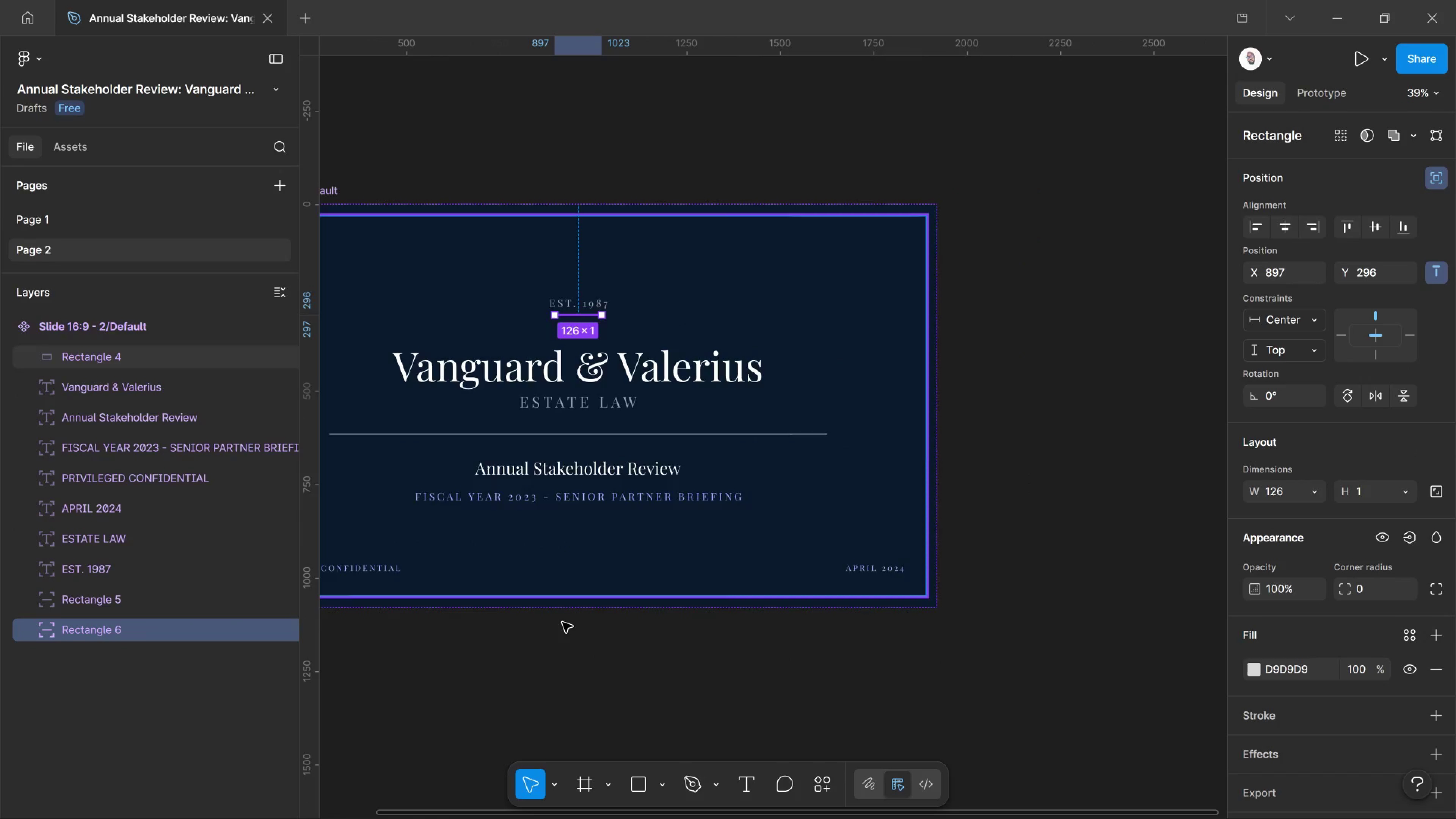 
left_click_drag(start_coordinate=[562, 624], to_coordinate=[559, 624])
 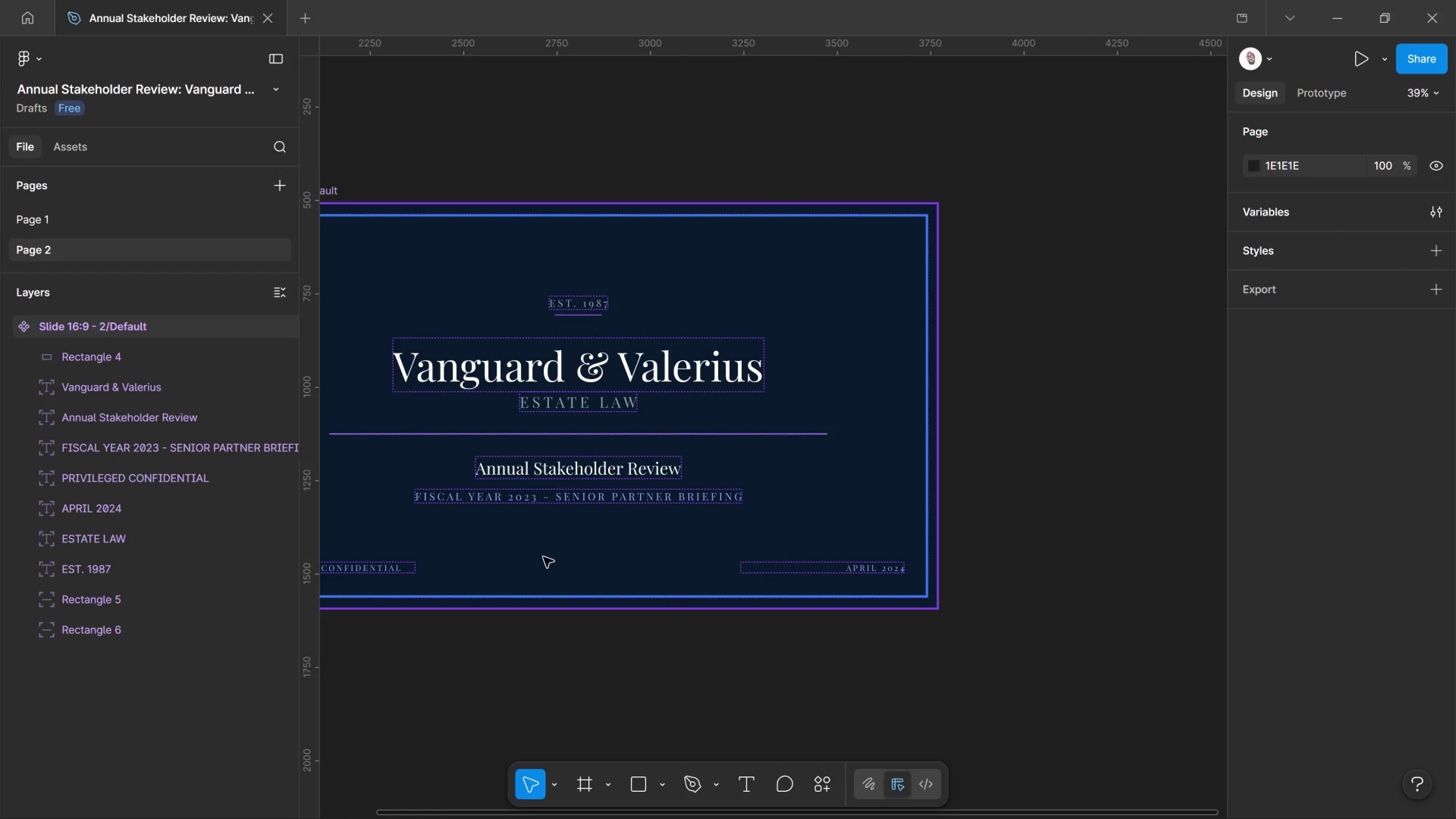 
hold_key(key=Space, duration=1.48)
 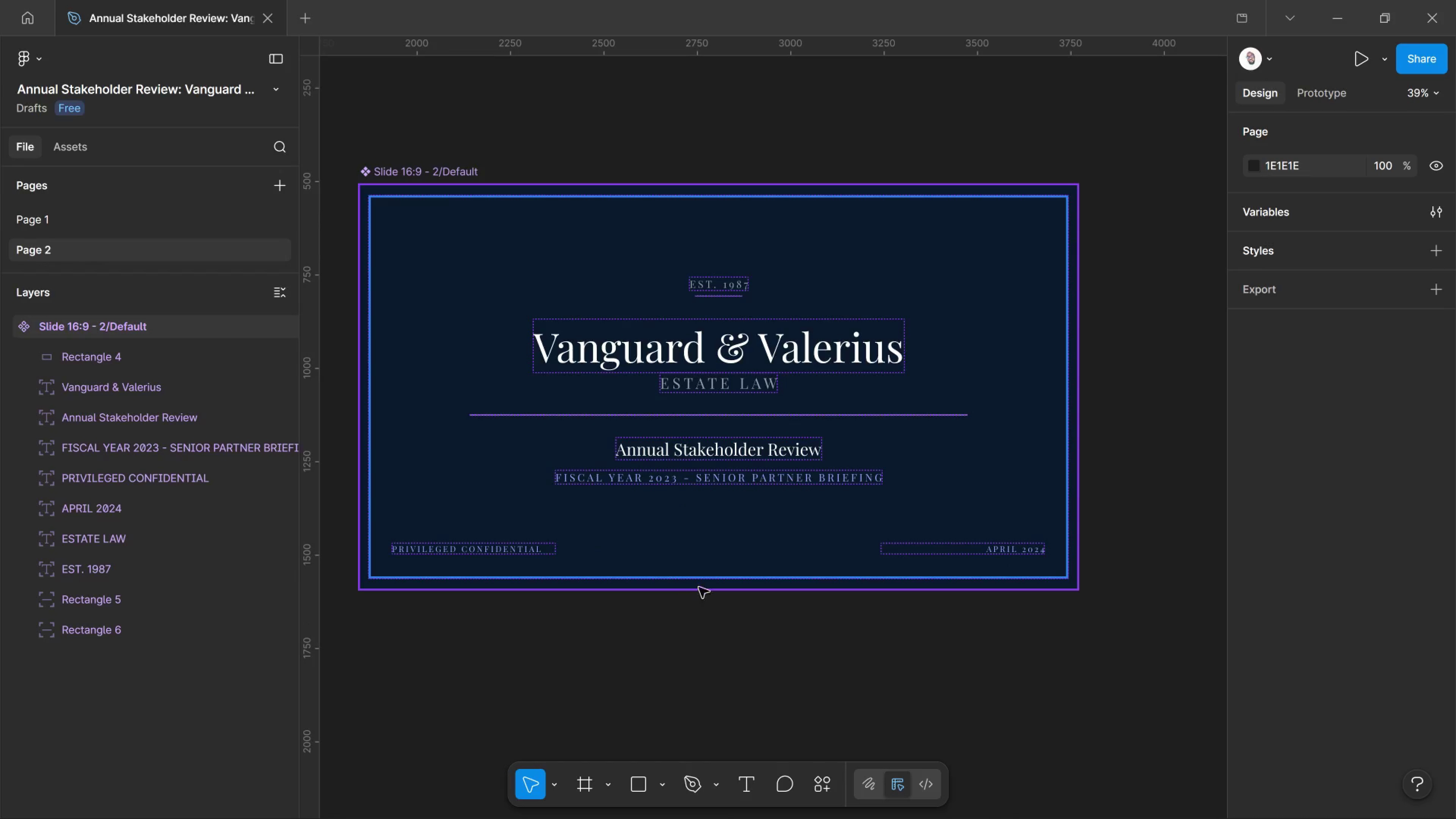 
left_click_drag(start_coordinate=[542, 534], to_coordinate=[682, 515])
 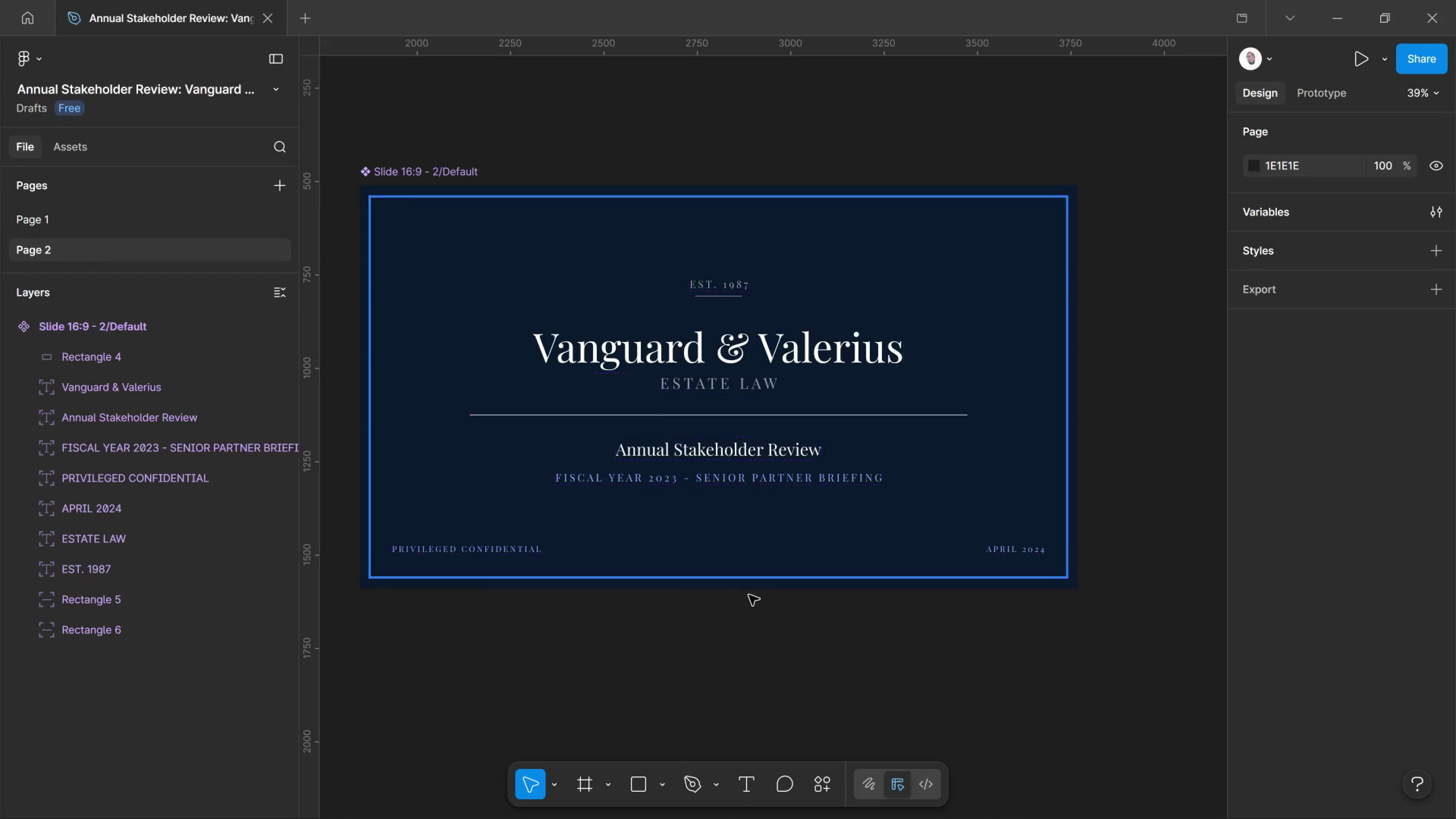 
left_click([750, 591])
 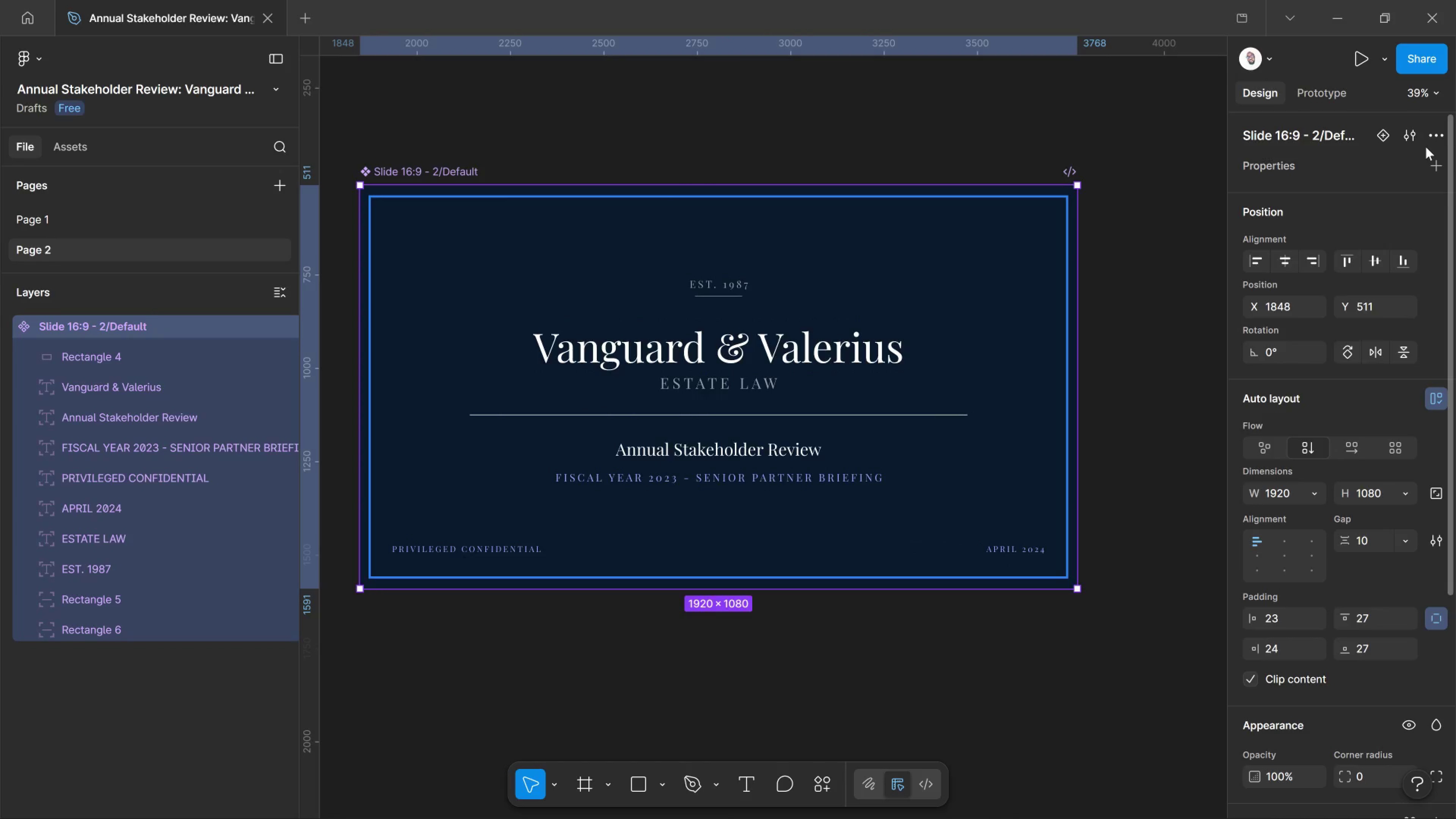 
left_click([1381, 132])
 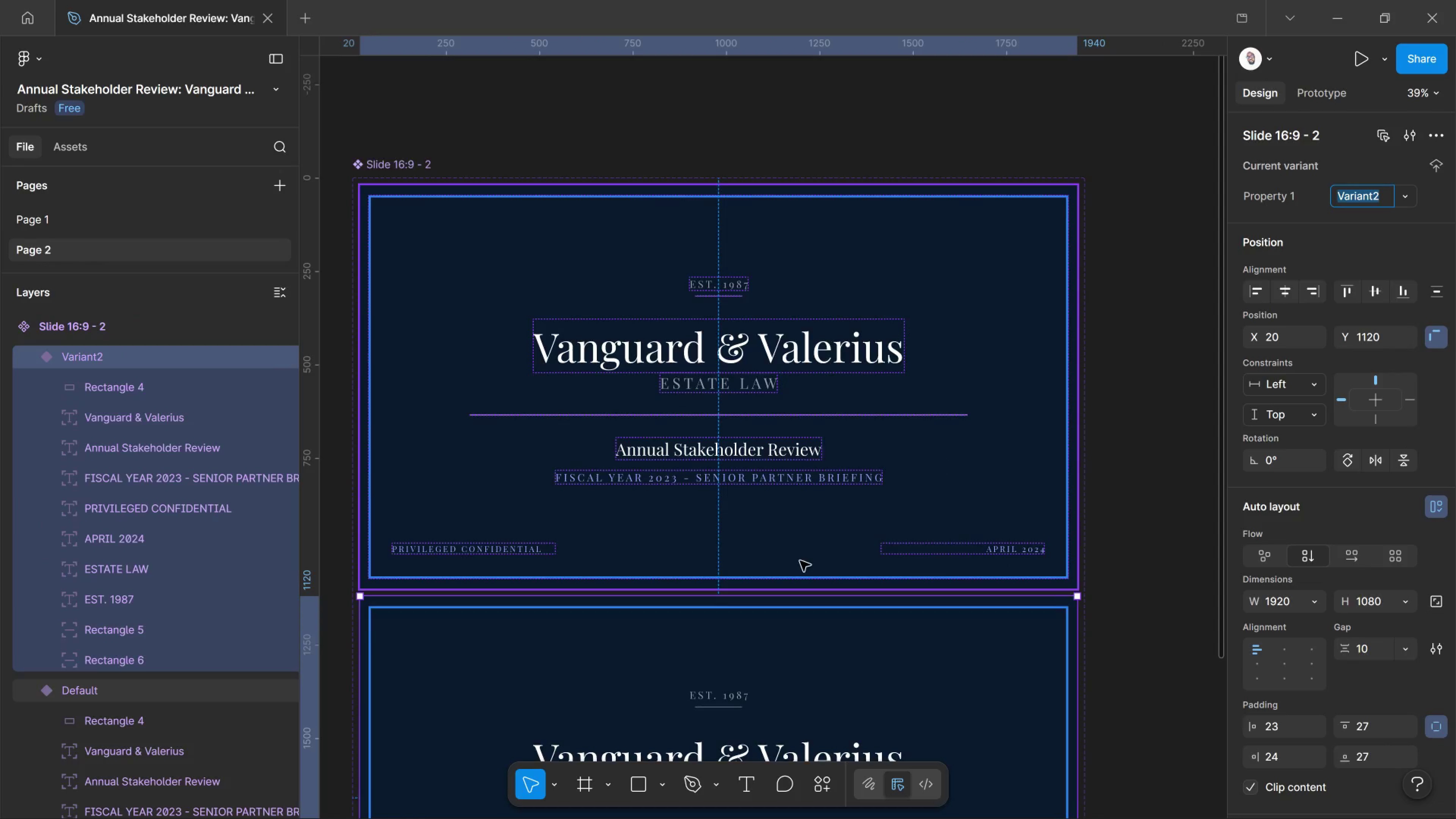 
scroll: coordinate [789, 540], scroll_direction: down, amount: 12.0
 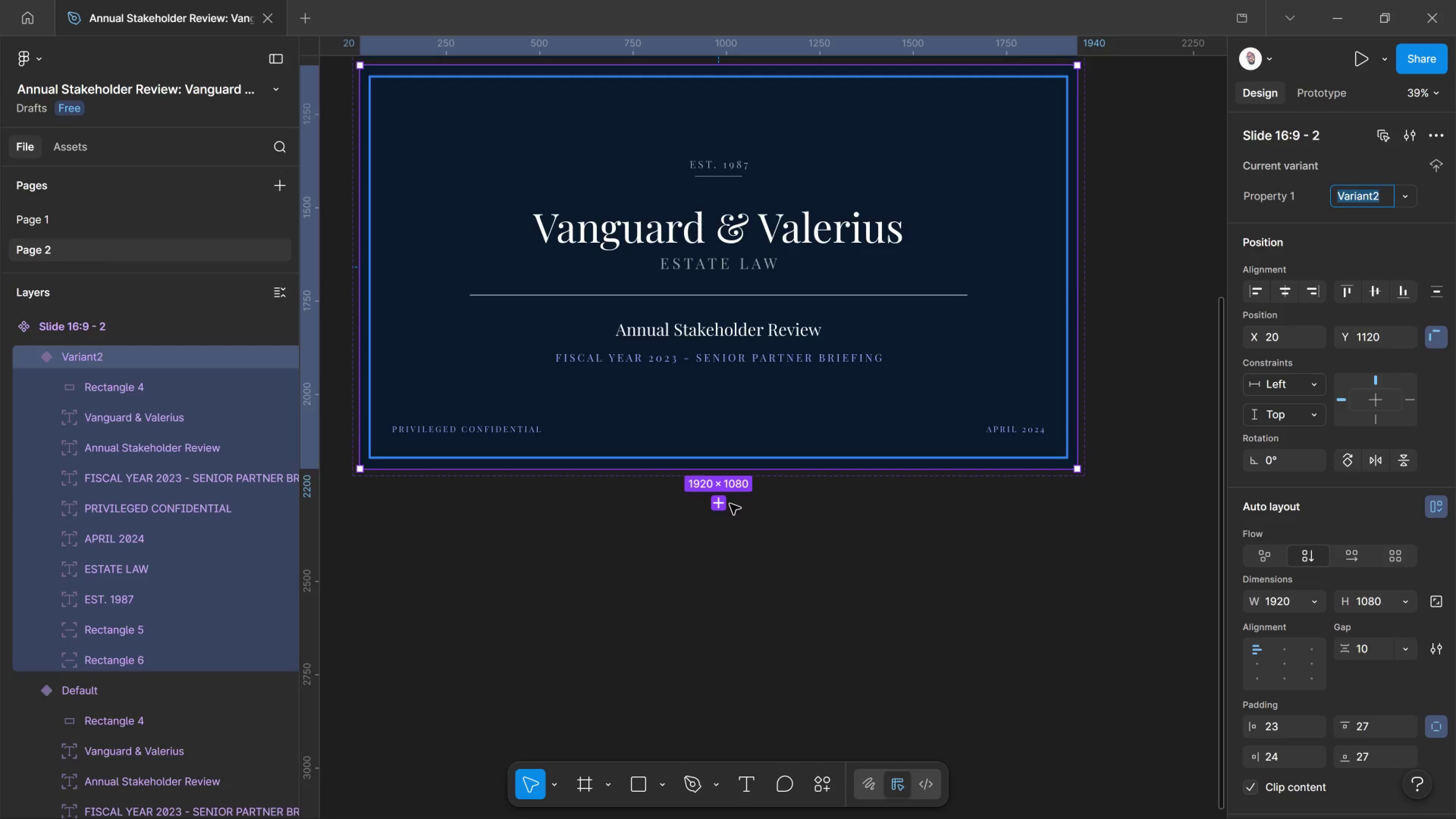 
left_click([714, 508])
 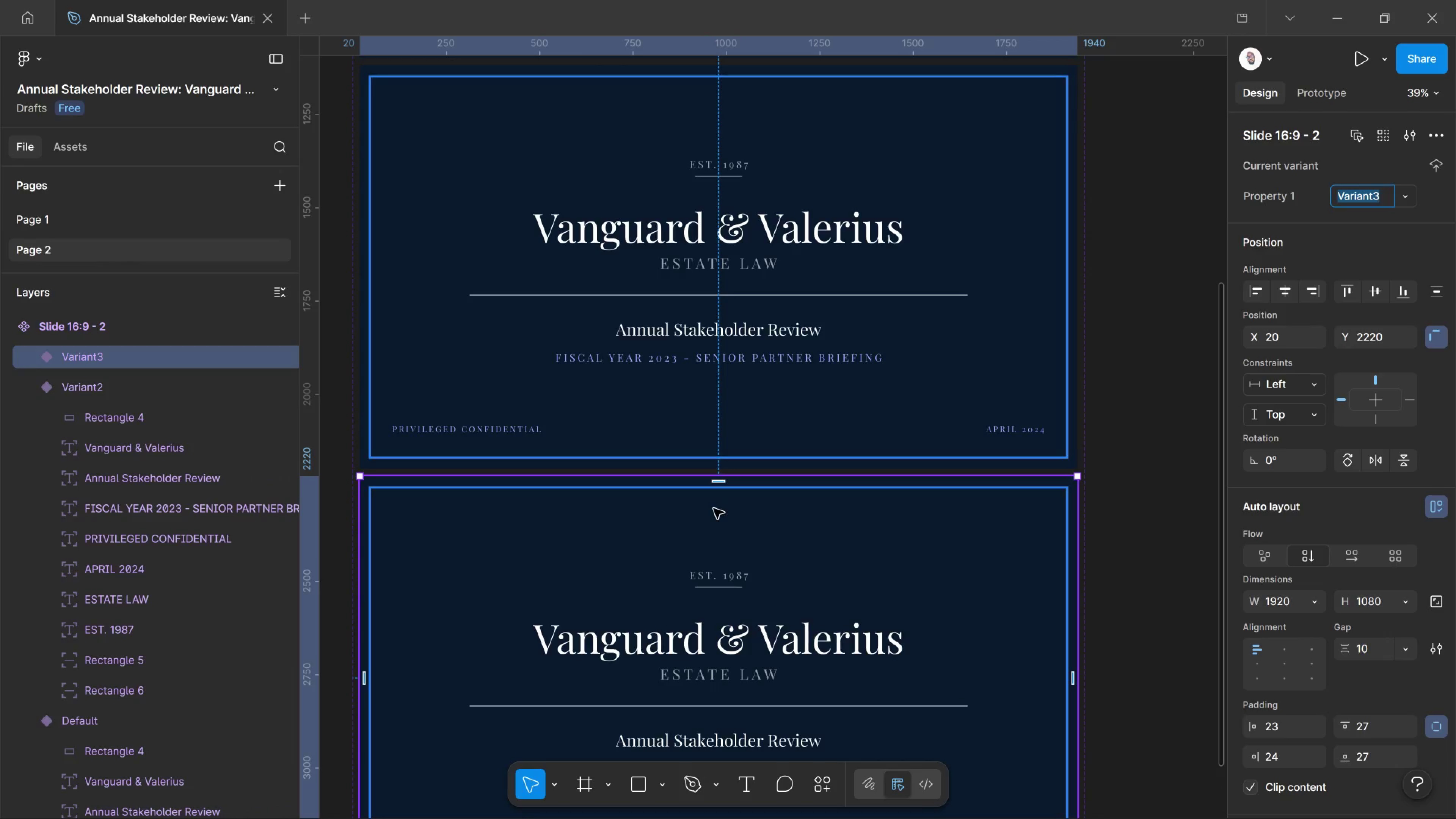 
scroll: coordinate [734, 551], scroll_direction: down, amount: 6.0
 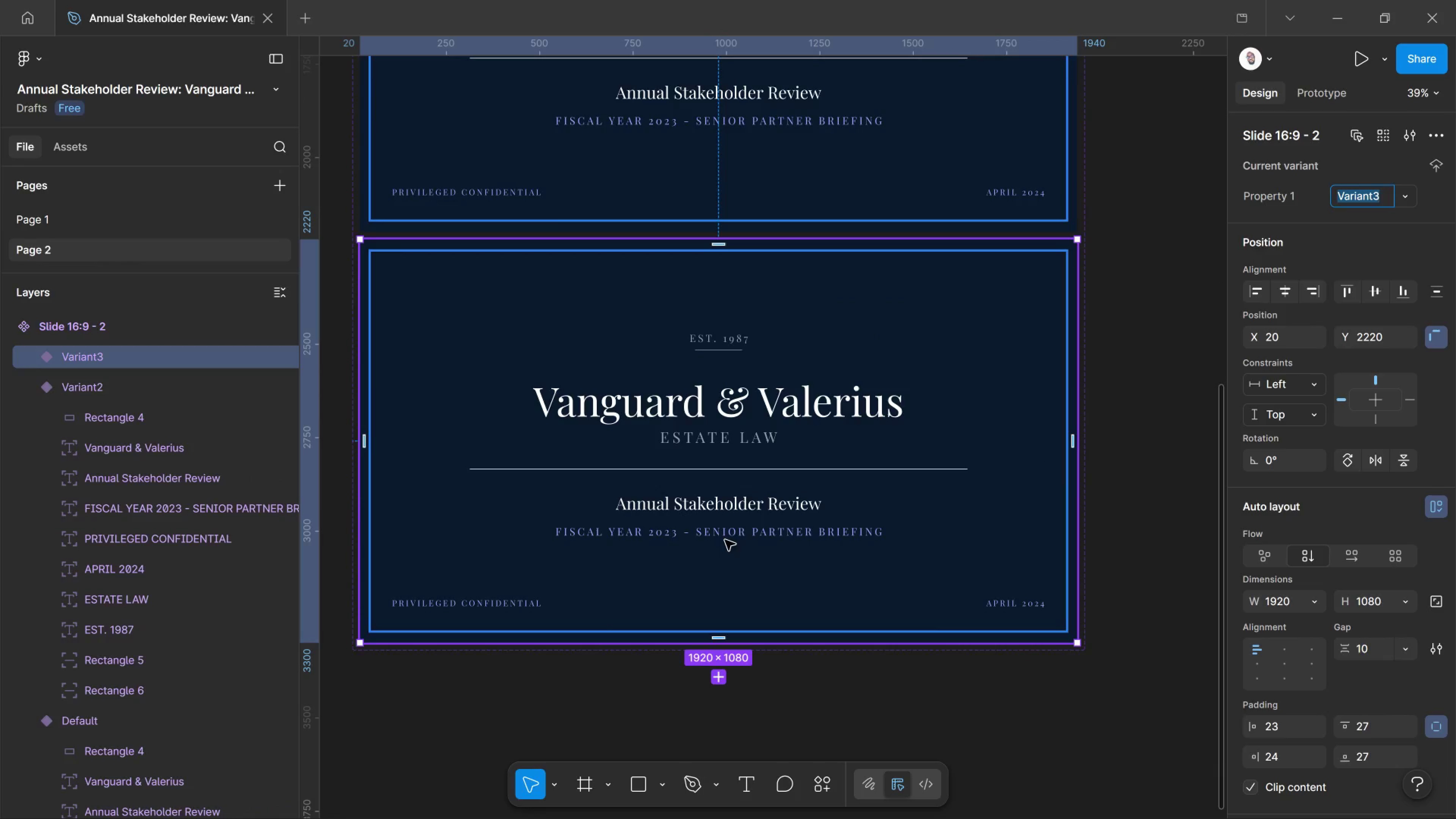 
key(Control+Z)
 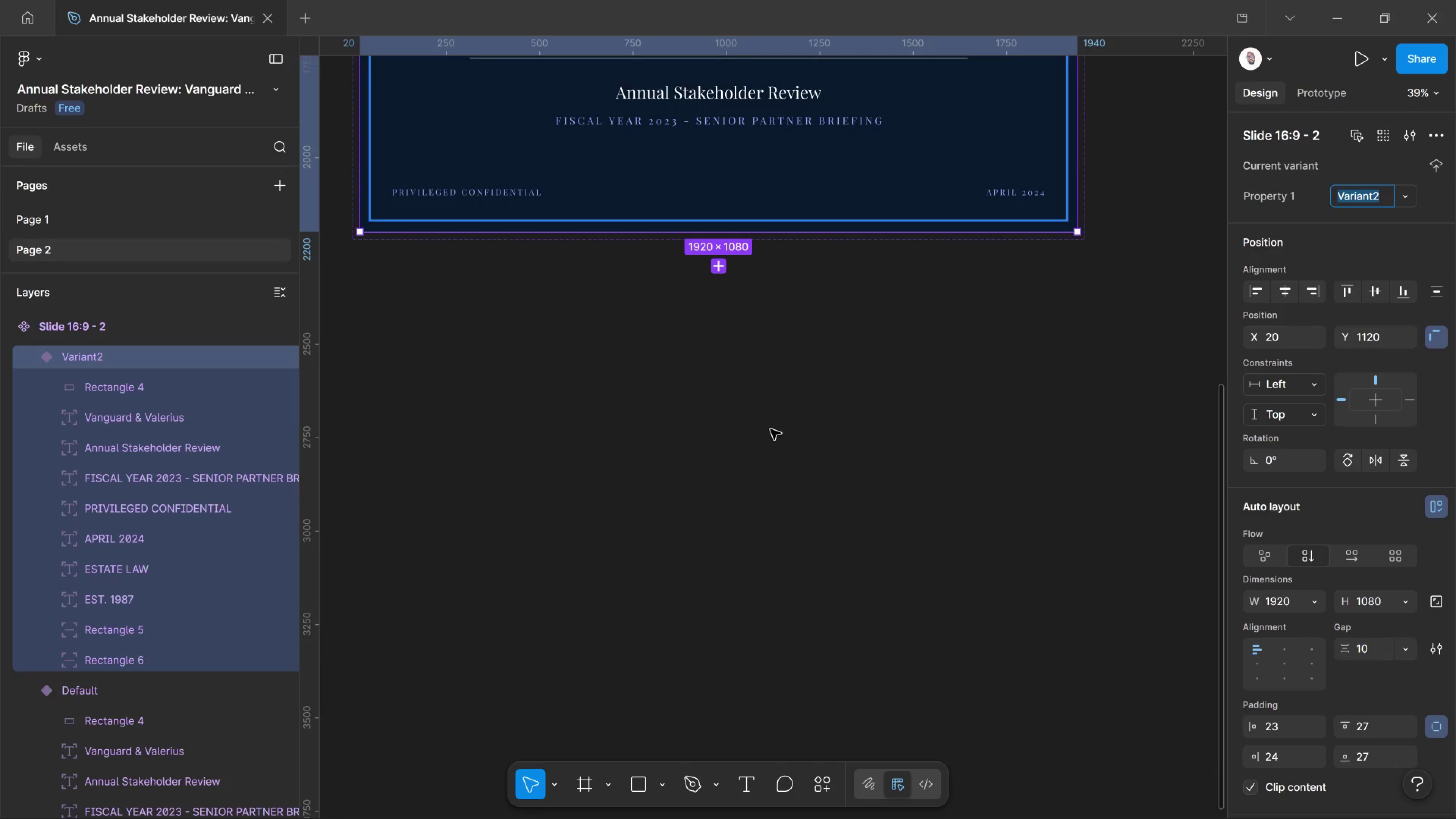 
scroll: coordinate [779, 422], scroll_direction: up, amount: 28.0
 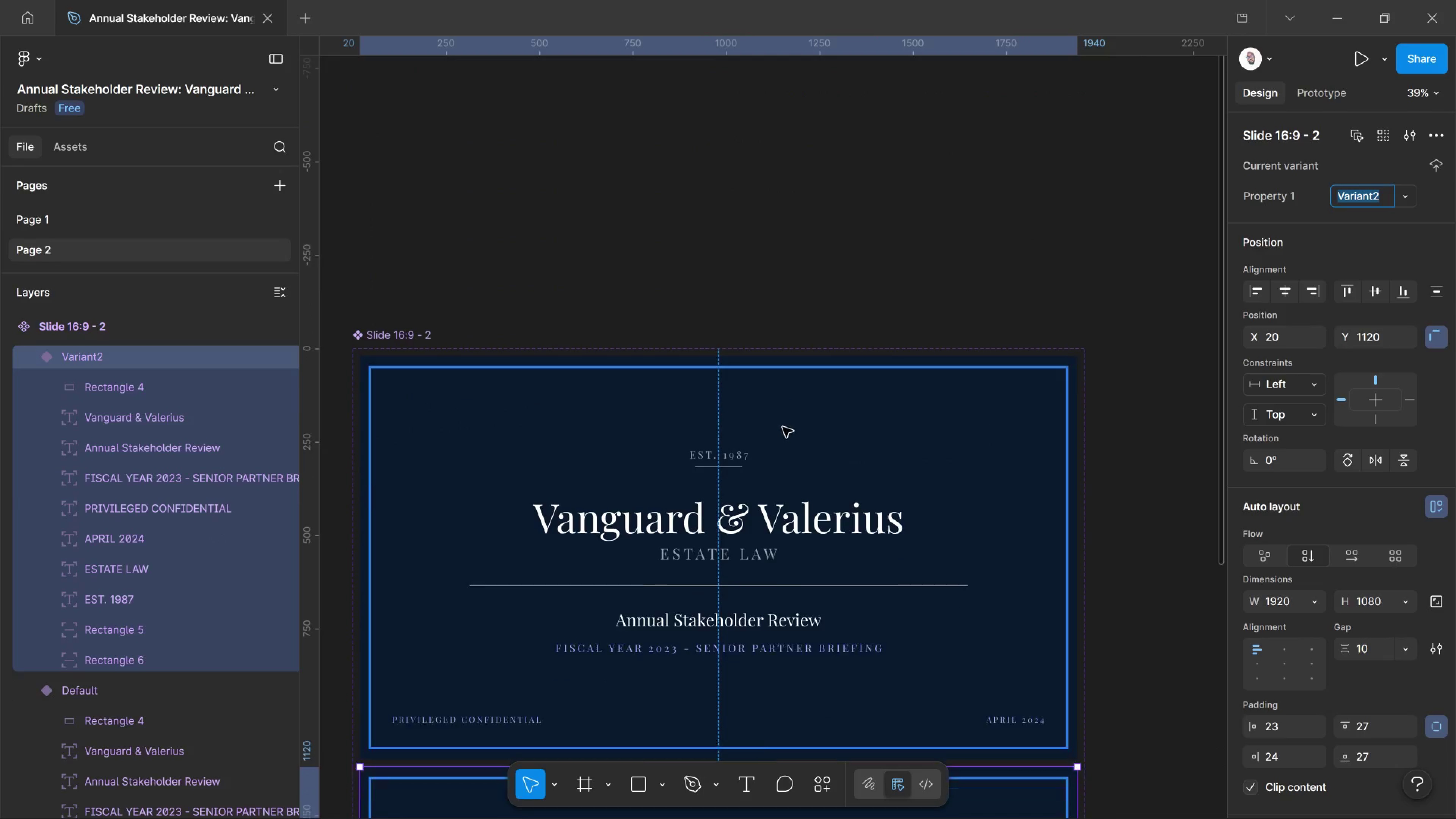 
scroll: coordinate [783, 427], scroll_direction: down, amount: 4.0
 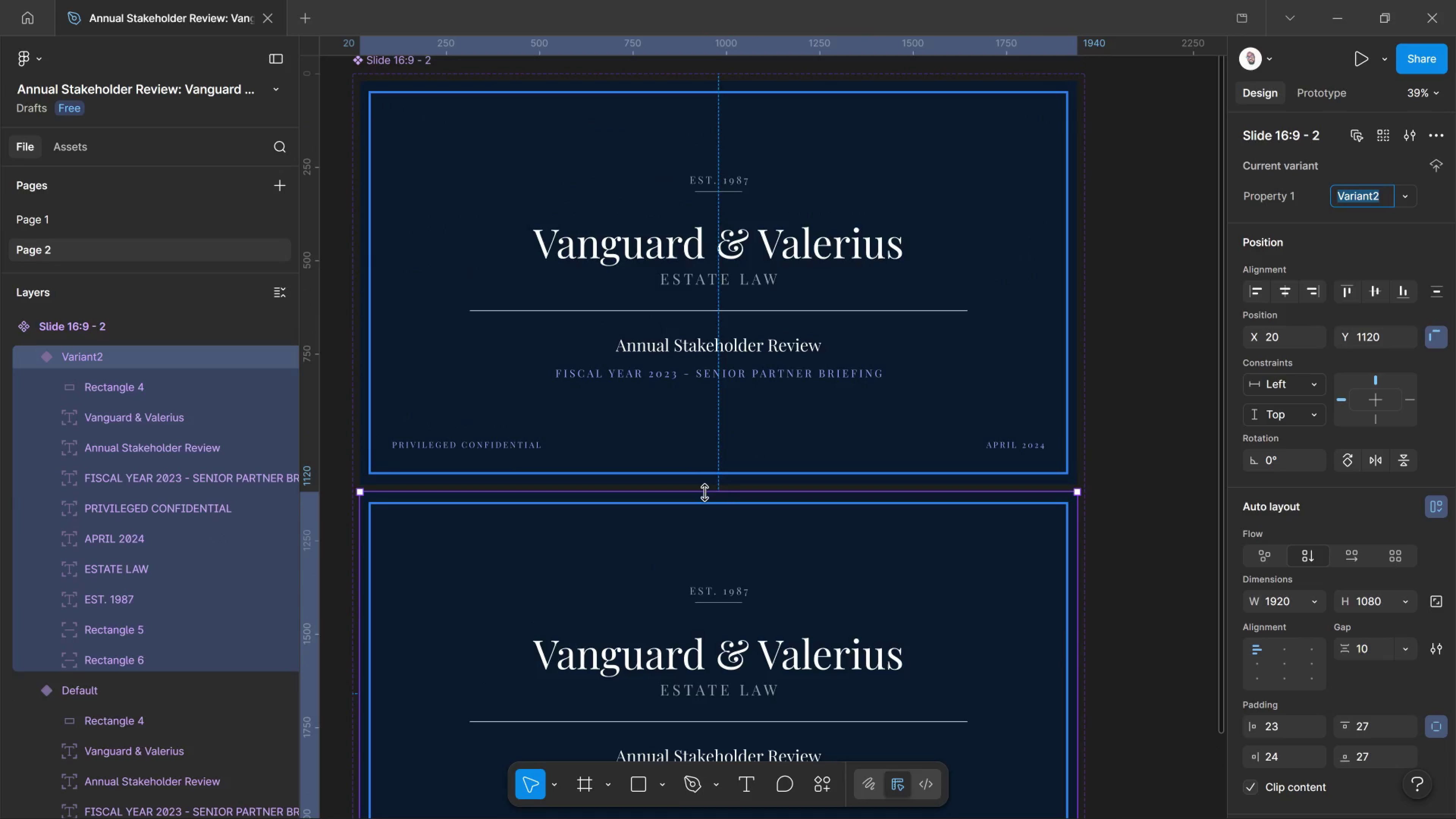 
mouse_move([801, 420])
 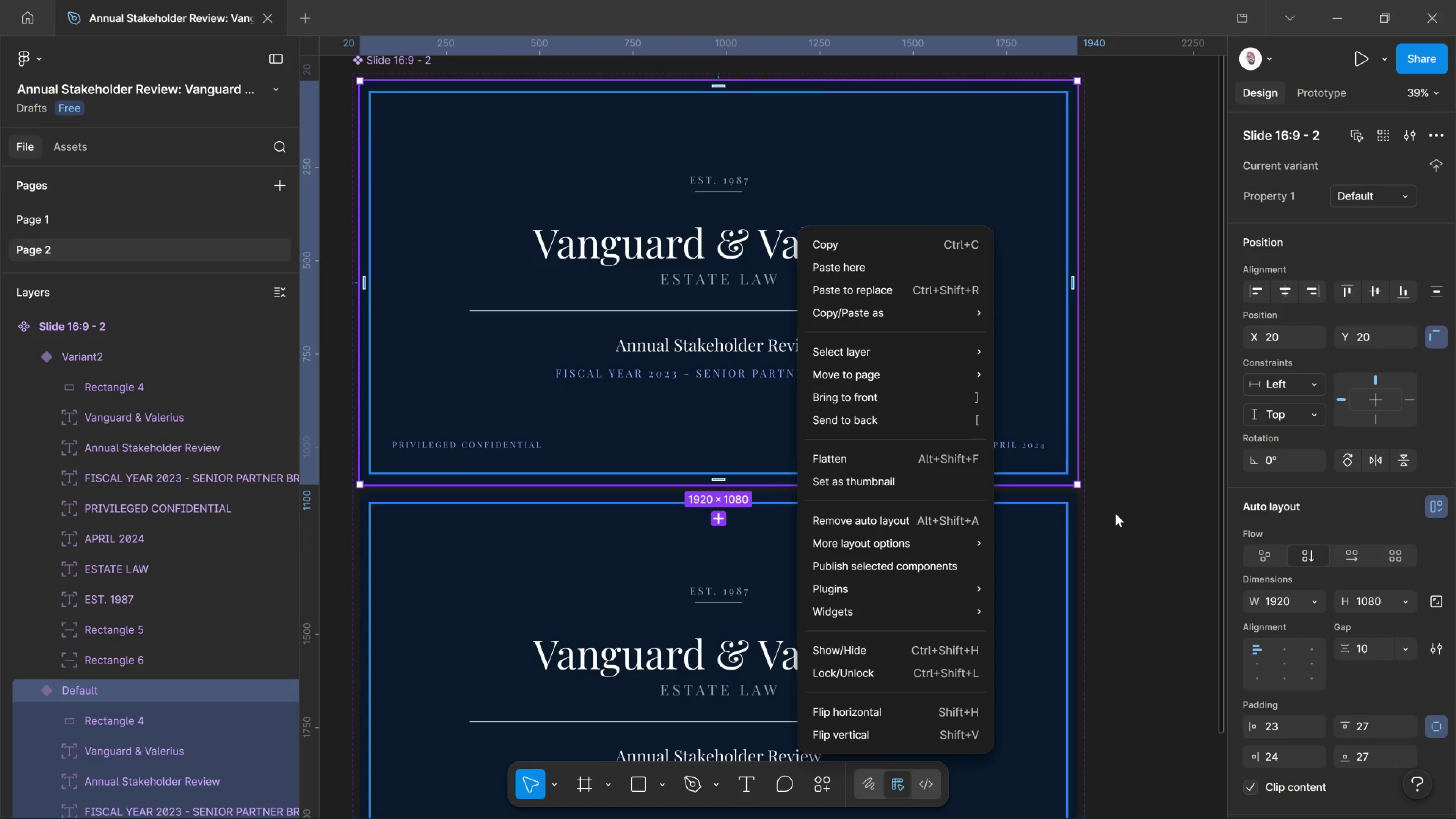 
left_click([1116, 513])
 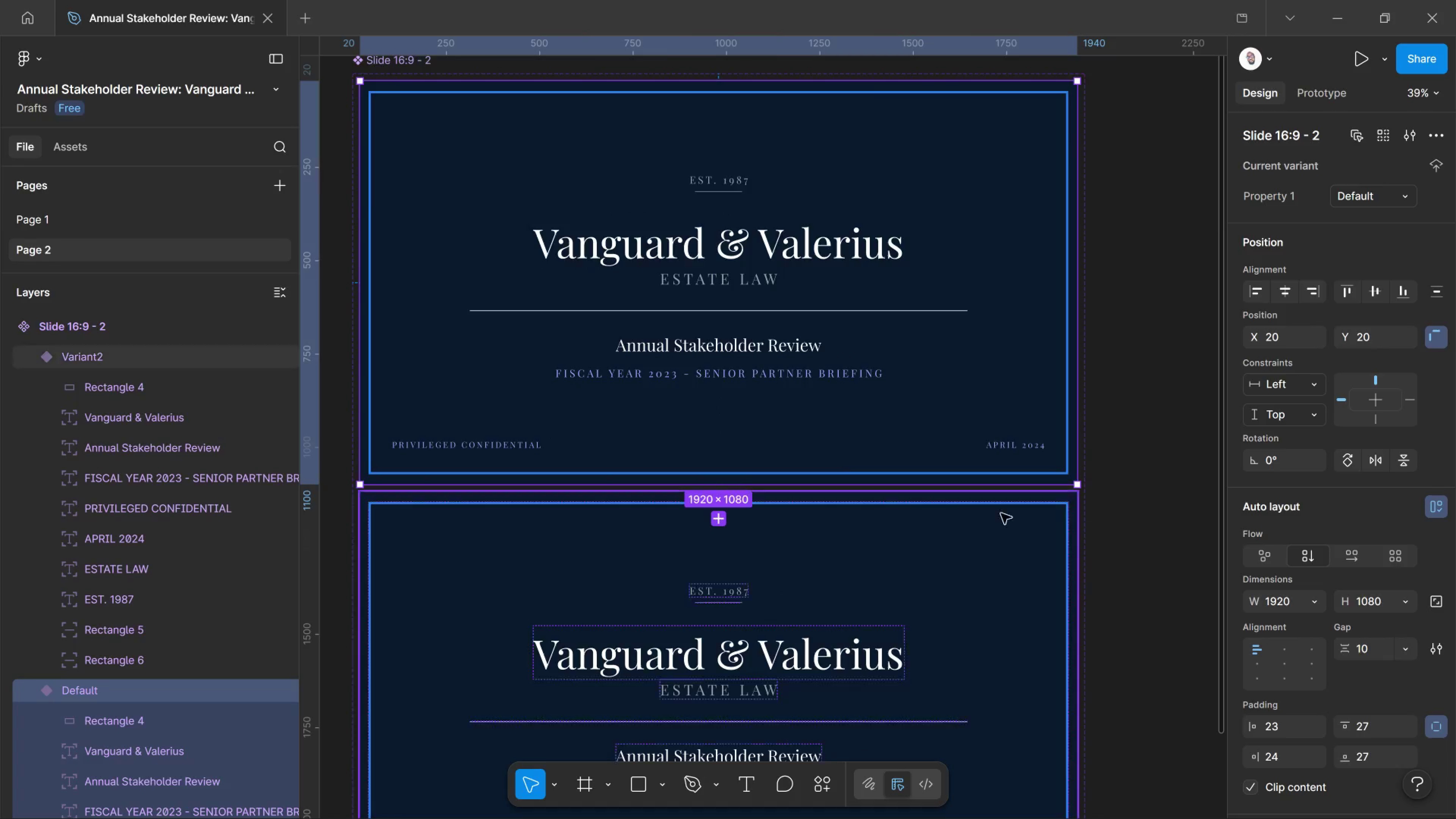 
scroll: coordinate [918, 533], scroll_direction: down, amount: 5.0
 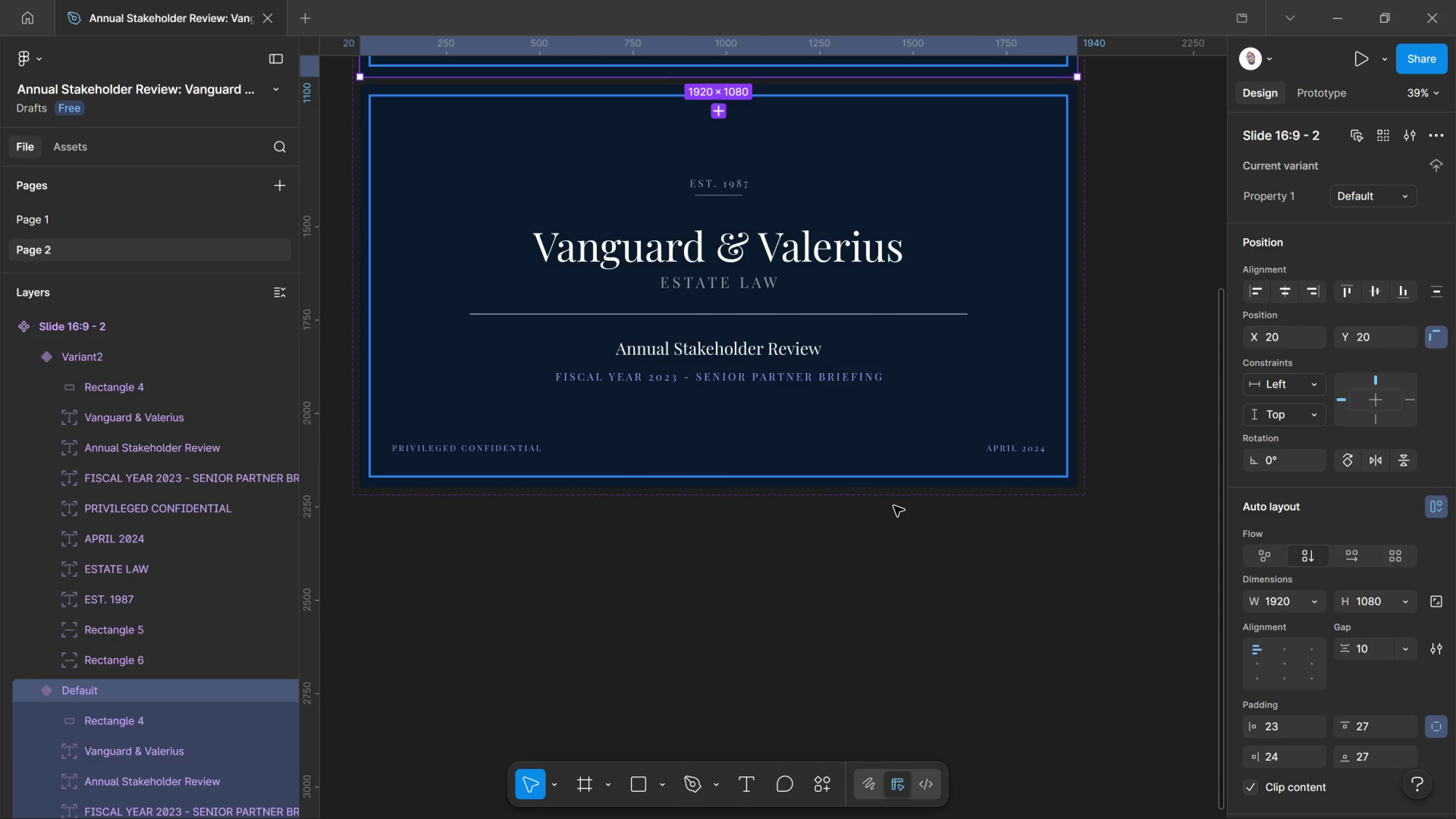 
wait(7.42)
 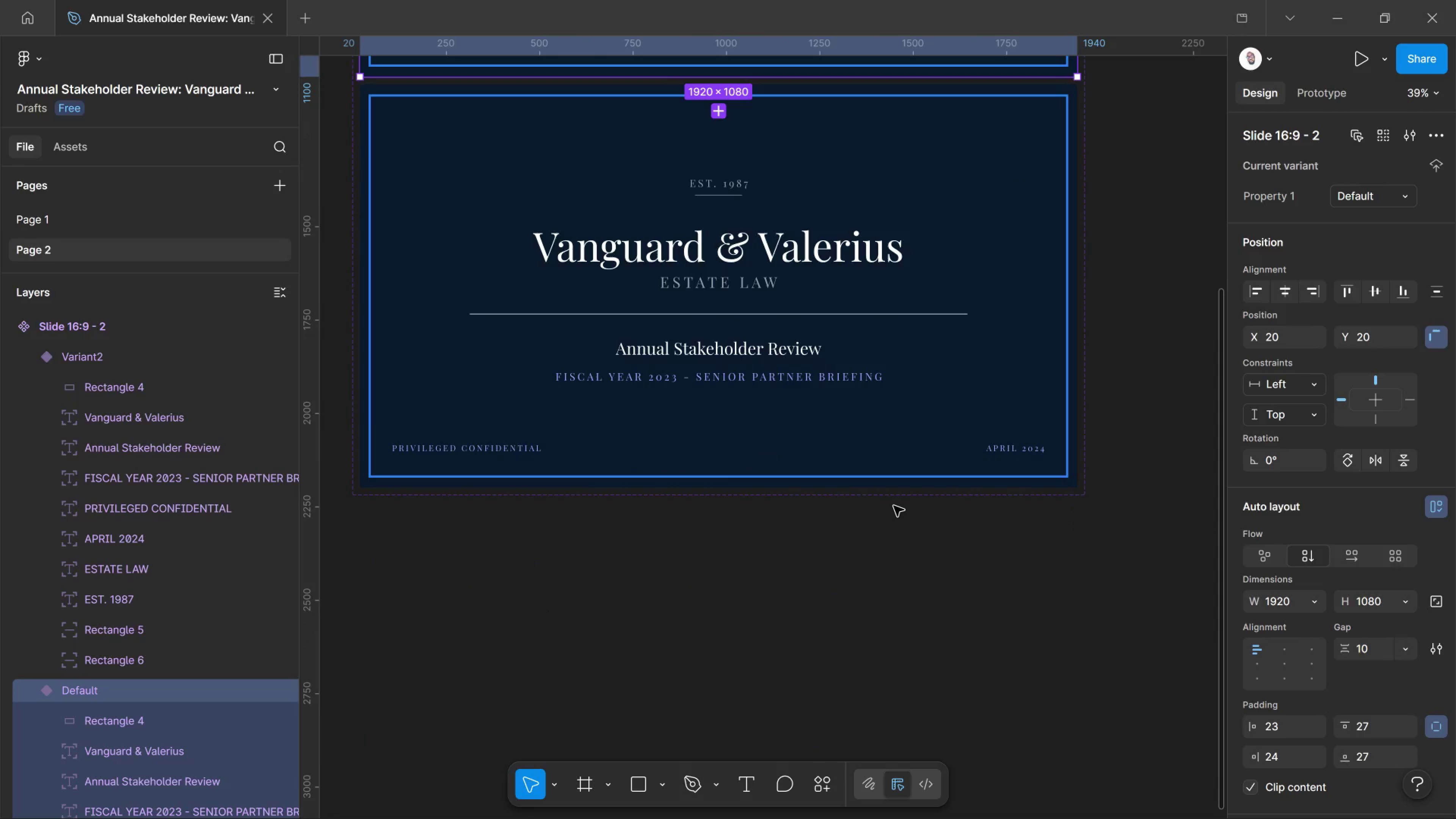 
left_click([606, 314])
 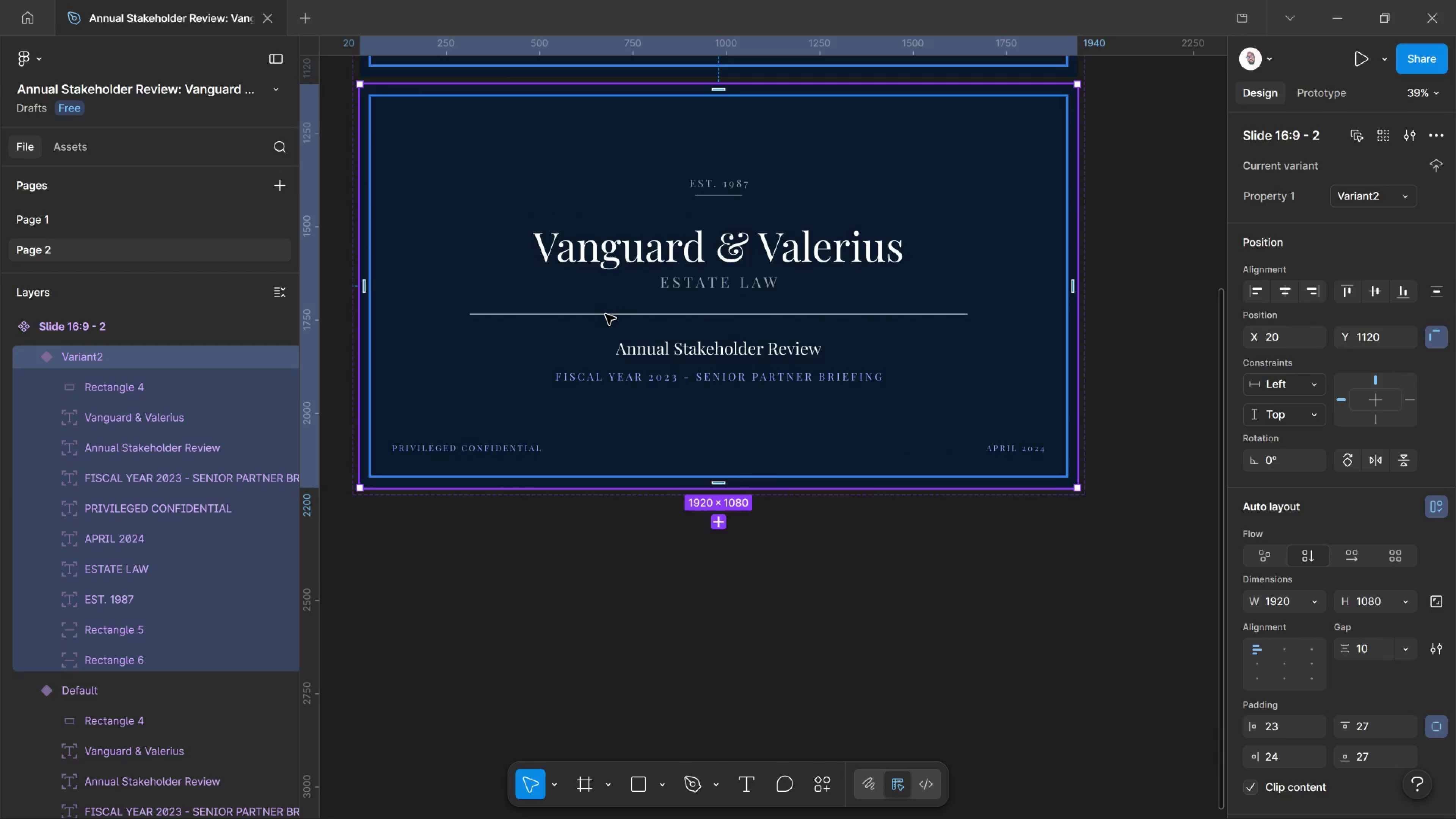 
left_click([606, 314])
 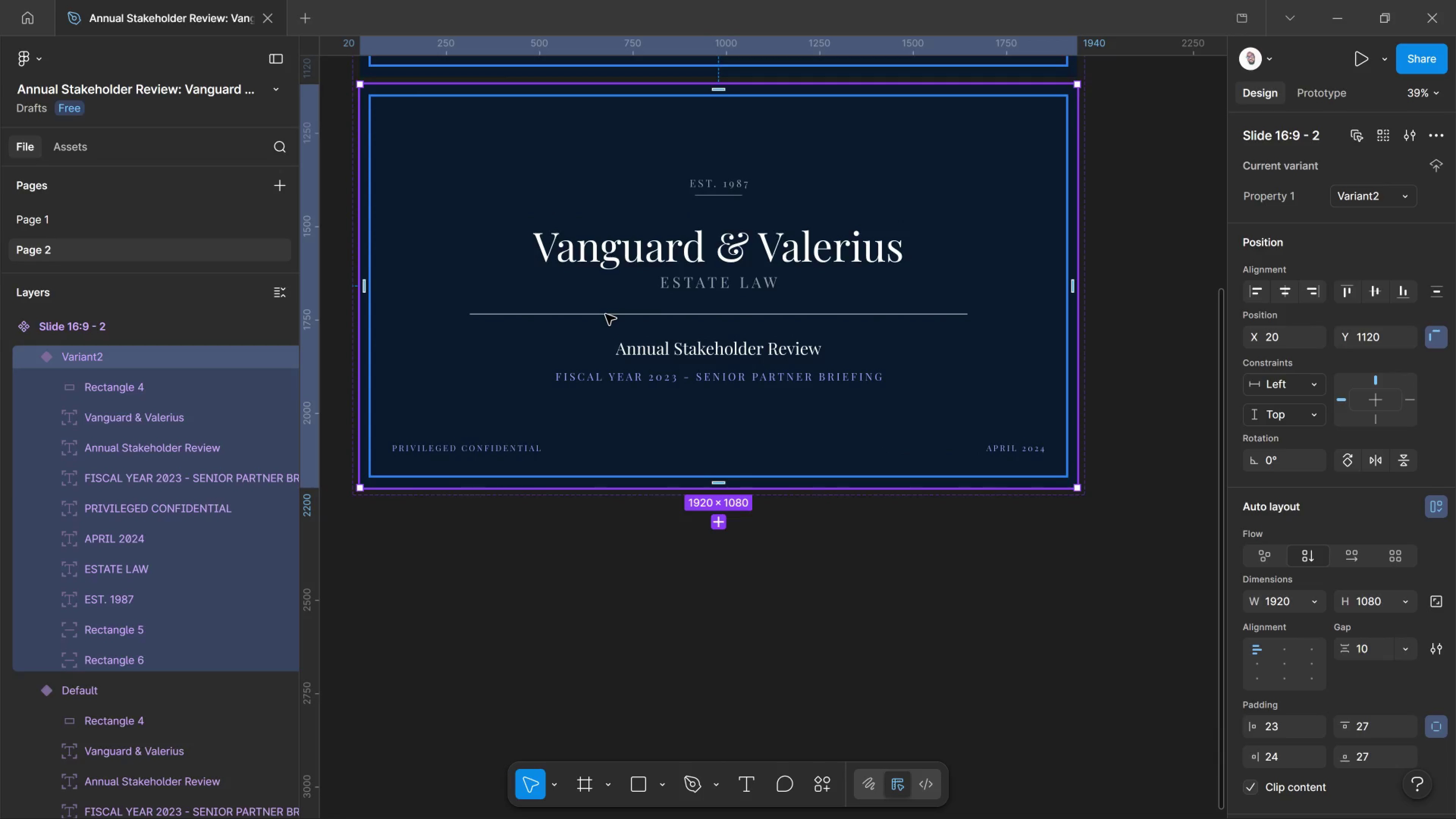 
double_click([606, 314])
 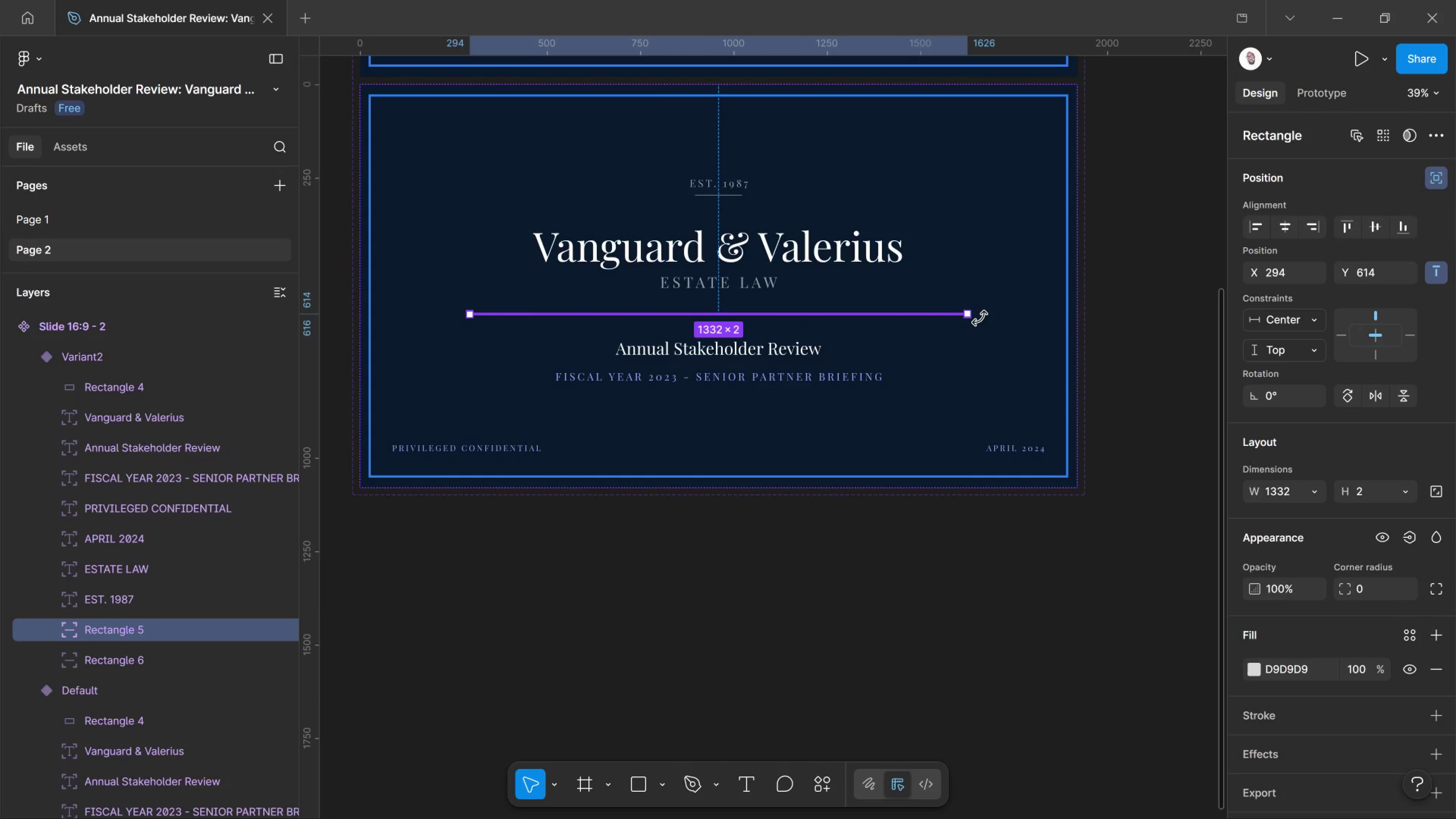 
left_click_drag(start_coordinate=[981, 318], to_coordinate=[719, 181])
 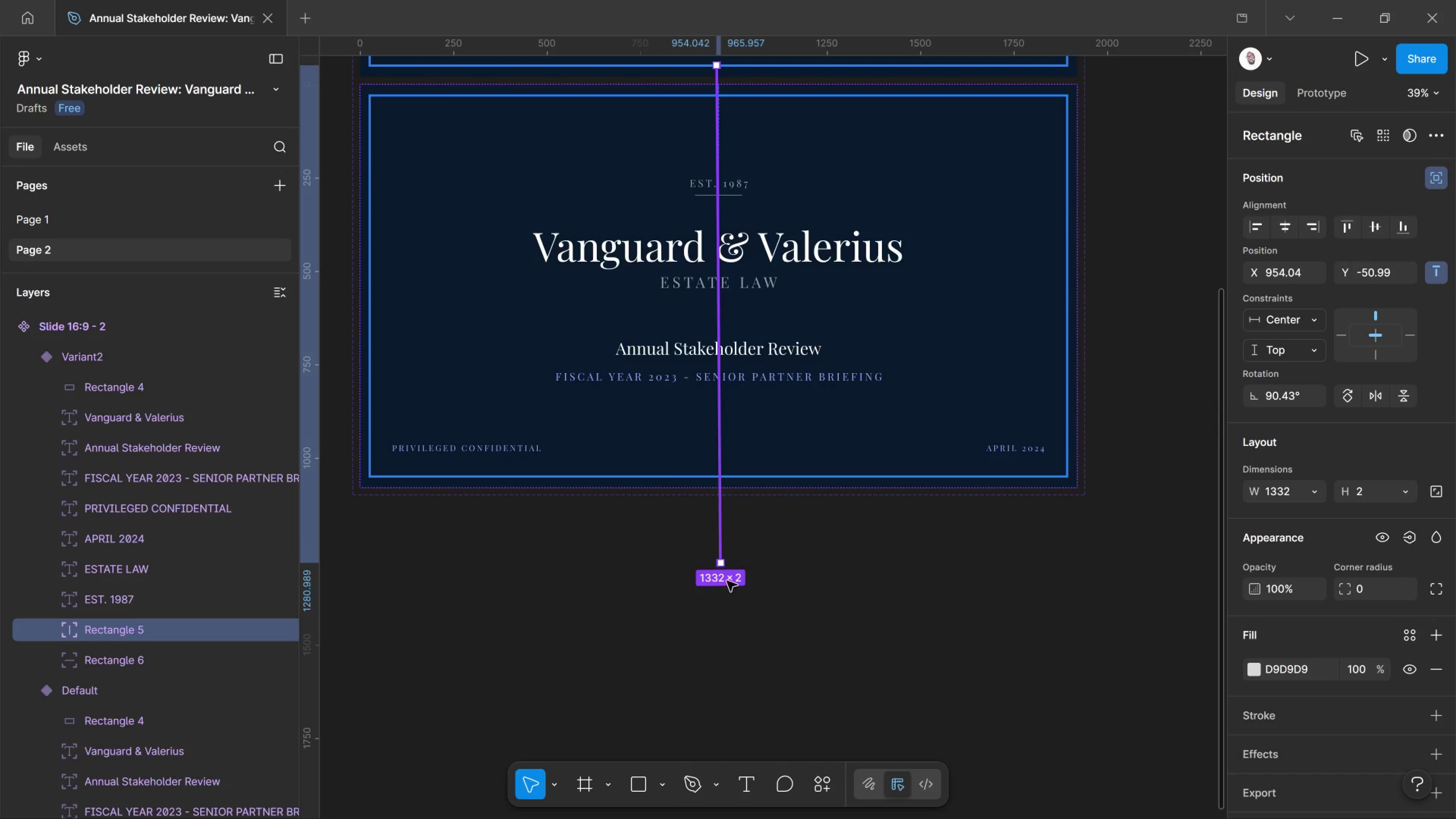 
hold_key(key=CapsLock, duration=1.52)
 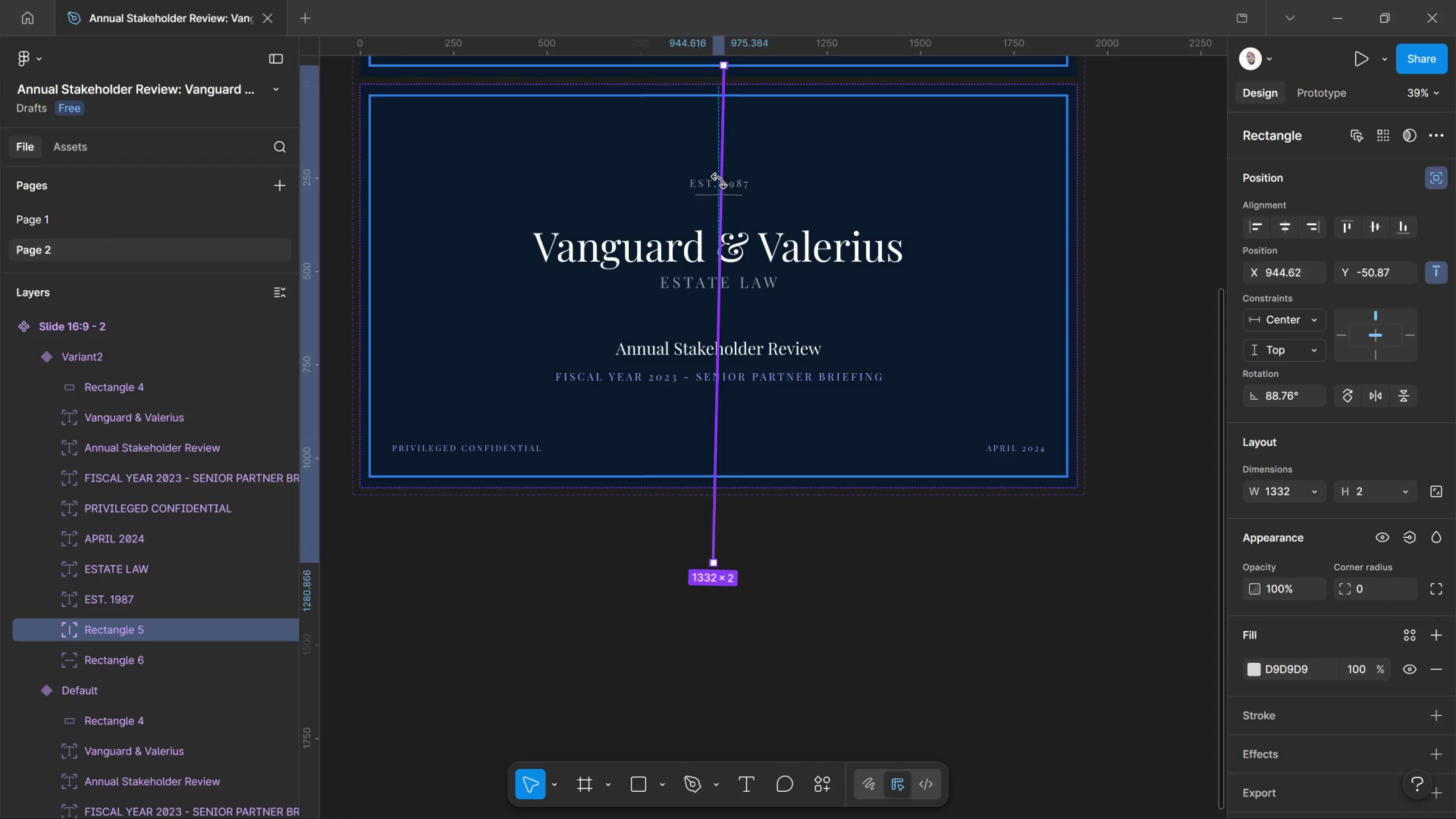 
hold_key(key=CapsLock, duration=1.5)
 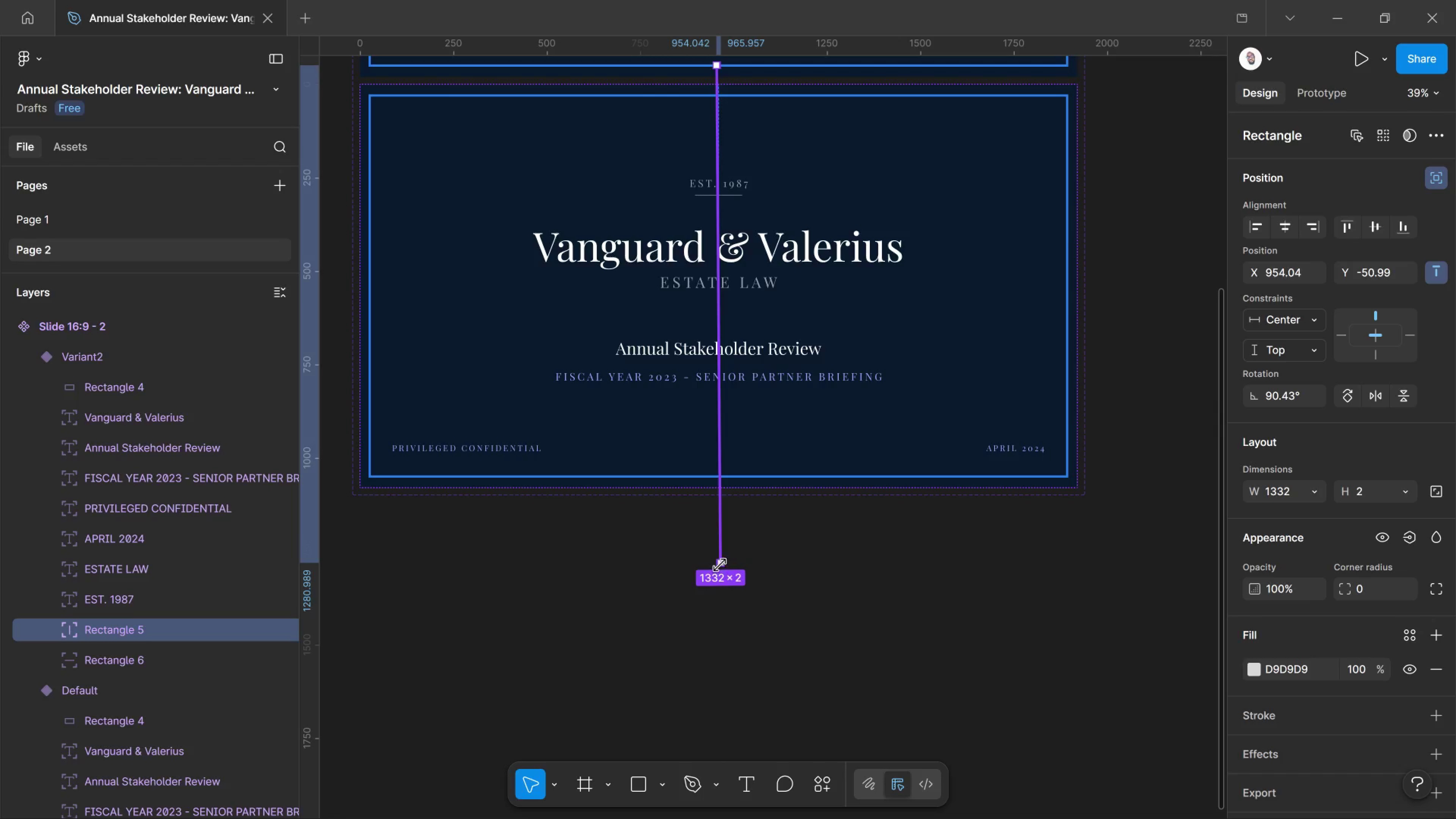 
key(CapsLock)
 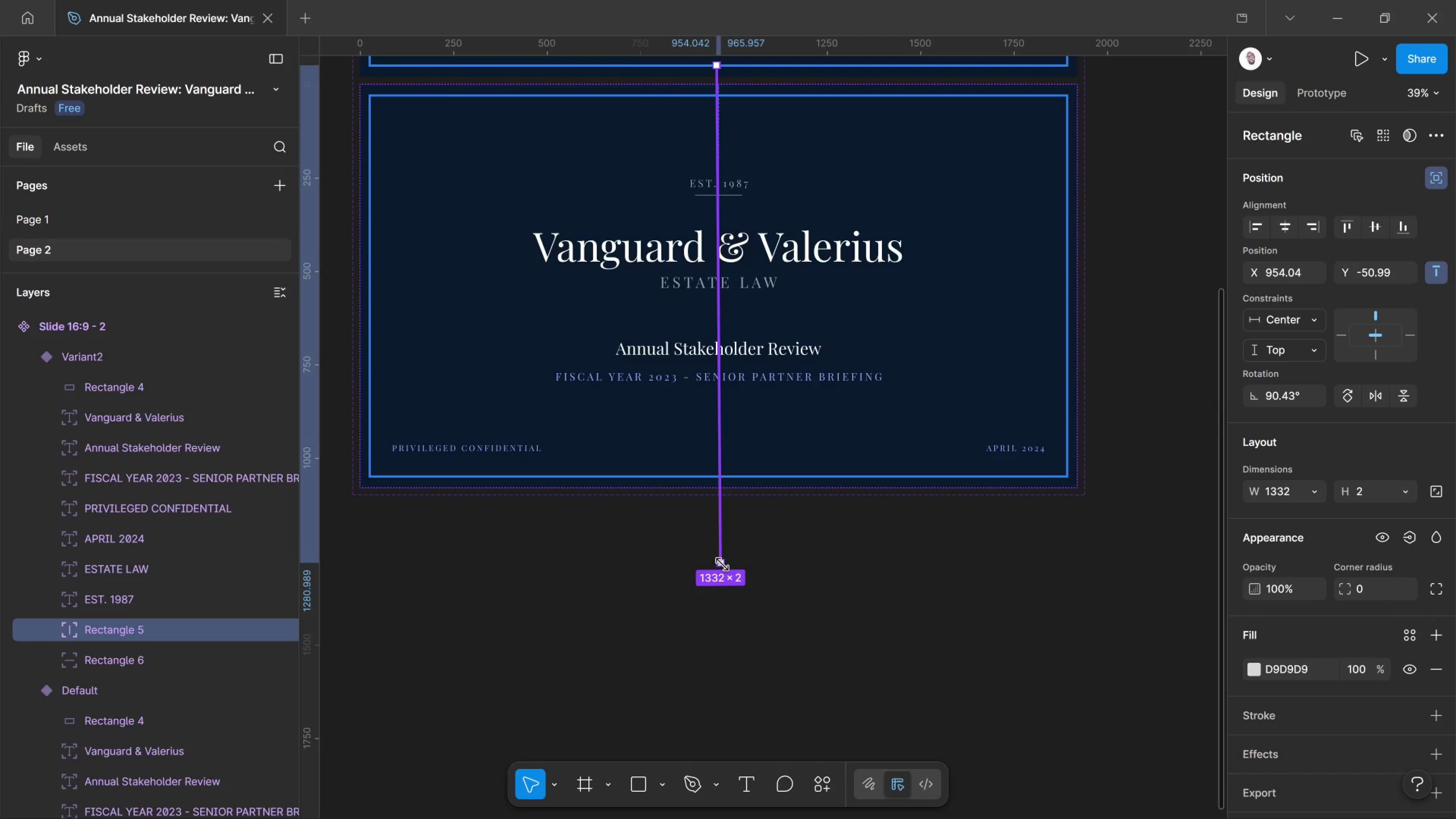 
left_click_drag(start_coordinate=[723, 565], to_coordinate=[715, 345])
 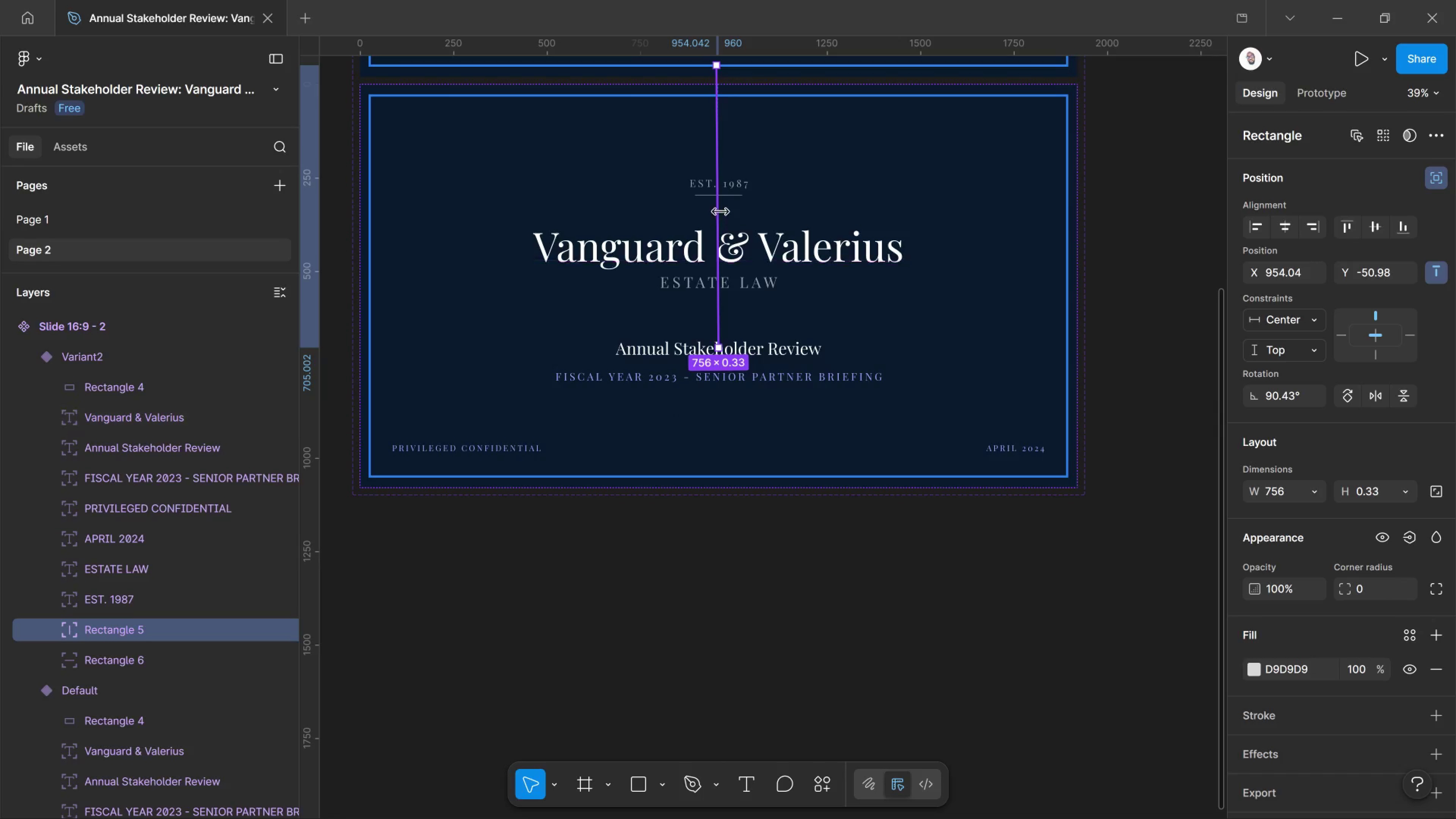 
hold_key(key=CapsLock, duration=1.52)
 